 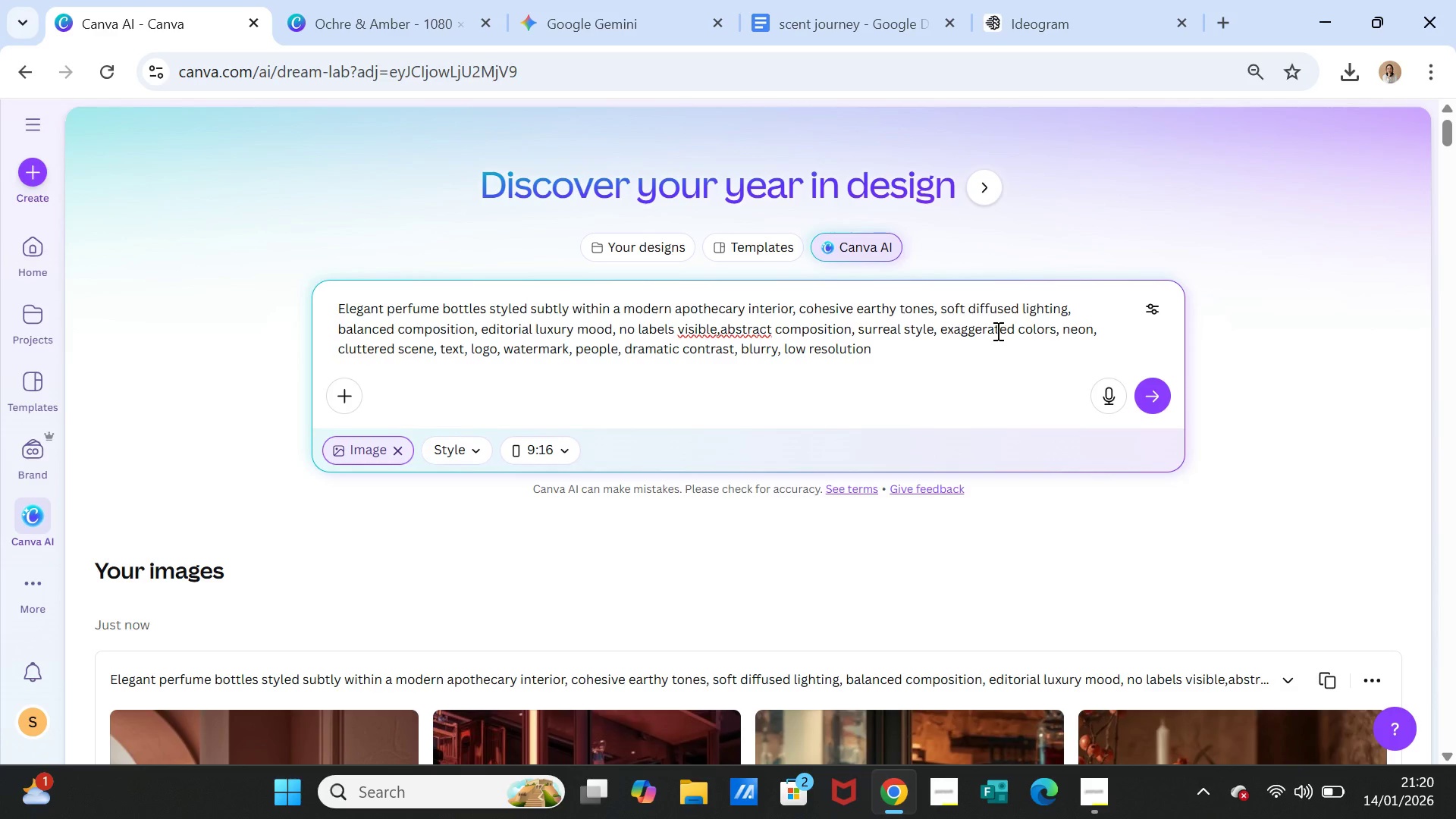 
key(Space)
 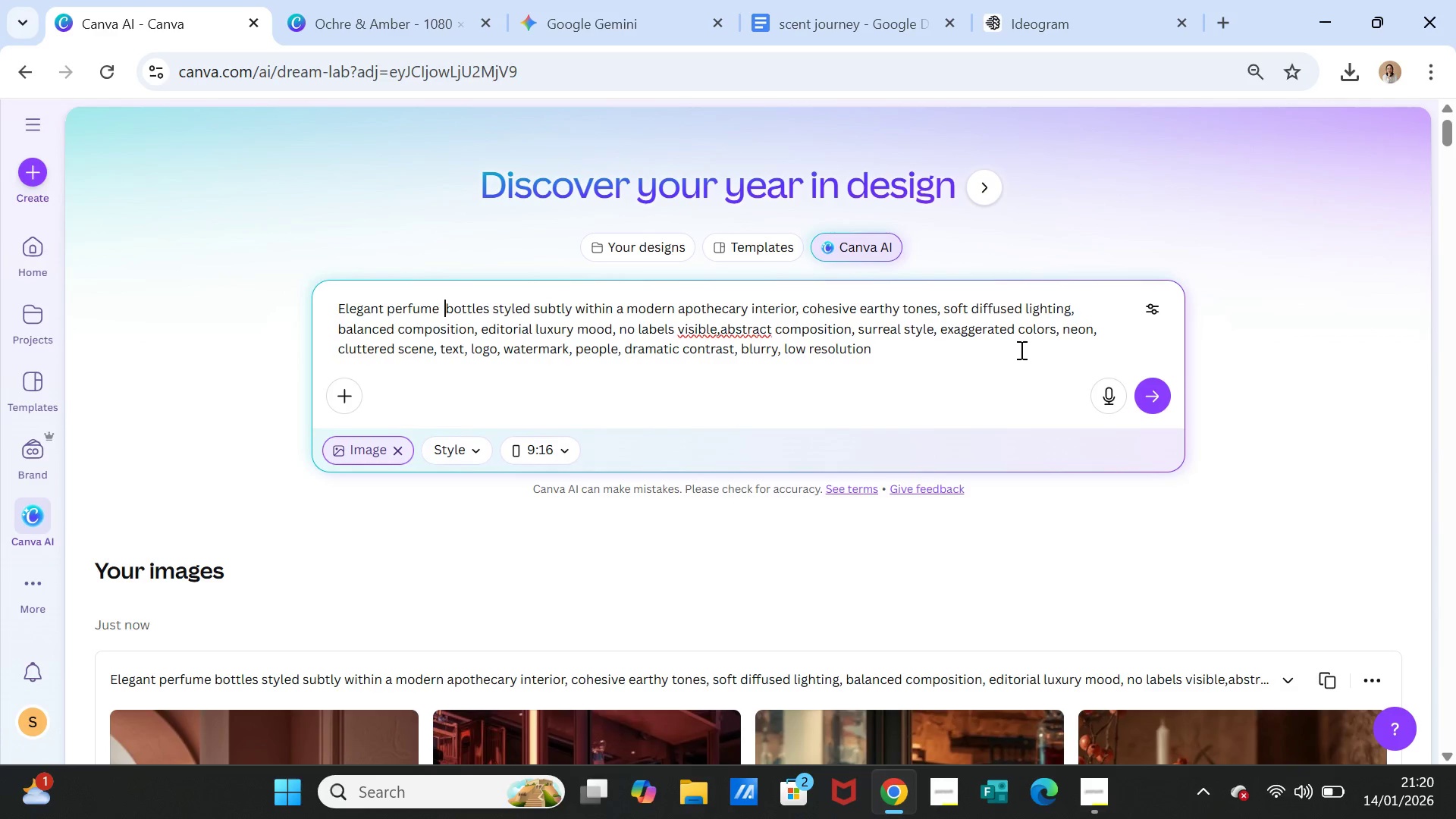 
key(Shift+Quote)
 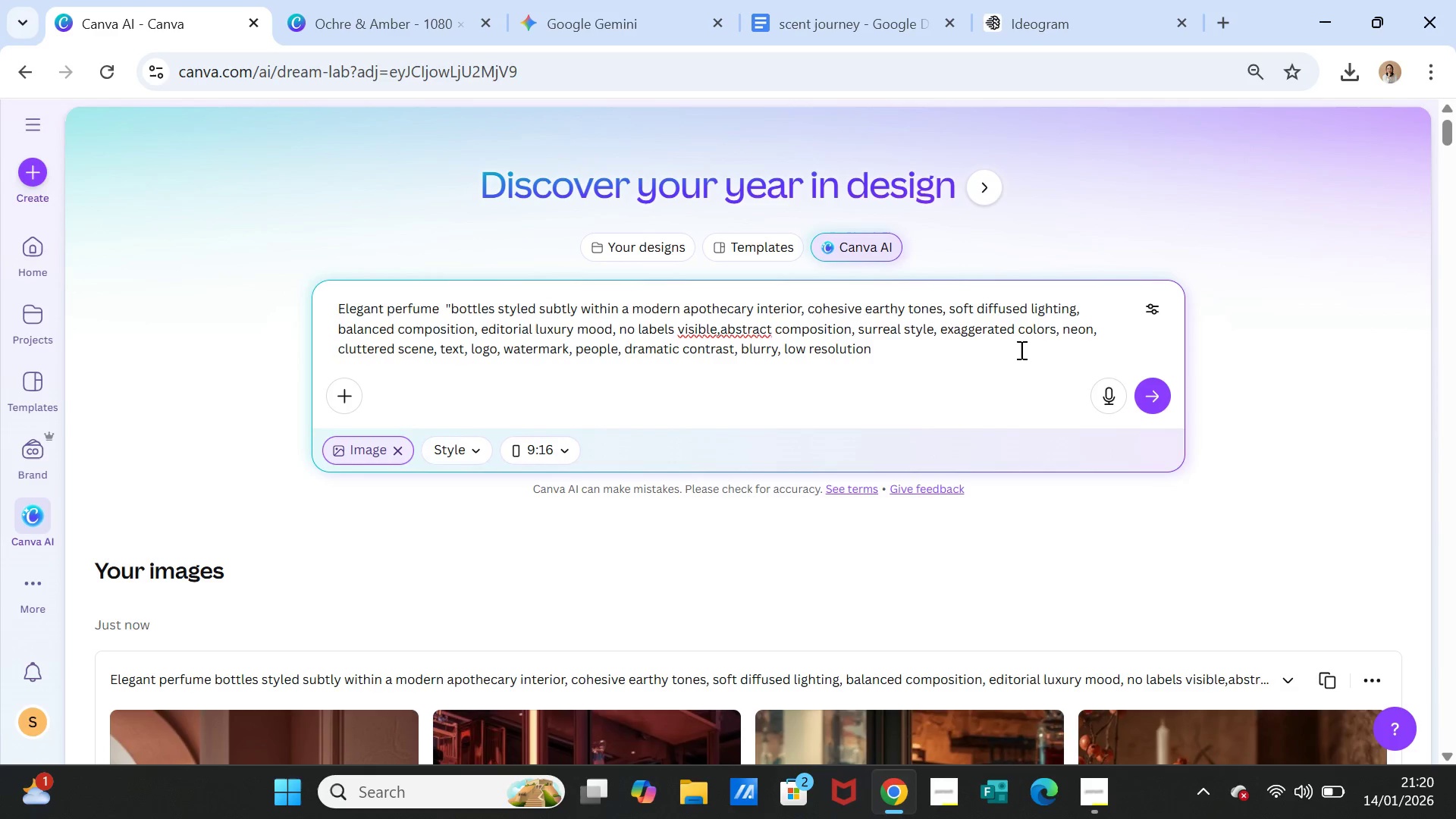 
key(Control+V)
 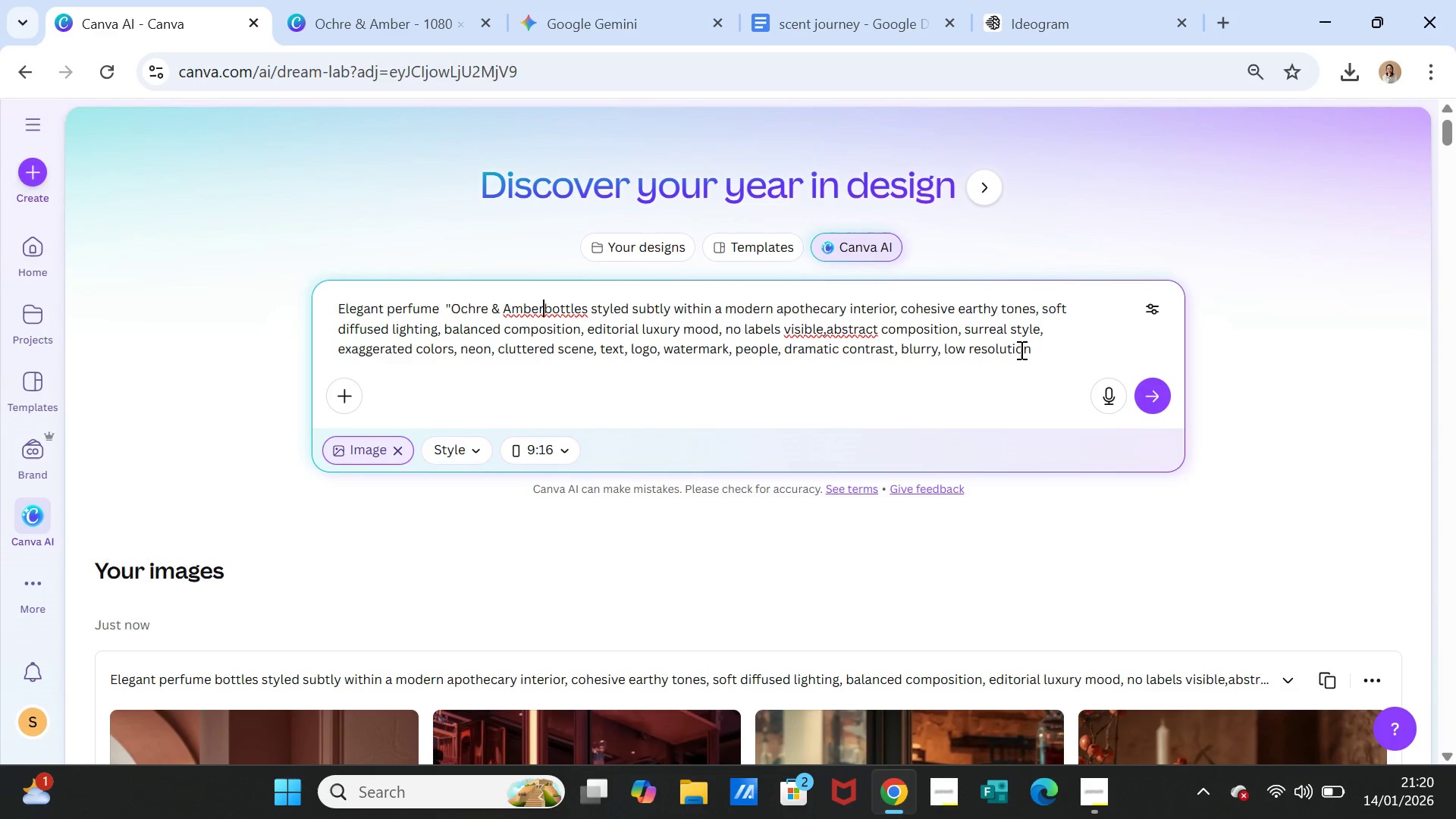 
key(Shift+Quote)
 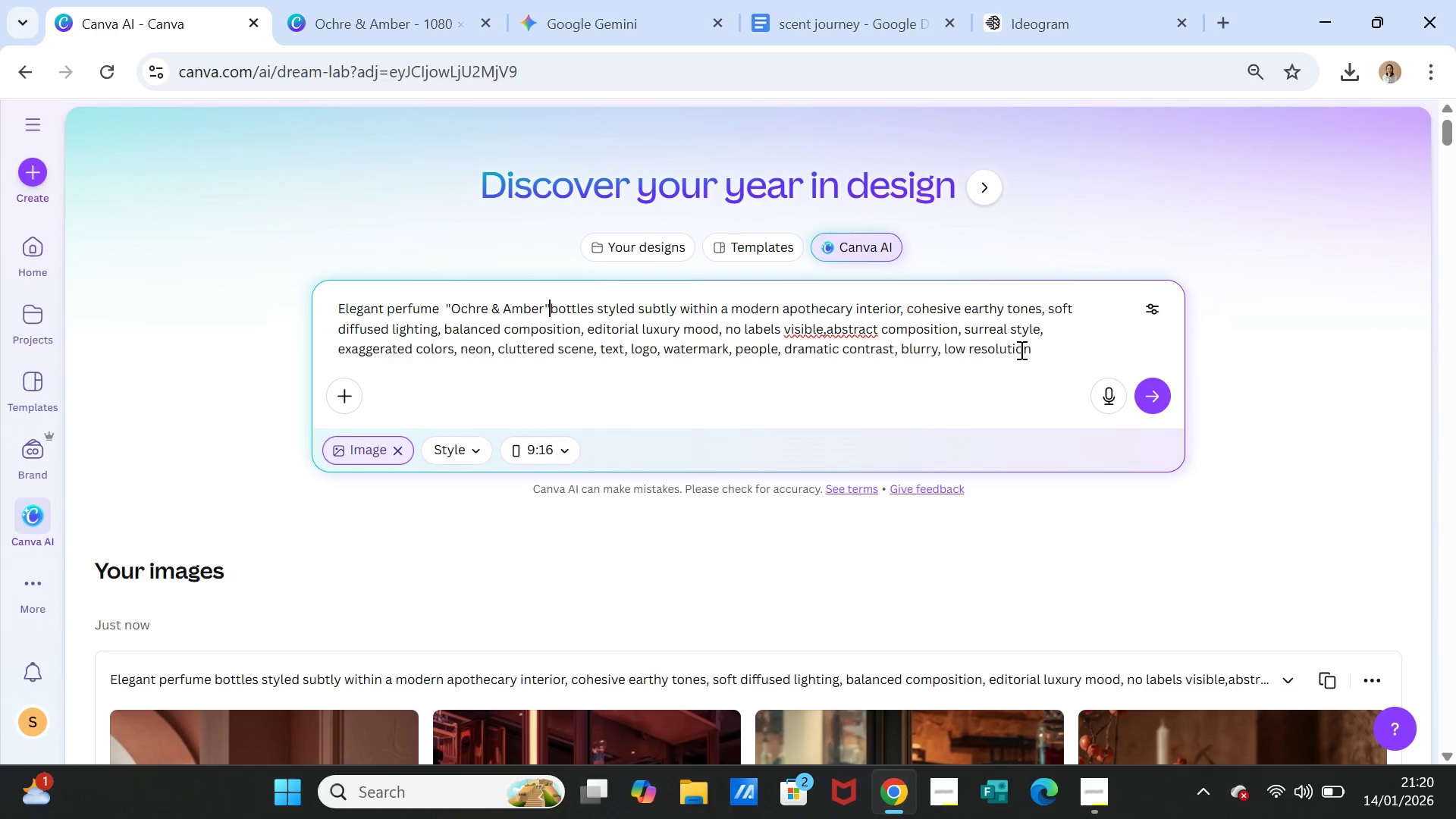 
key(Space)
 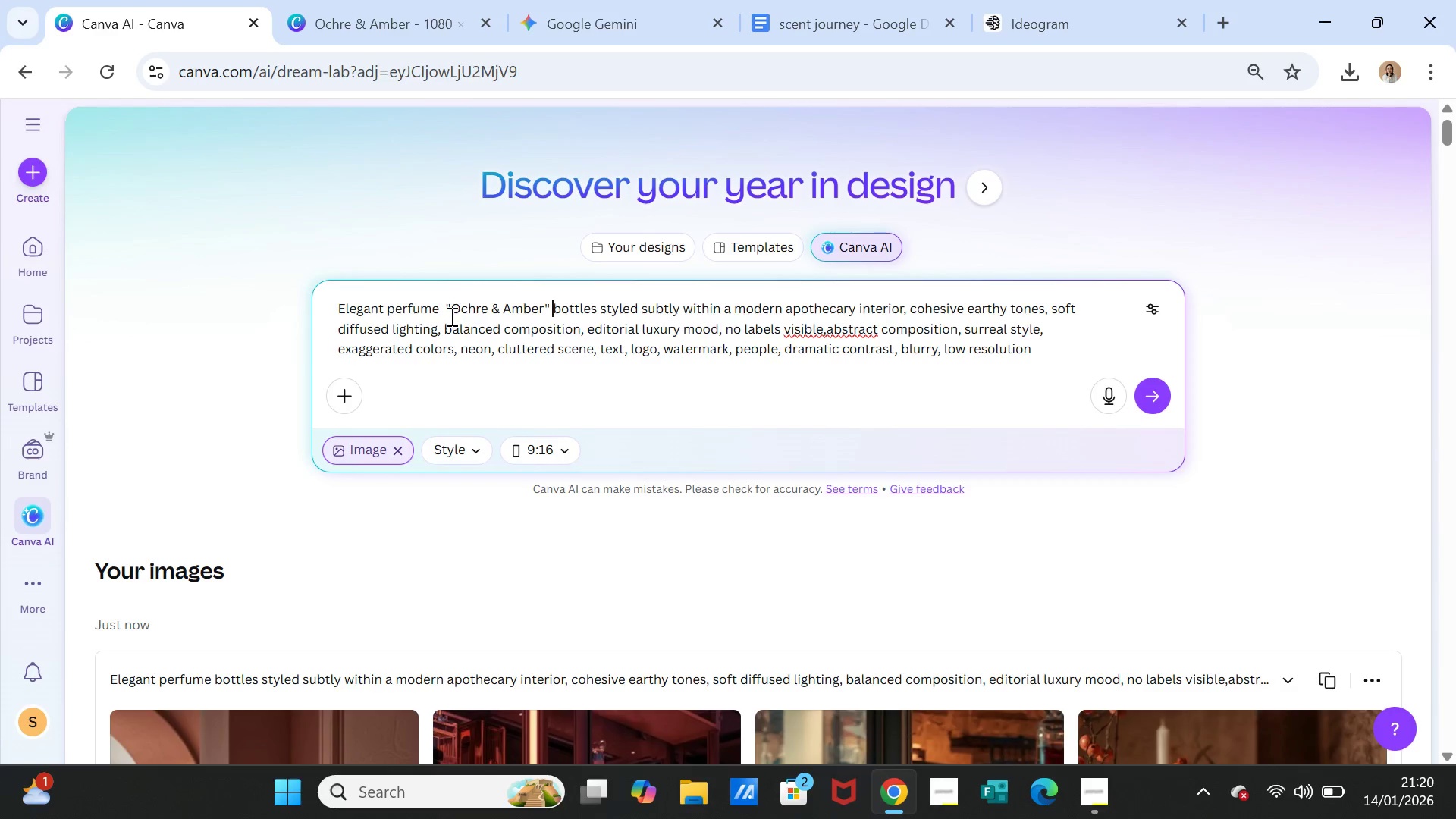 
left_click([448, 308])
 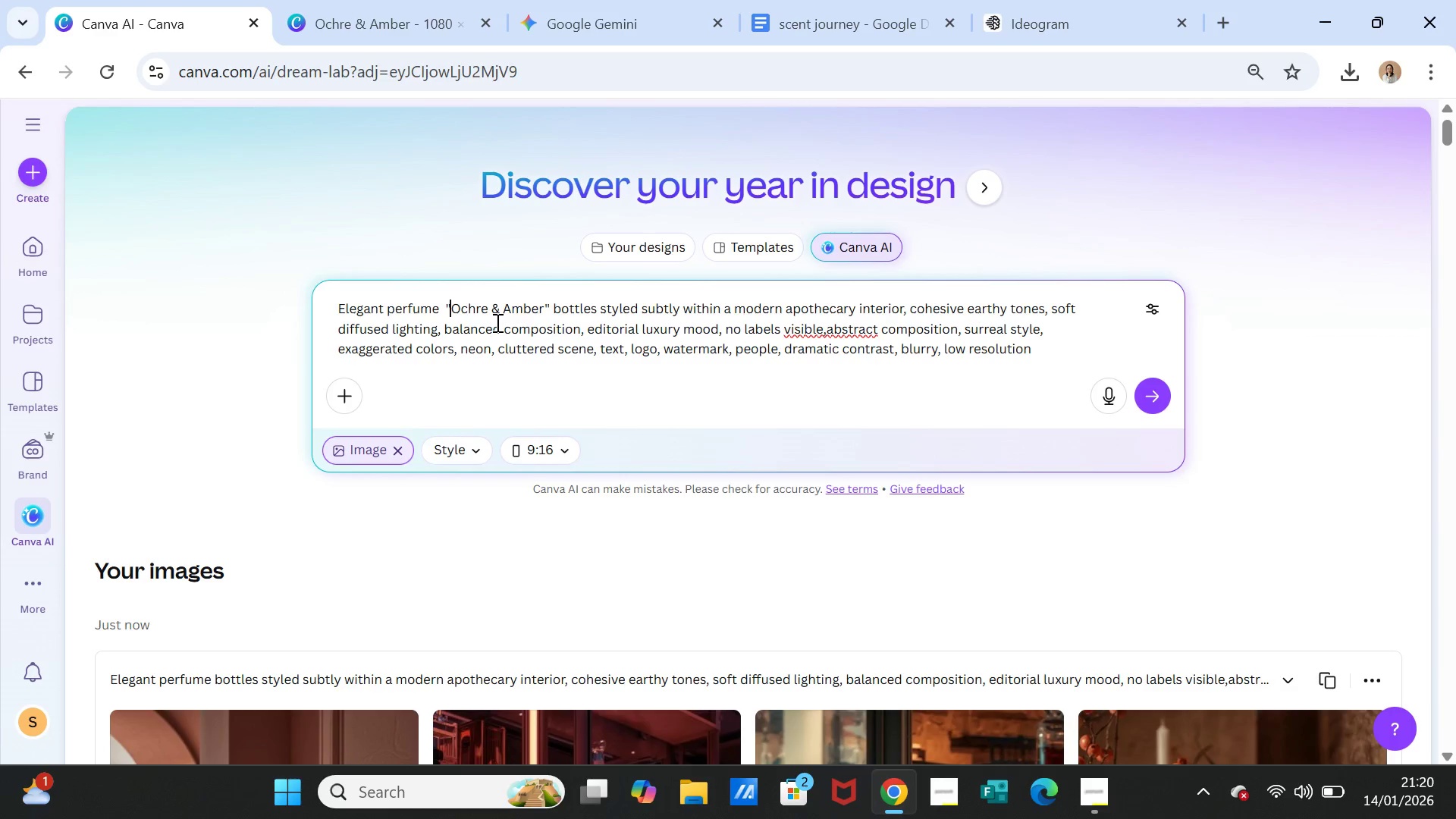 
key(ArrowLeft)
 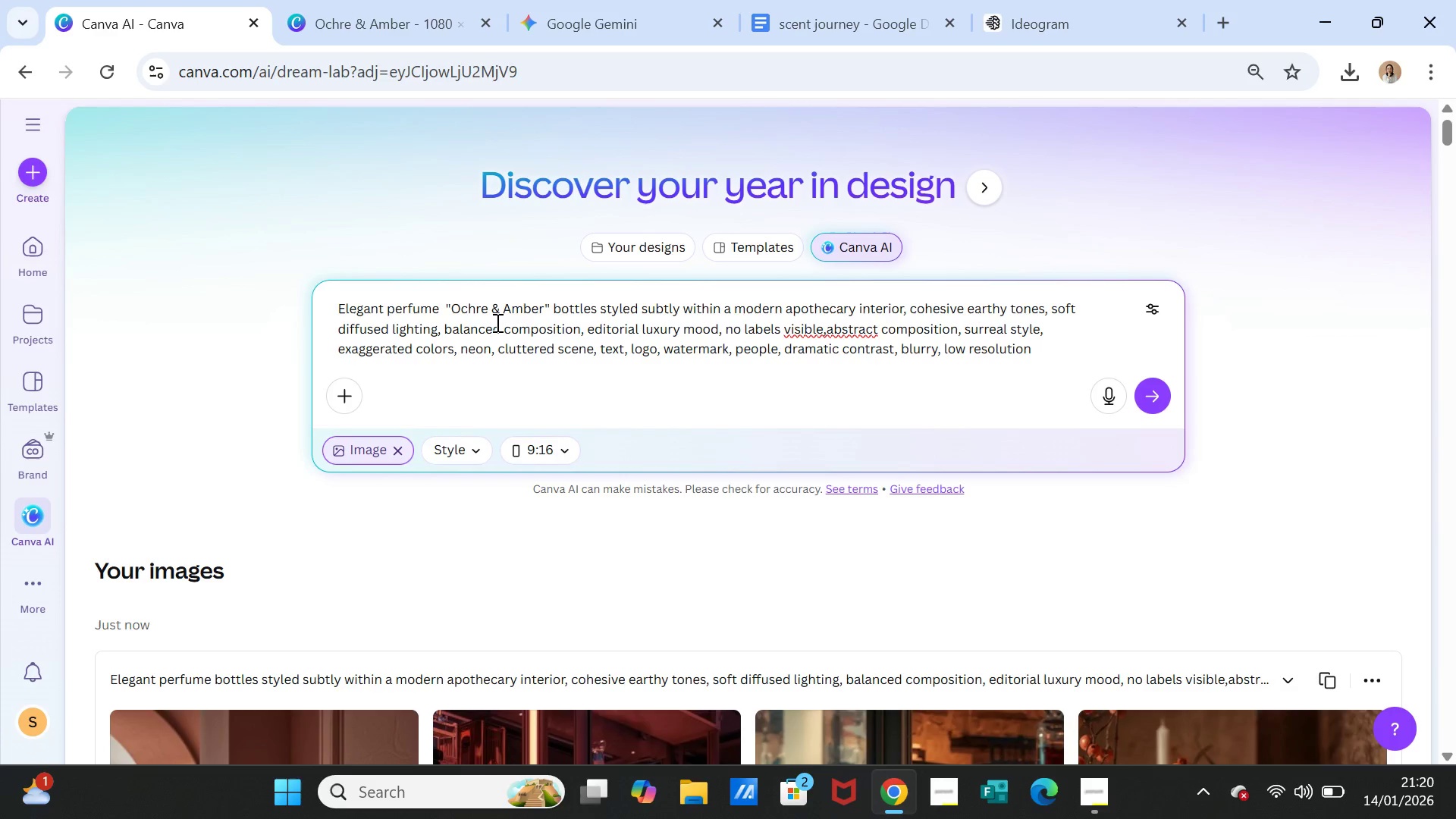 
key(Backspace)
 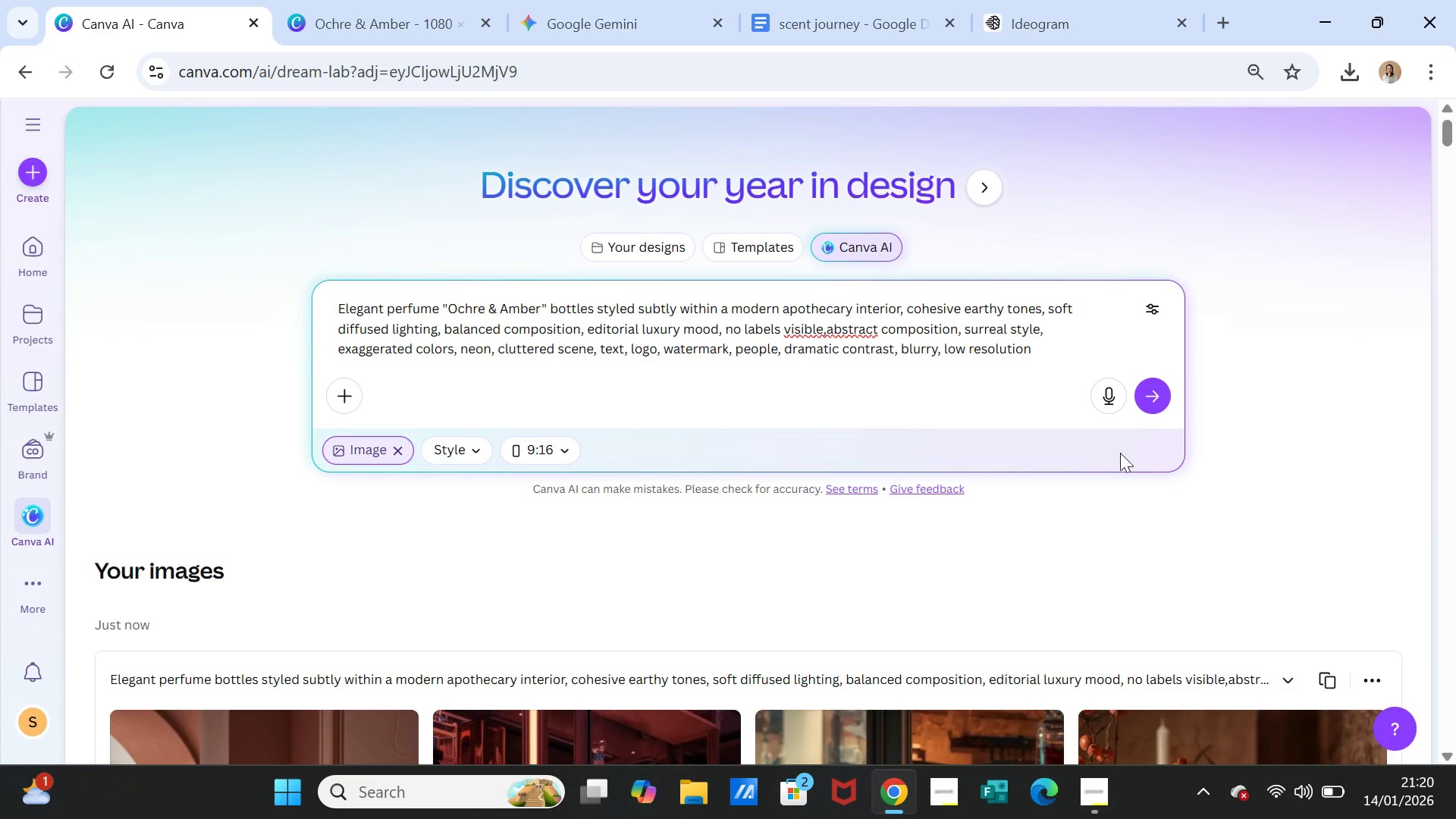 
left_click([1153, 391])
 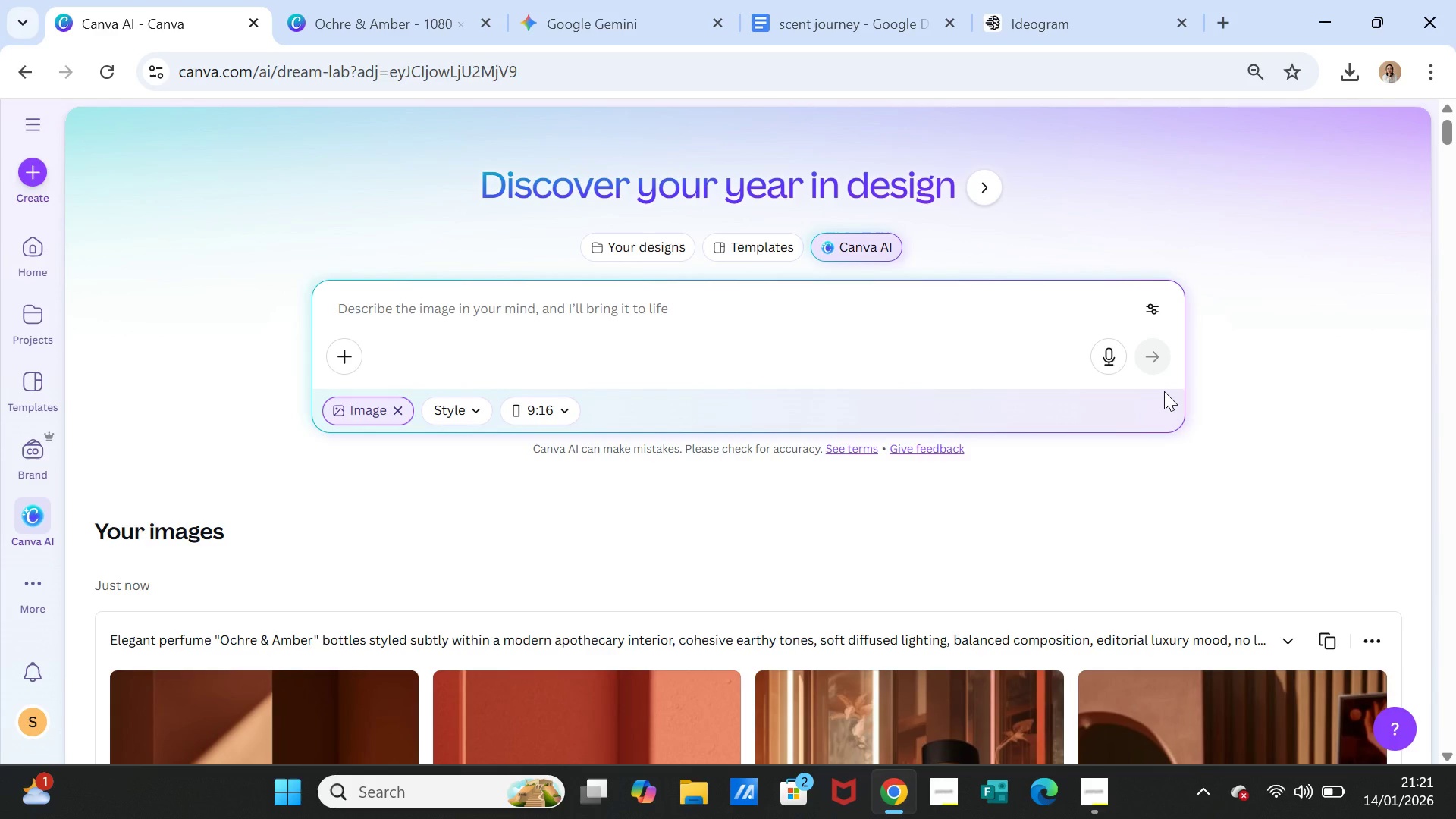 
wait(21.98)
 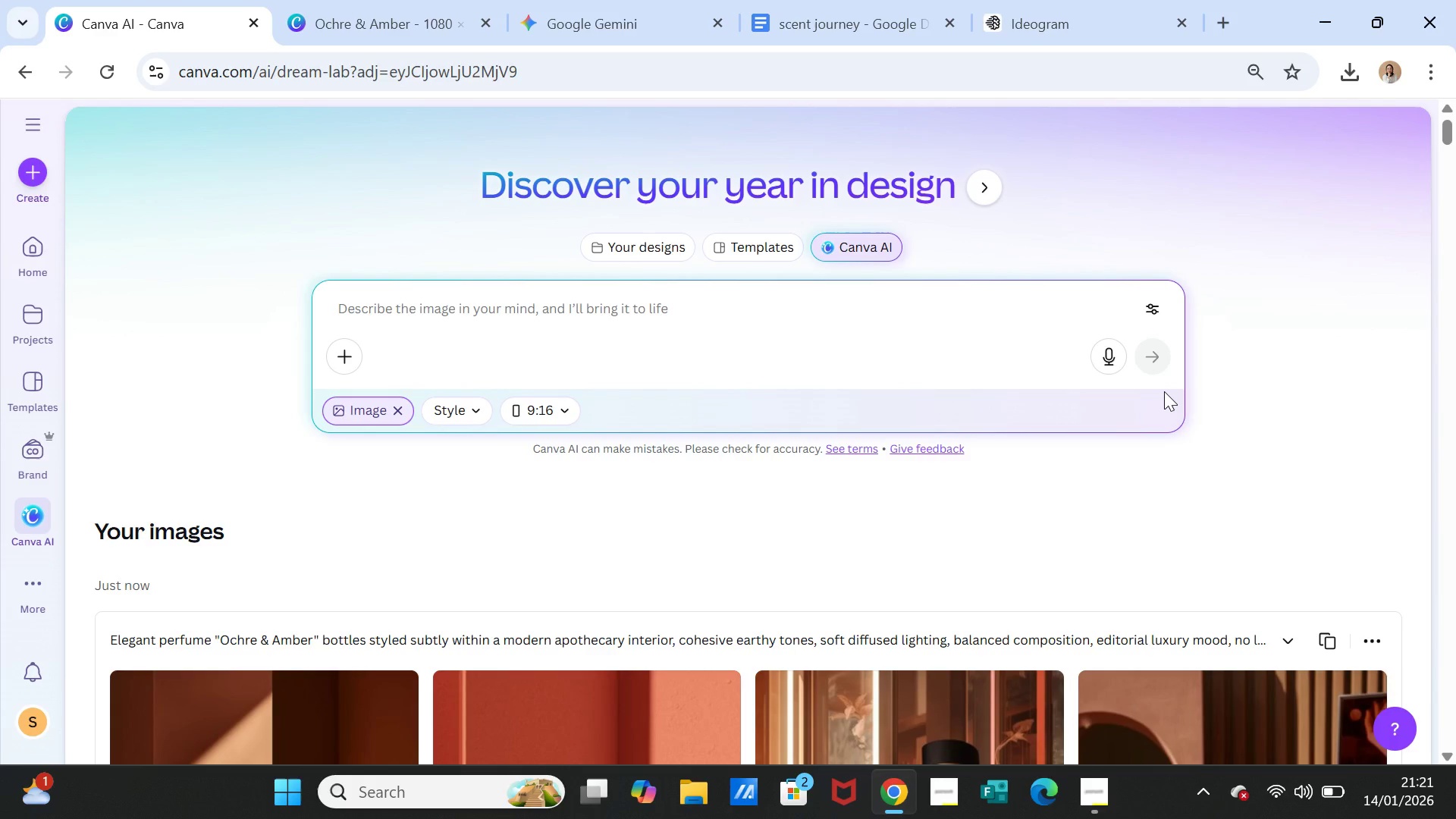 
scroll: coordinate [864, 406], scroll_direction: down, amount: 4.0
 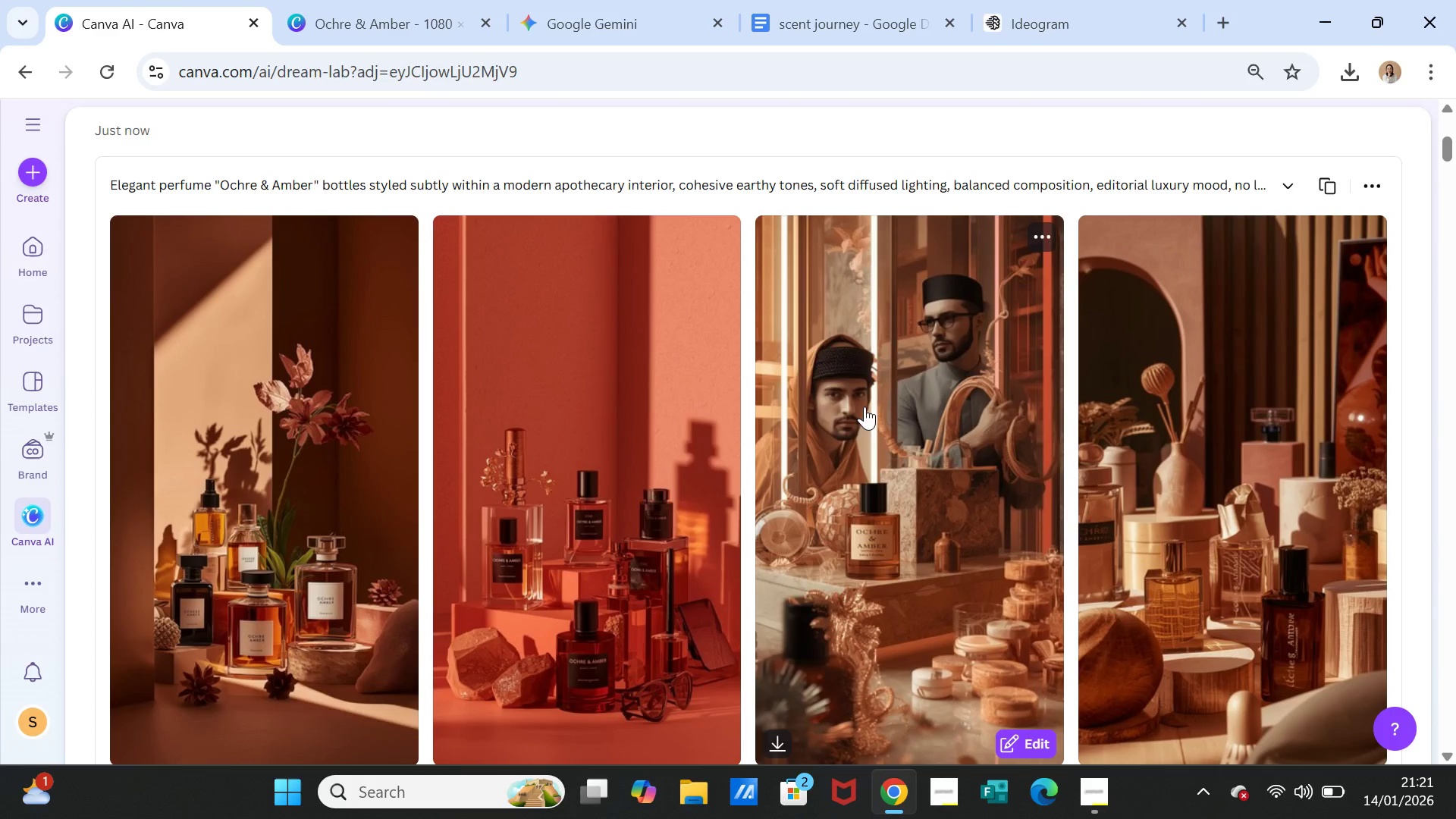 
scroll: coordinate [864, 406], scroll_direction: up, amount: 1.0
 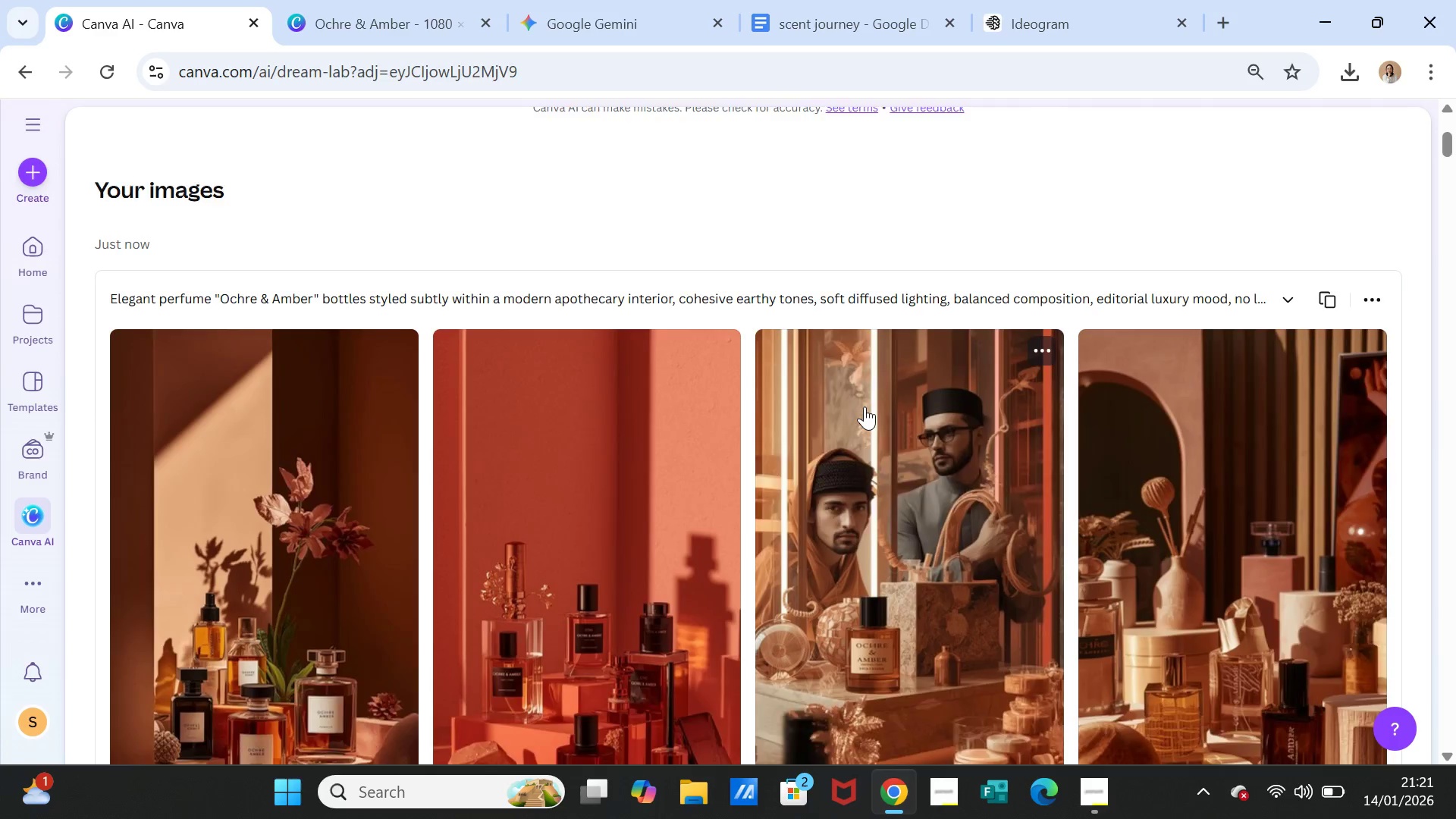 
scroll: coordinate [864, 406], scroll_direction: down, amount: 2.0
 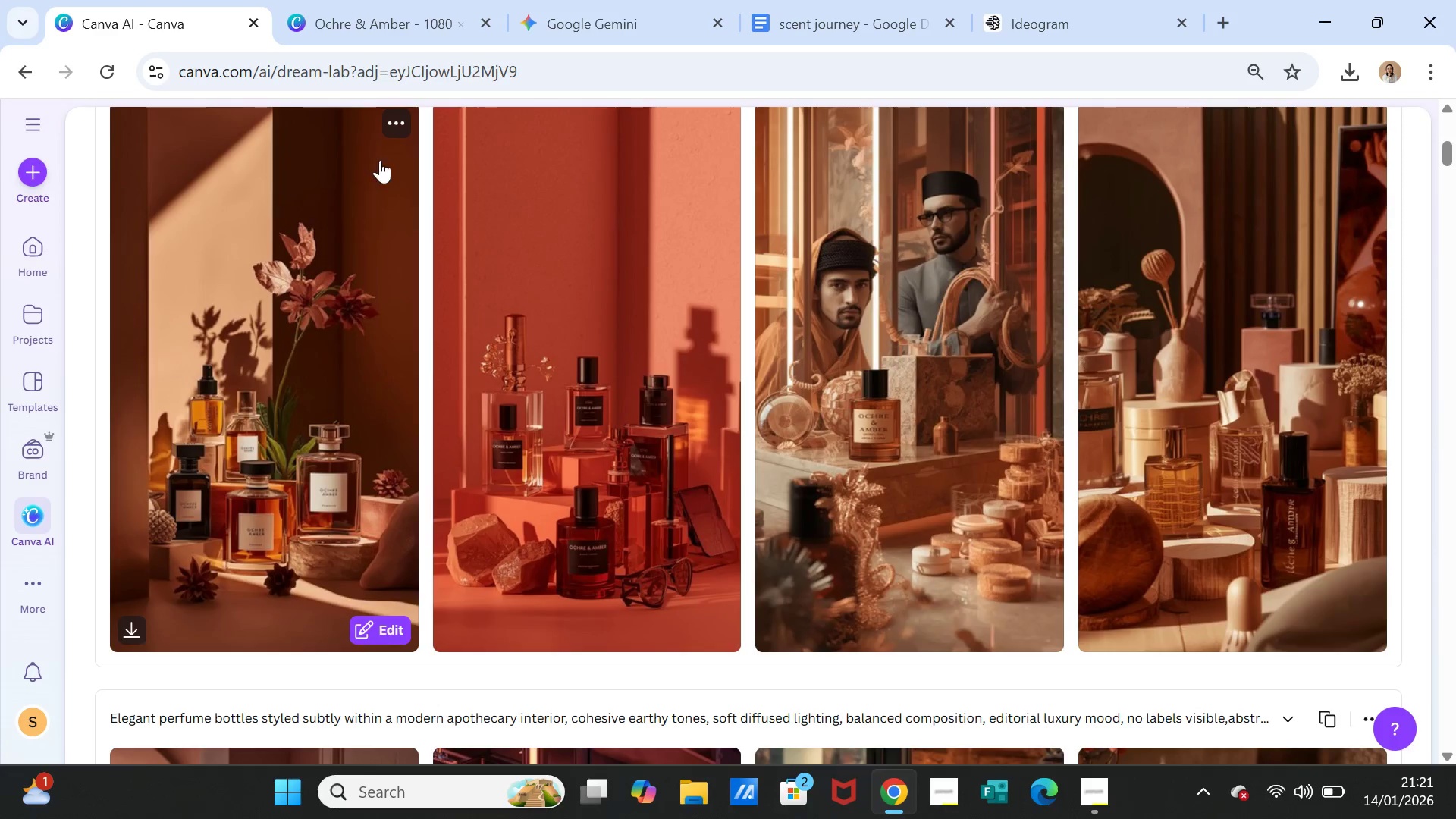 
left_click([397, 123])
 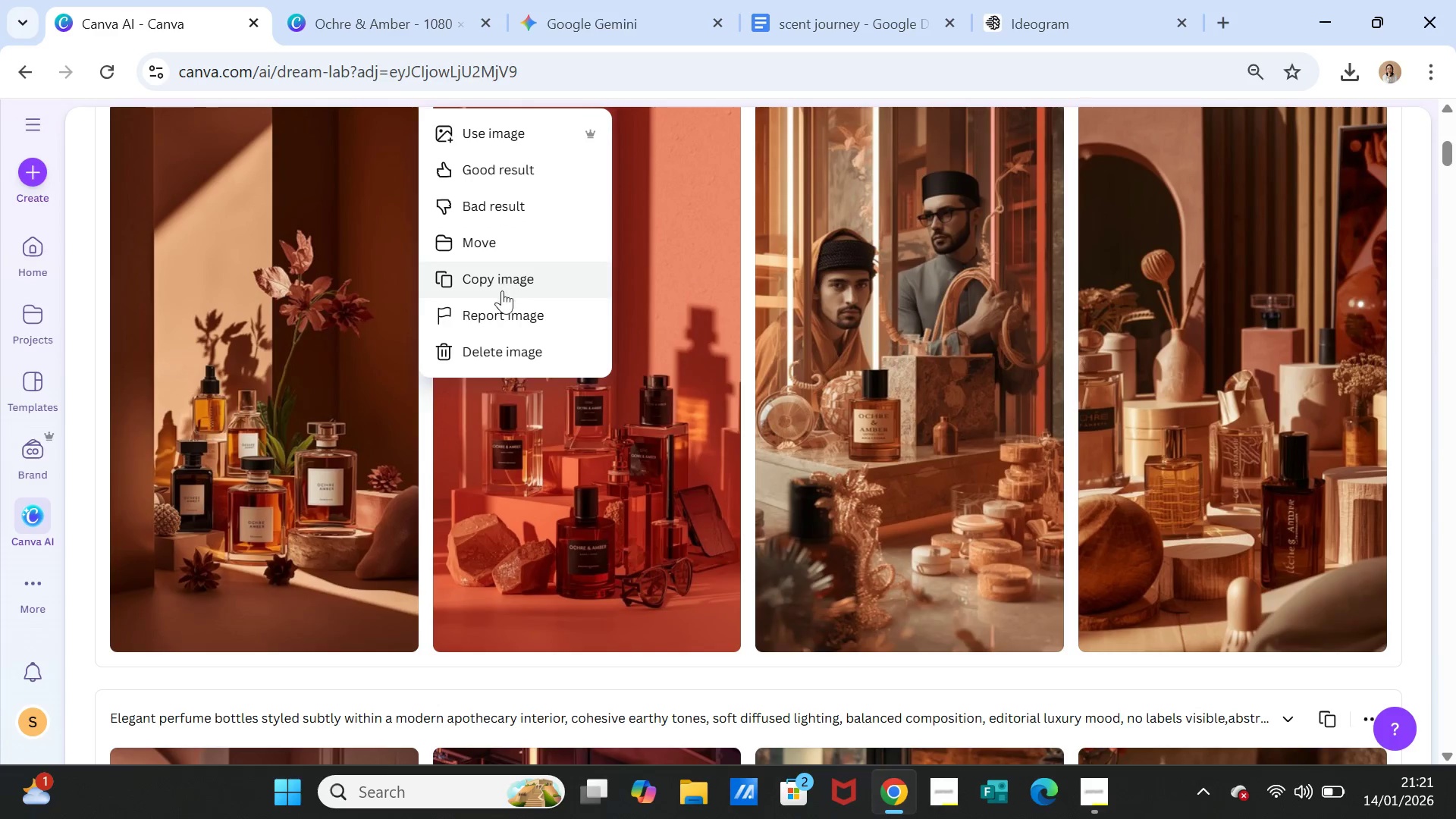 
left_click([503, 283])
 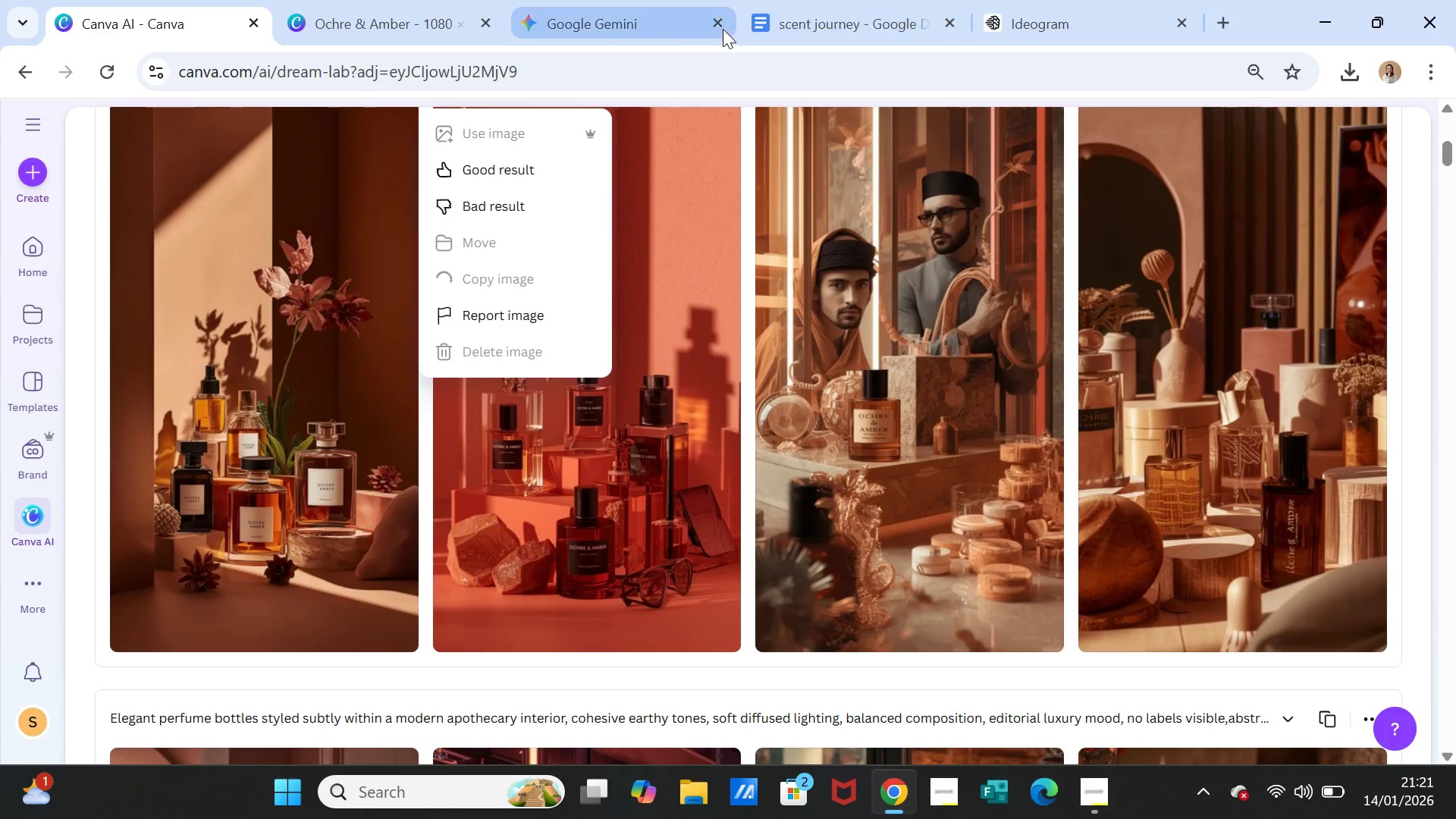 
left_click([393, 20])
 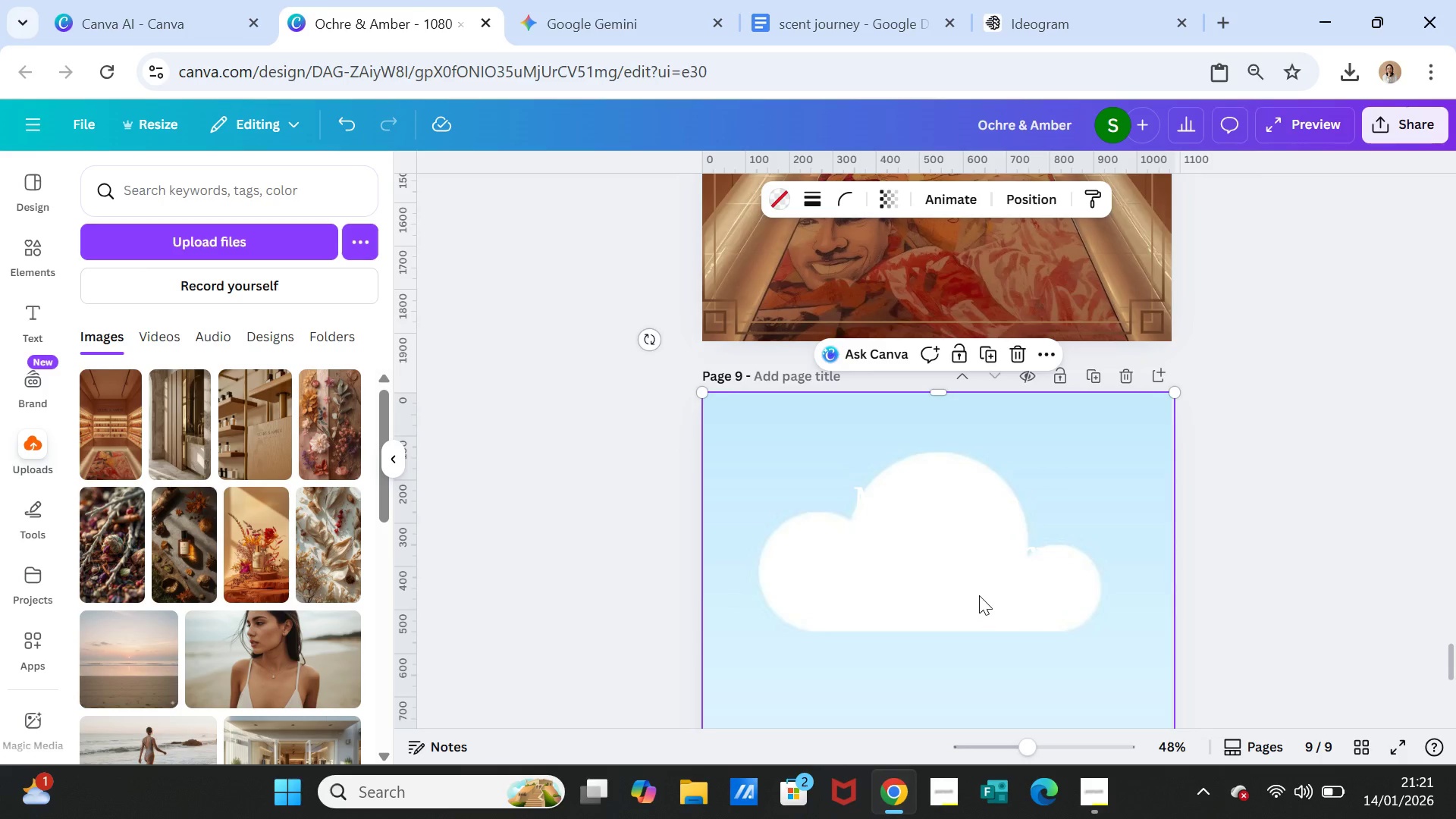 
scroll: coordinate [979, 595], scroll_direction: down, amount: 3.0
 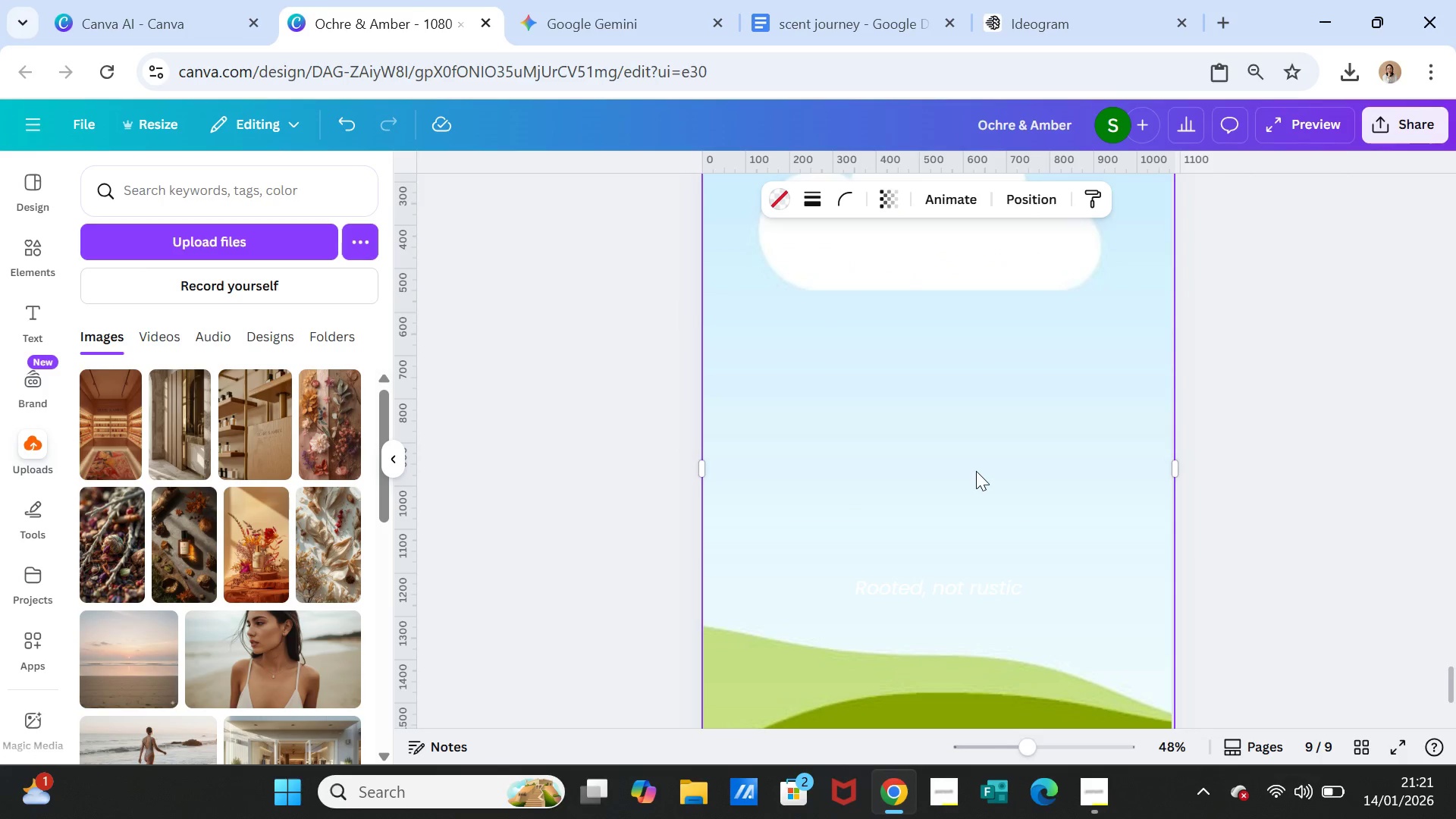 
right_click([976, 471])
 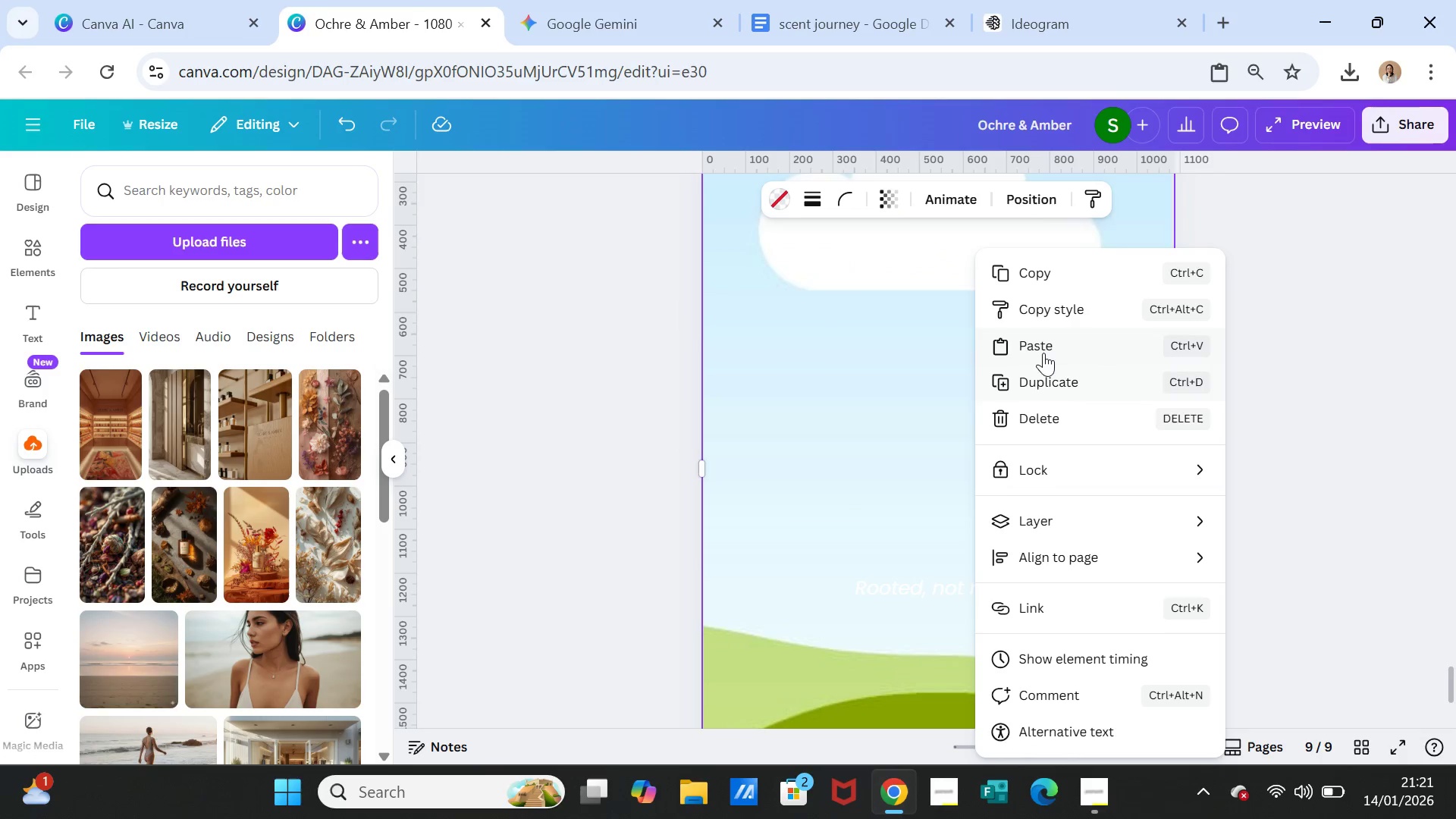 
left_click([1042, 348])
 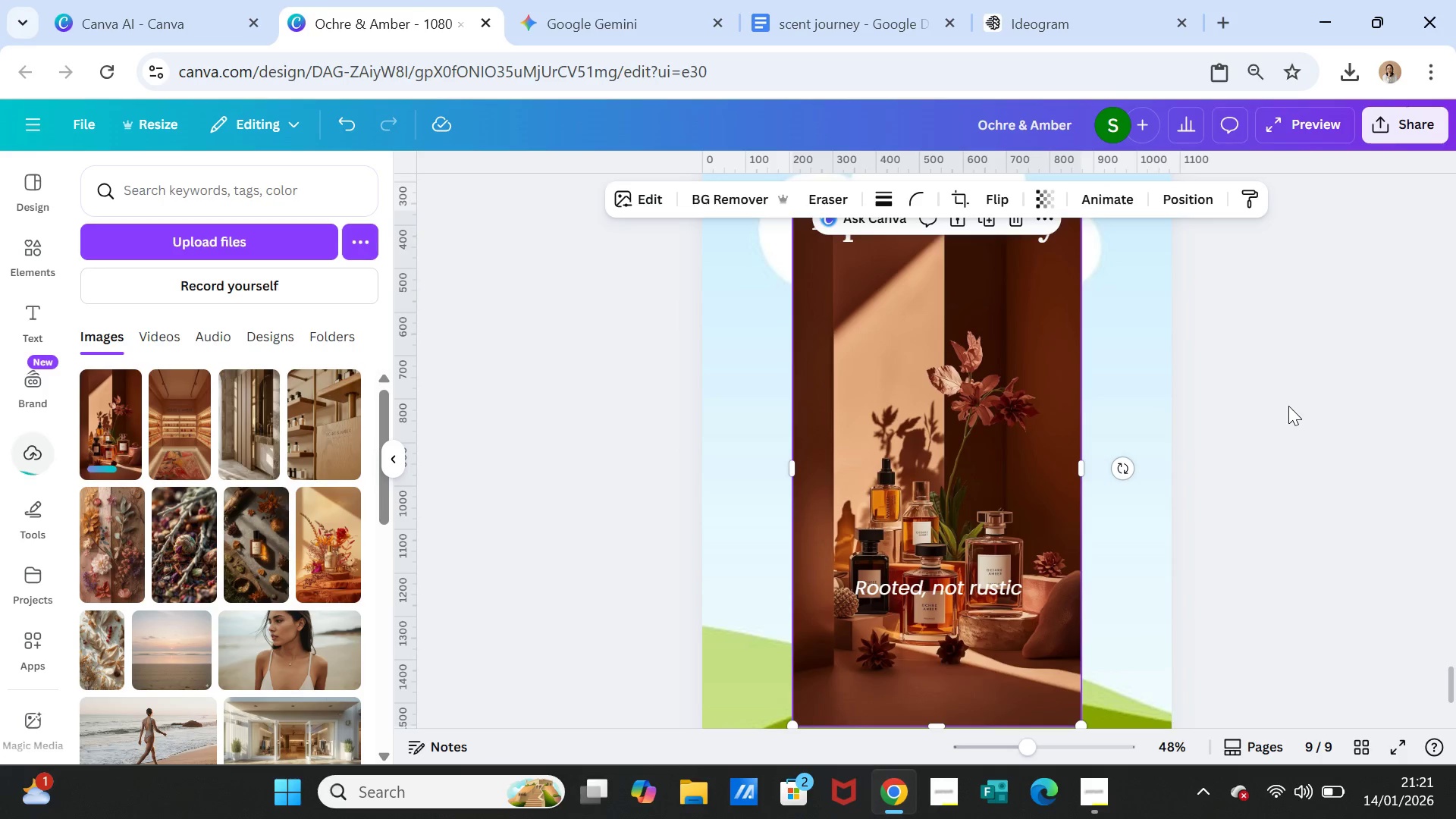 
left_click_drag(start_coordinate=[1050, 485], to_coordinate=[1050, 475])
 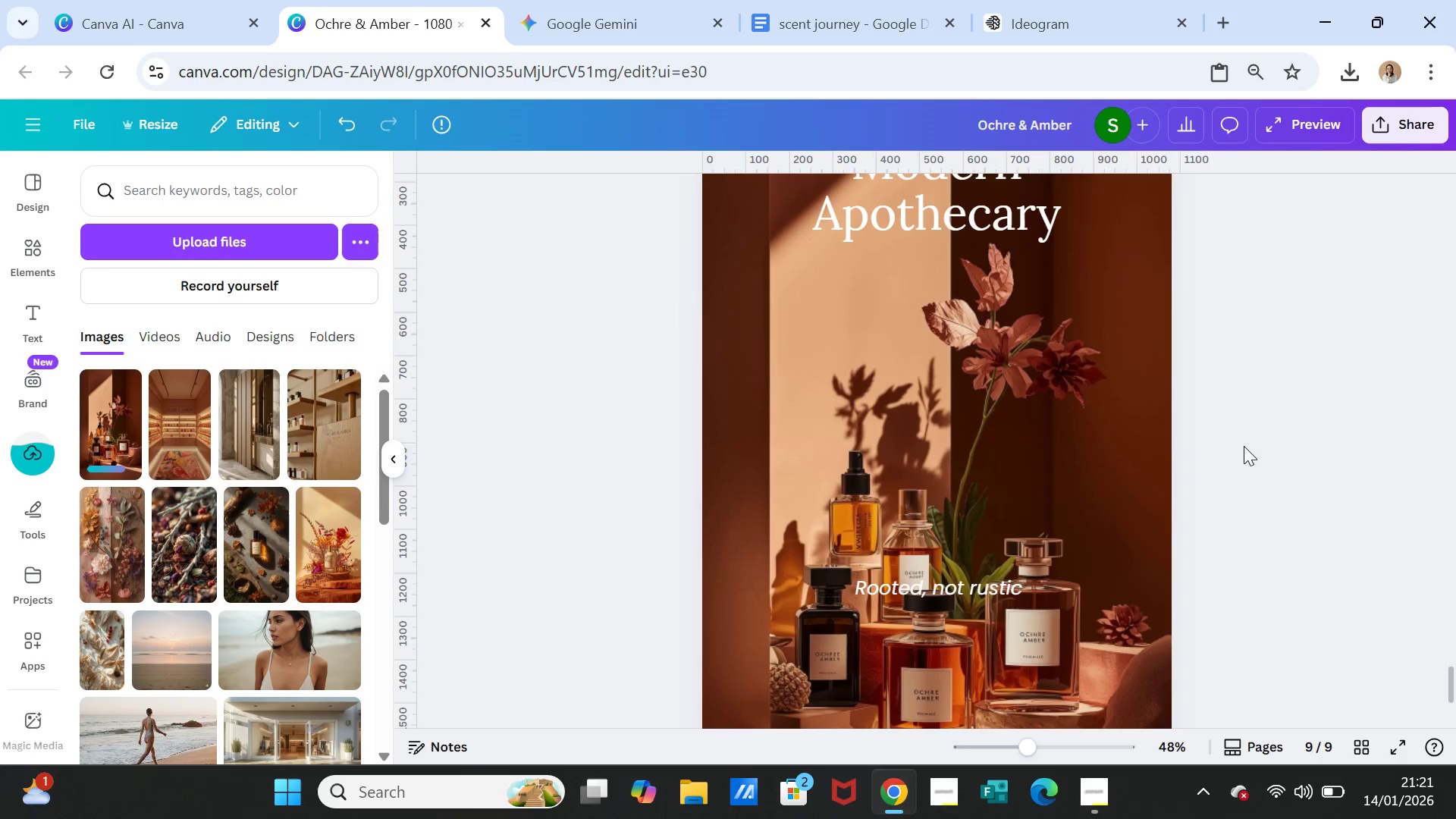 
left_click([1244, 446])
 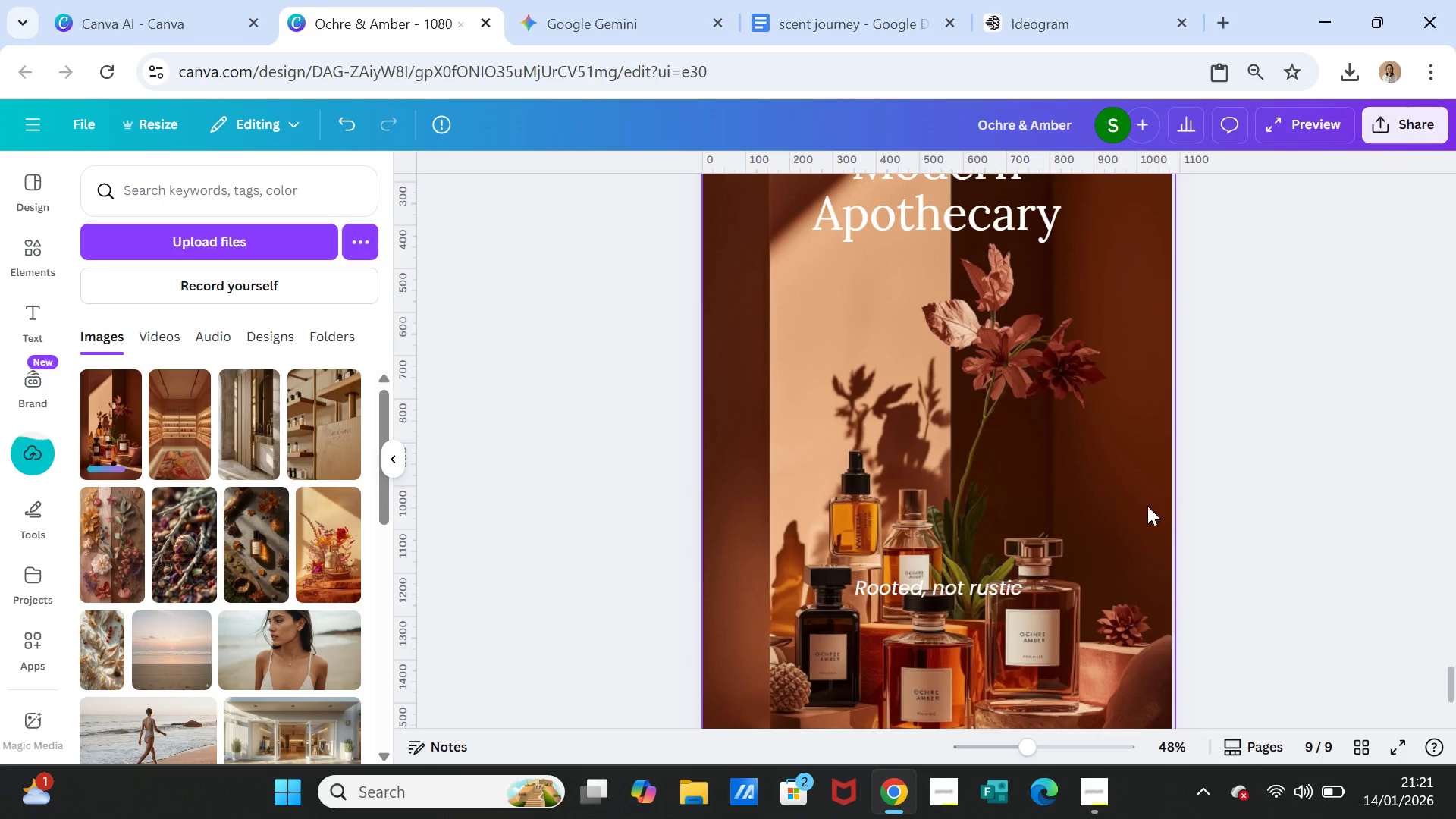 
scroll: coordinate [1147, 509], scroll_direction: down, amount: 2.0
 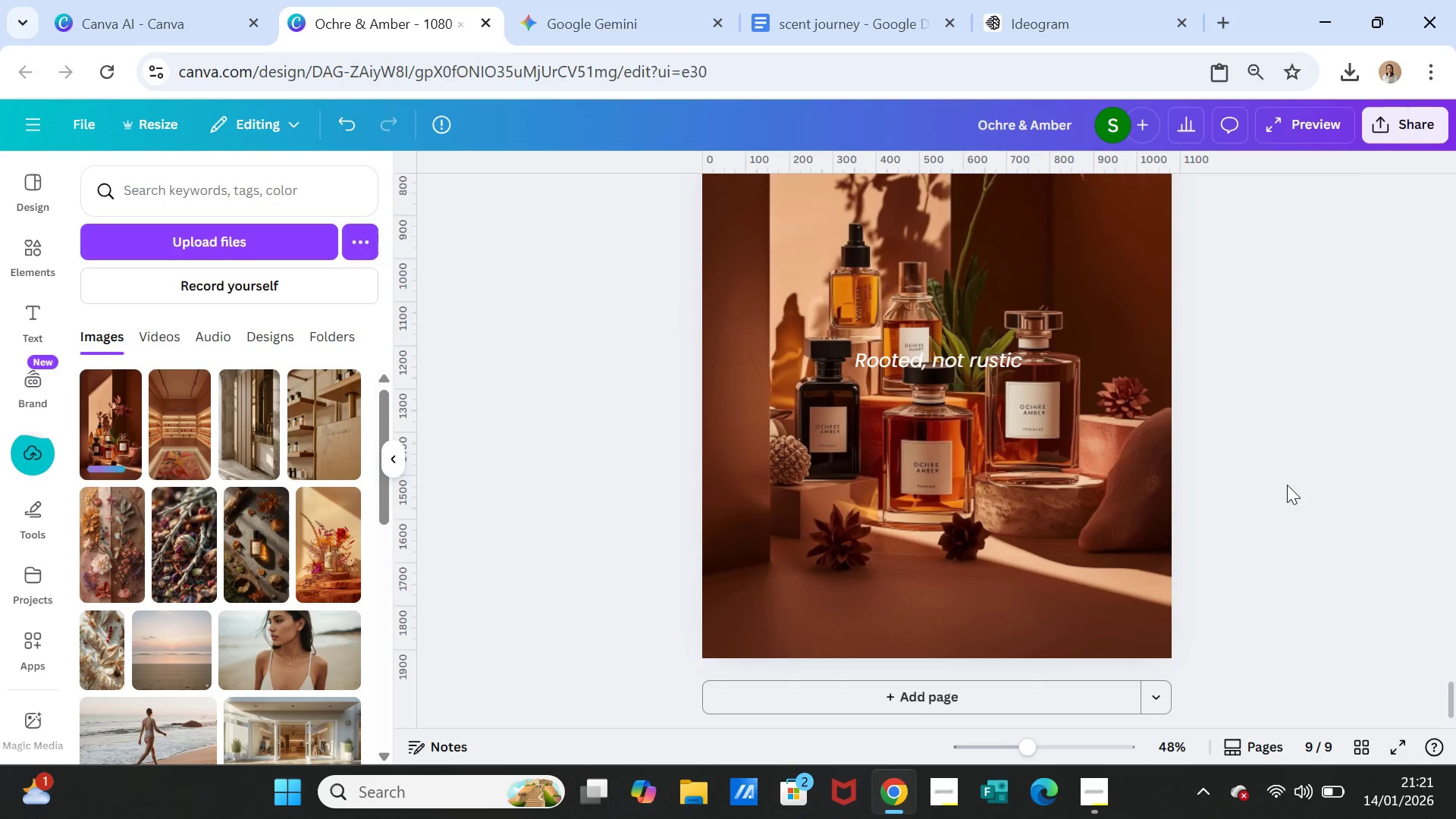 
scroll: coordinate [1291, 484], scroll_direction: up, amount: 2.0
 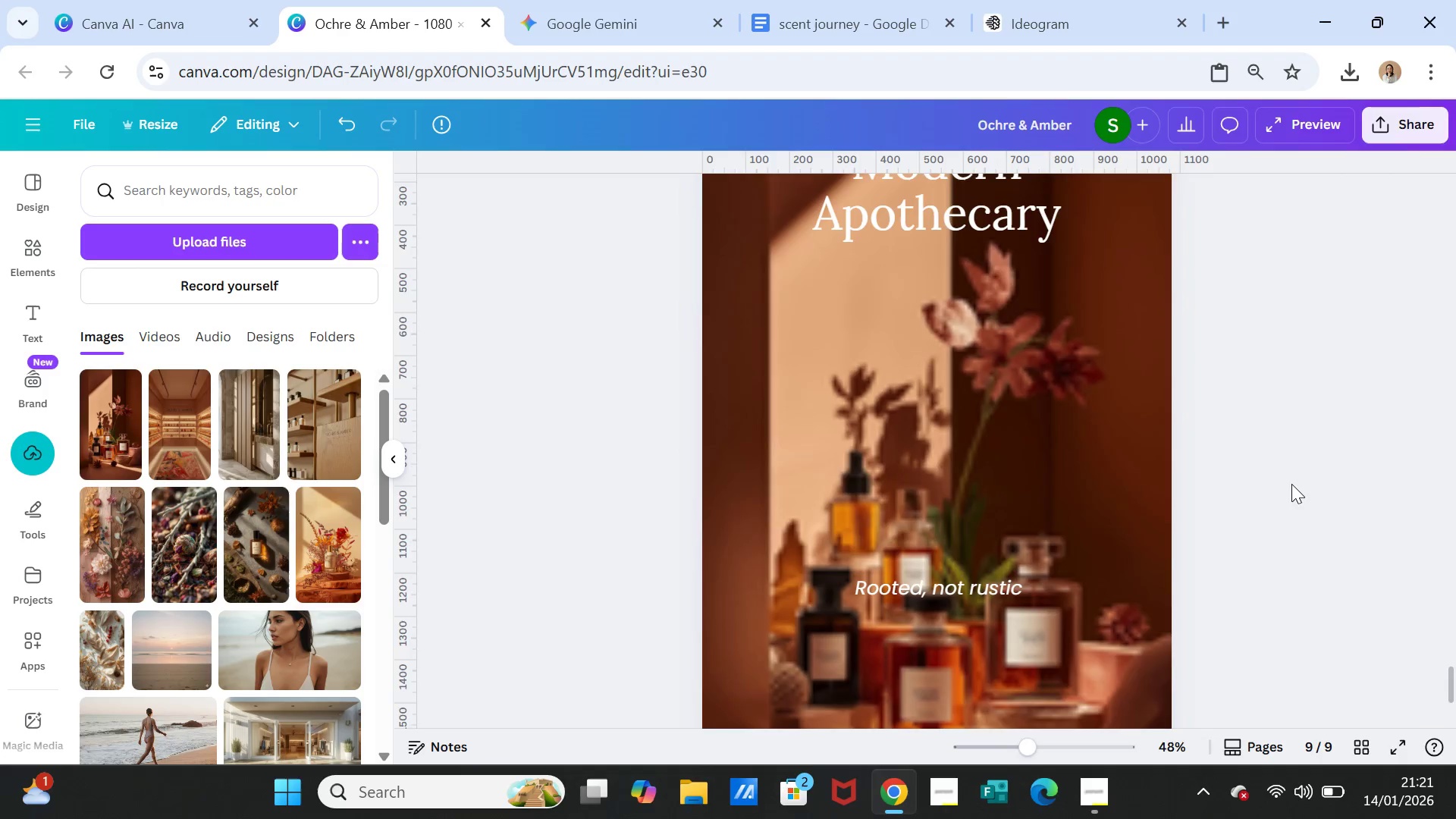 
scroll: coordinate [1291, 484], scroll_direction: down, amount: 1.0
 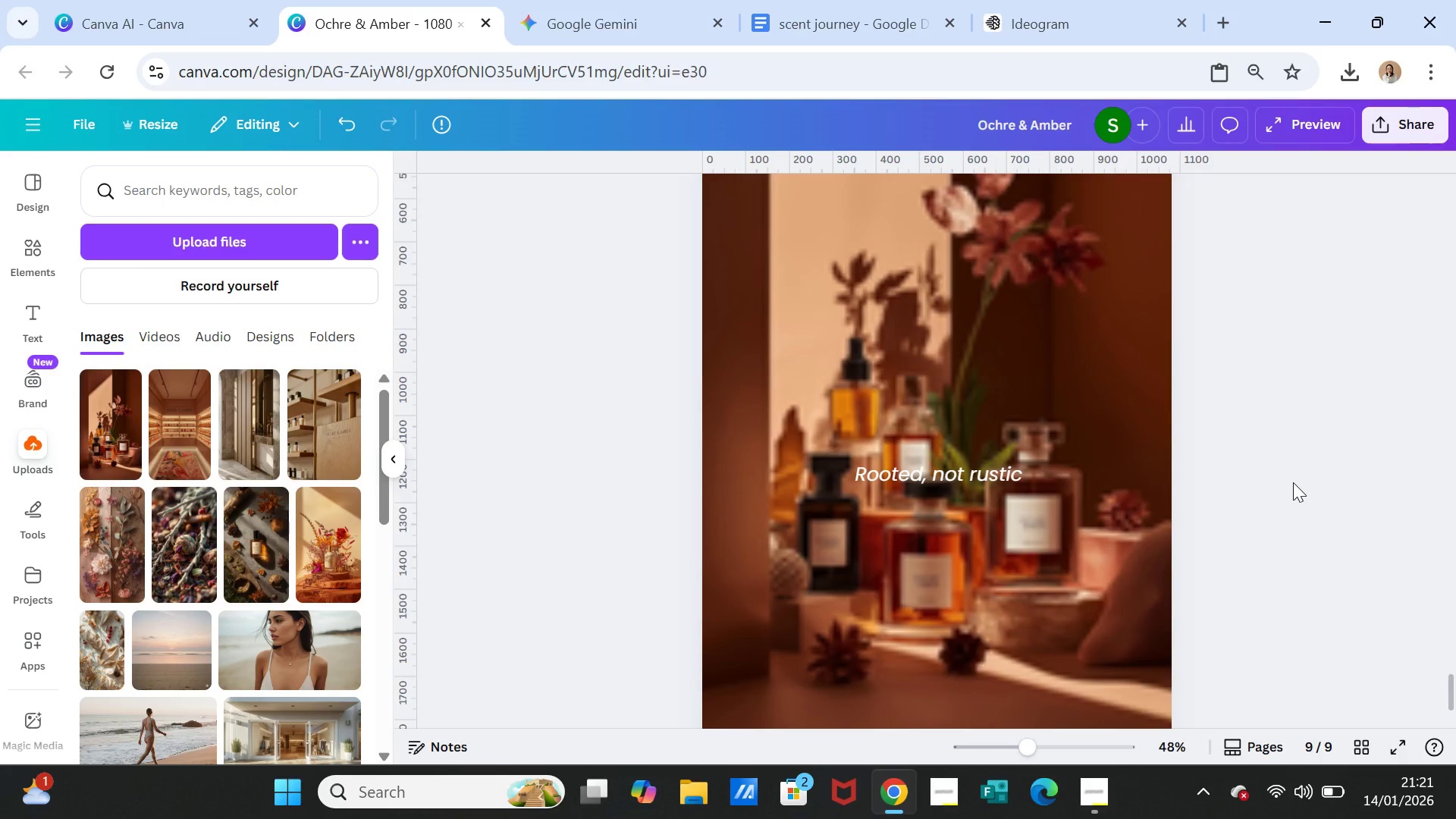 
scroll: coordinate [1293, 482], scroll_direction: up, amount: 2.0
 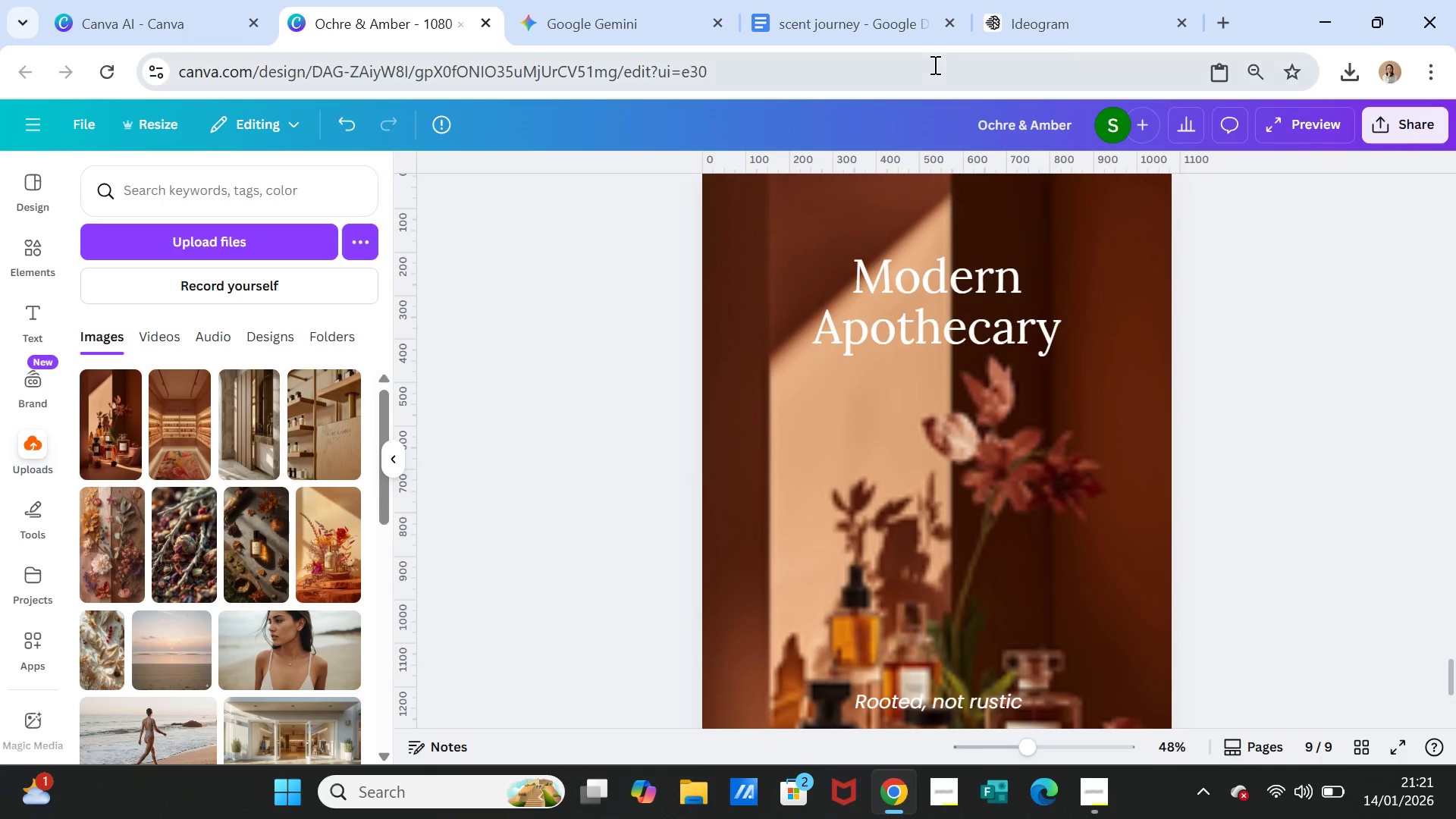 
left_click([908, 11])
 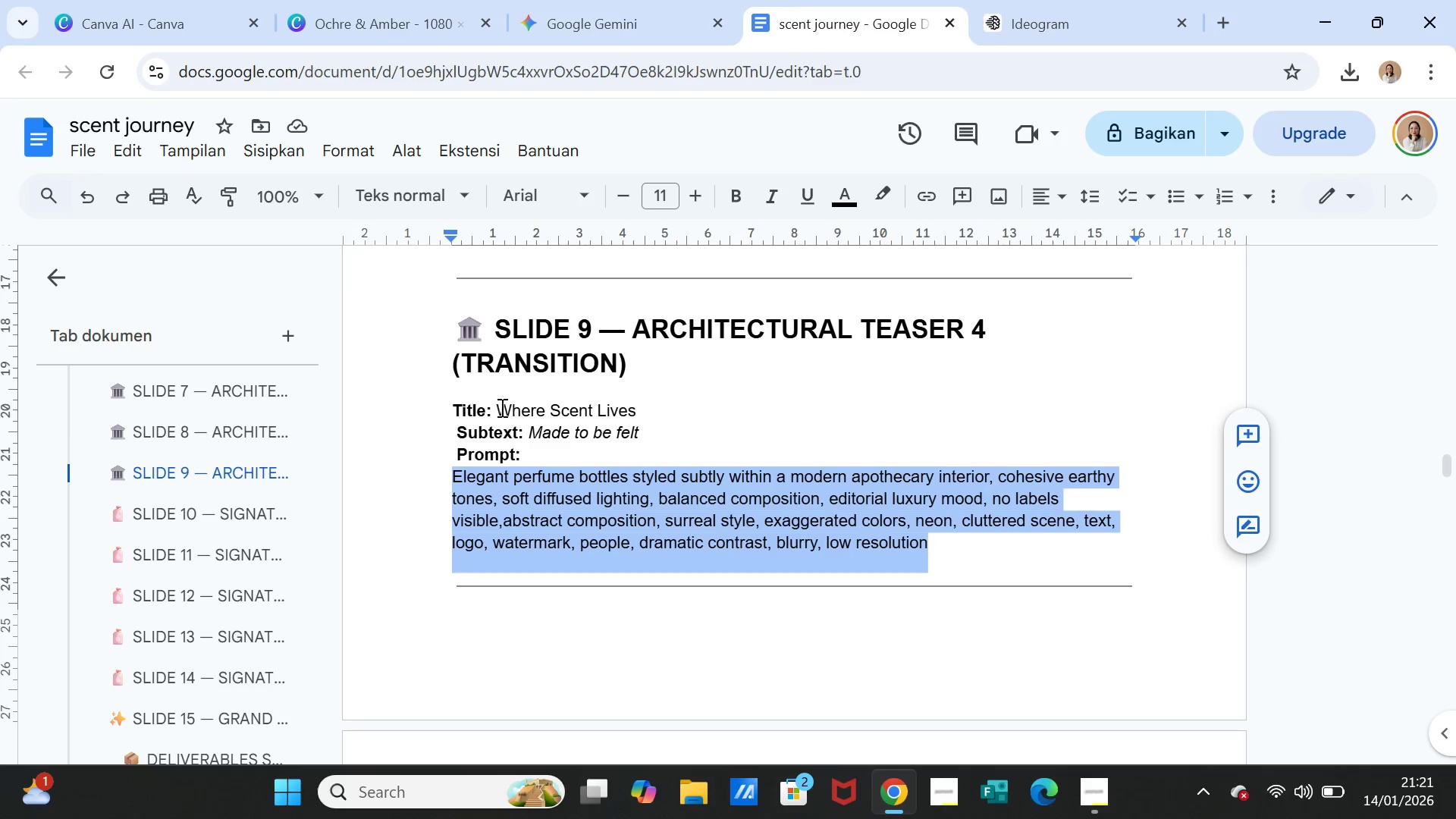 
left_click_drag(start_coordinate=[498, 408], to_coordinate=[633, 415])
 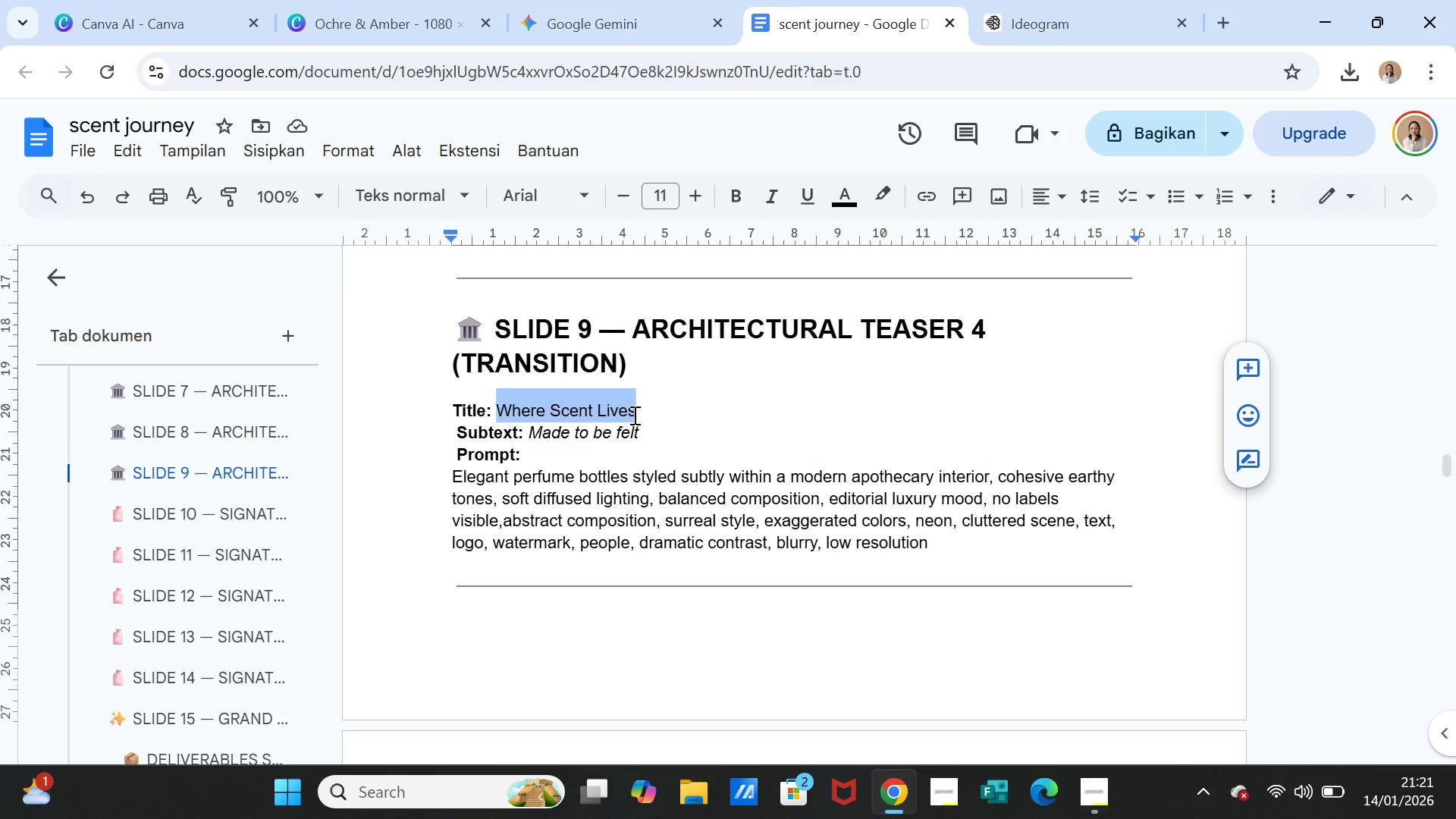 
key(Control+C)
 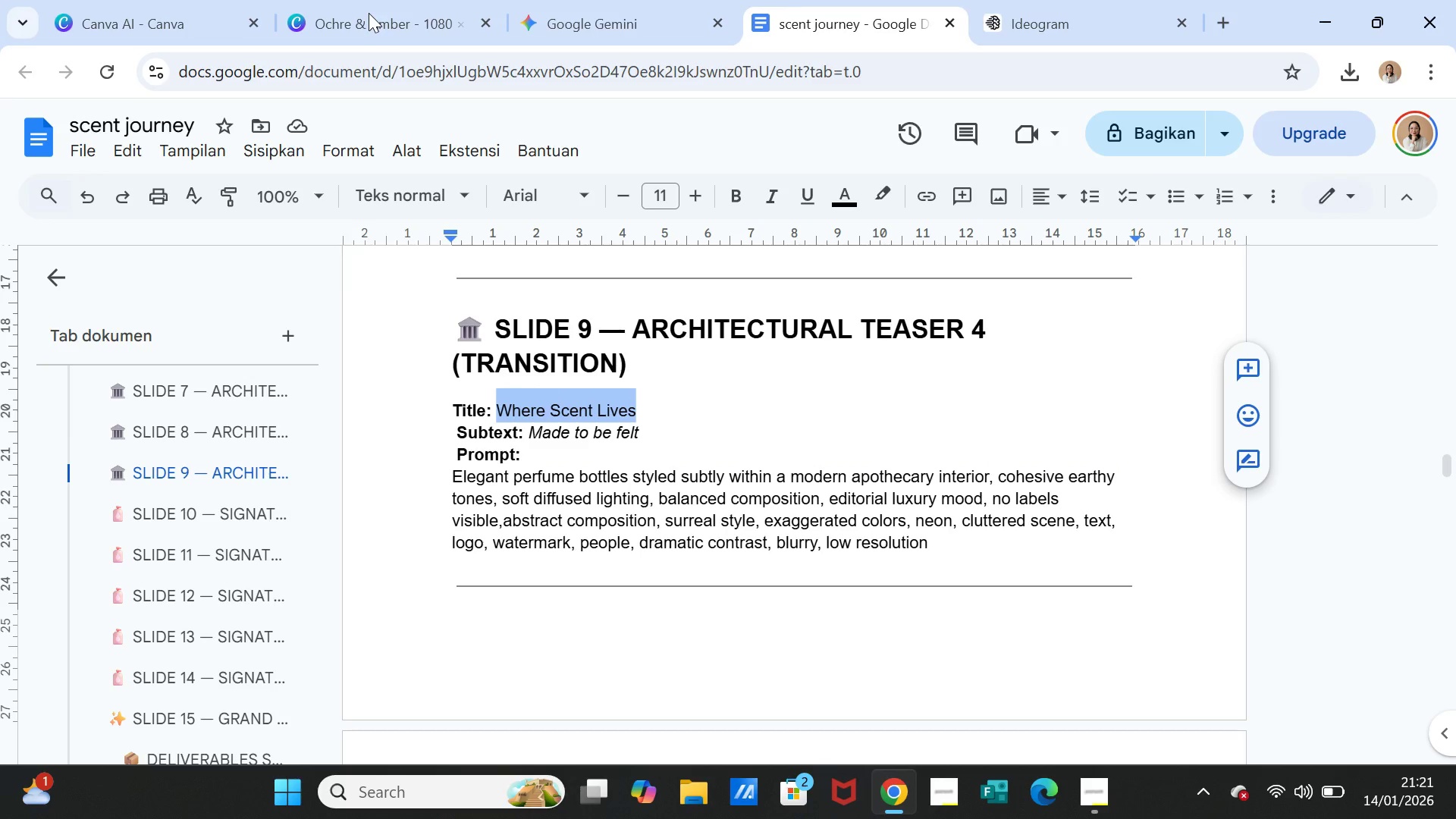 
left_click([369, 13])
 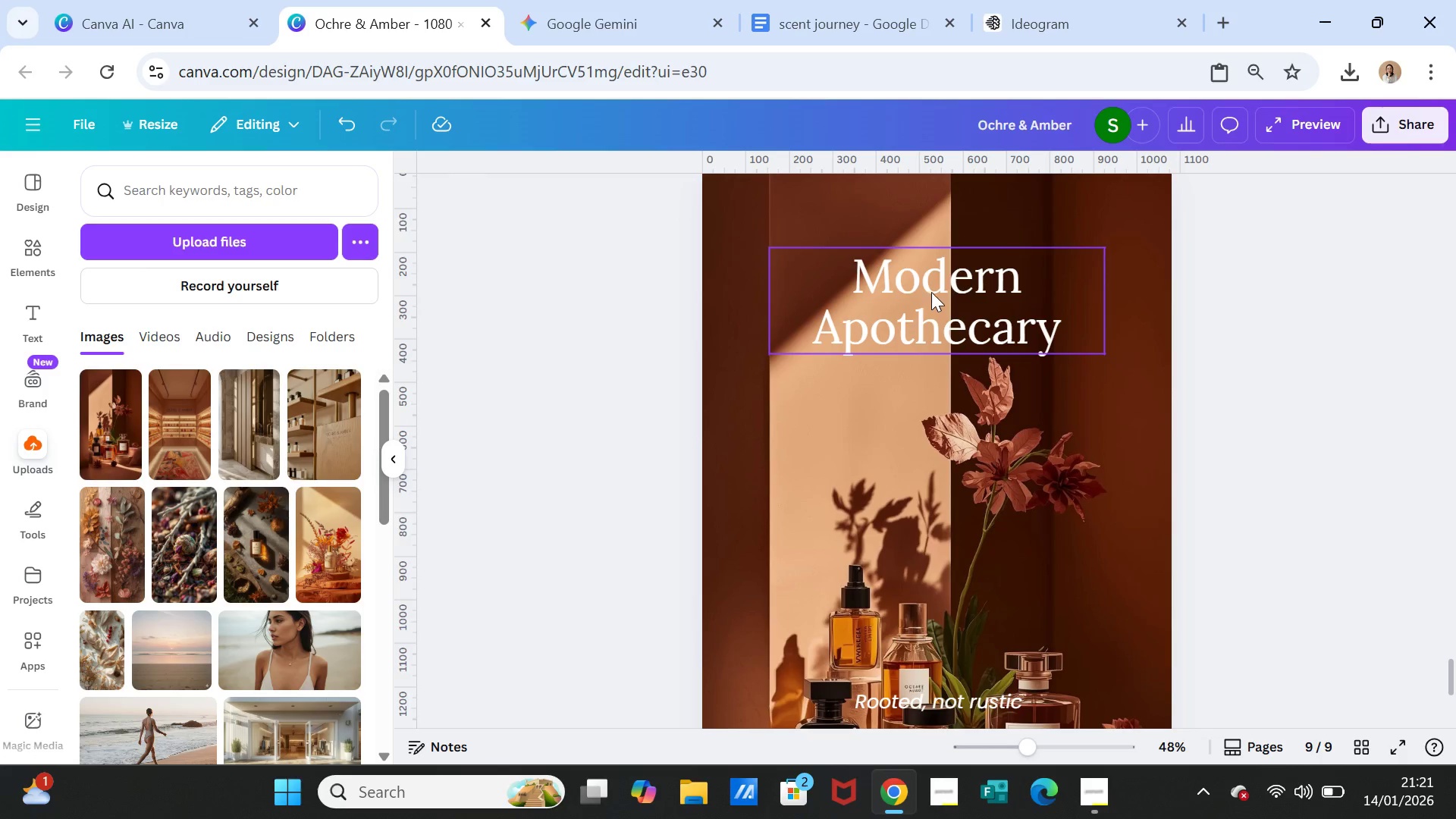 
double_click([935, 281])
 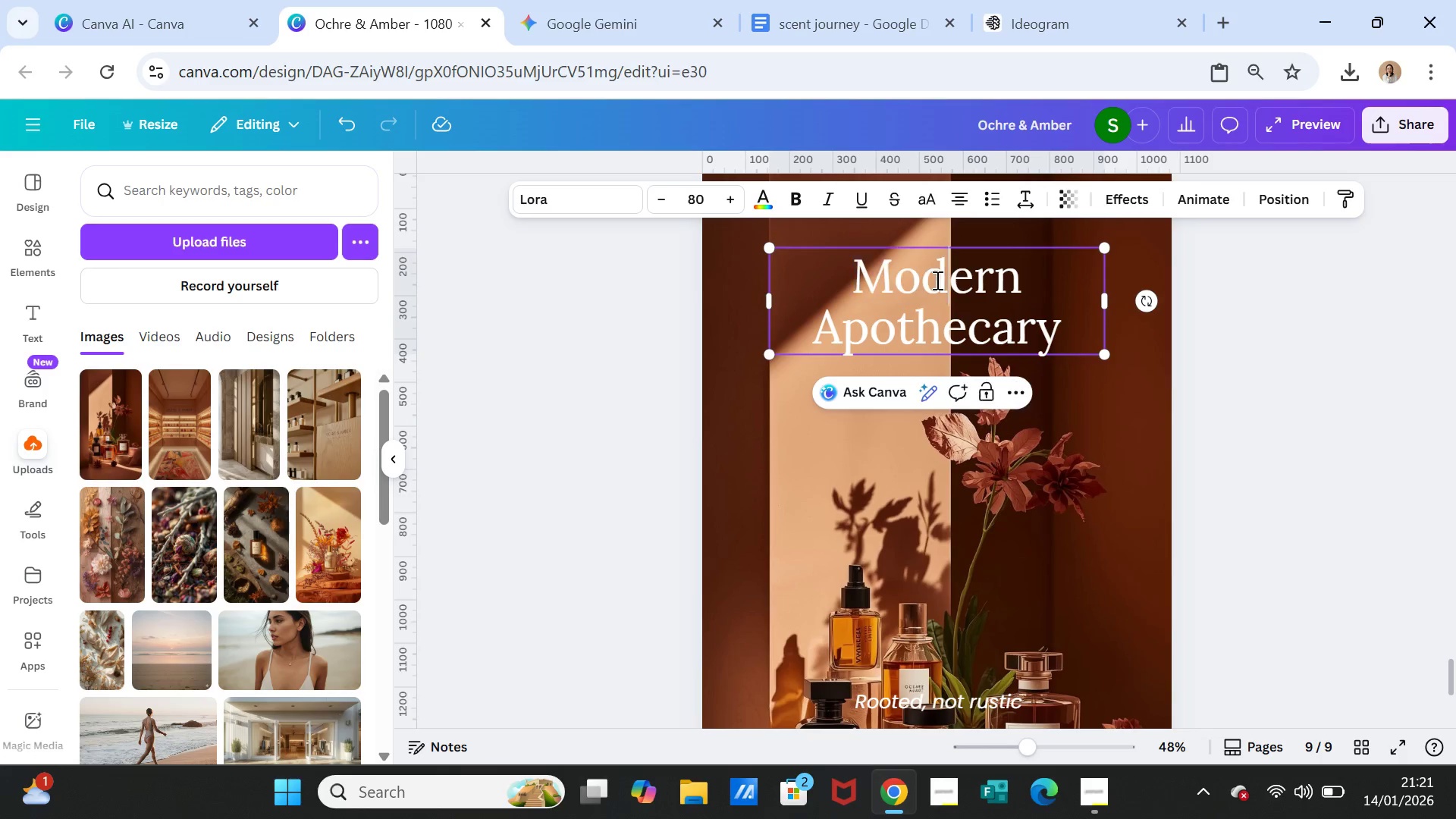 
double_click([936, 280])
 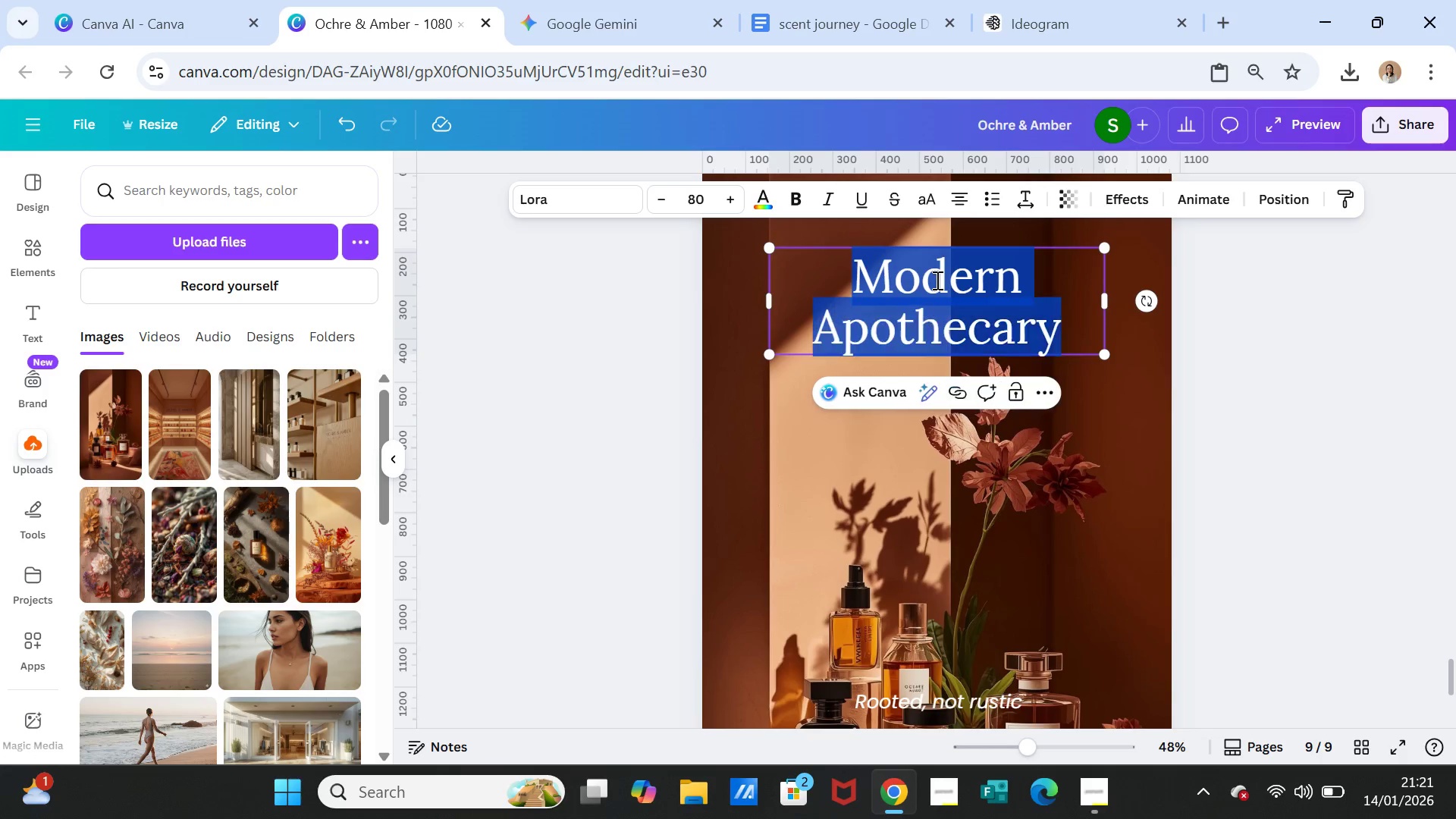 
triple_click([936, 280])
 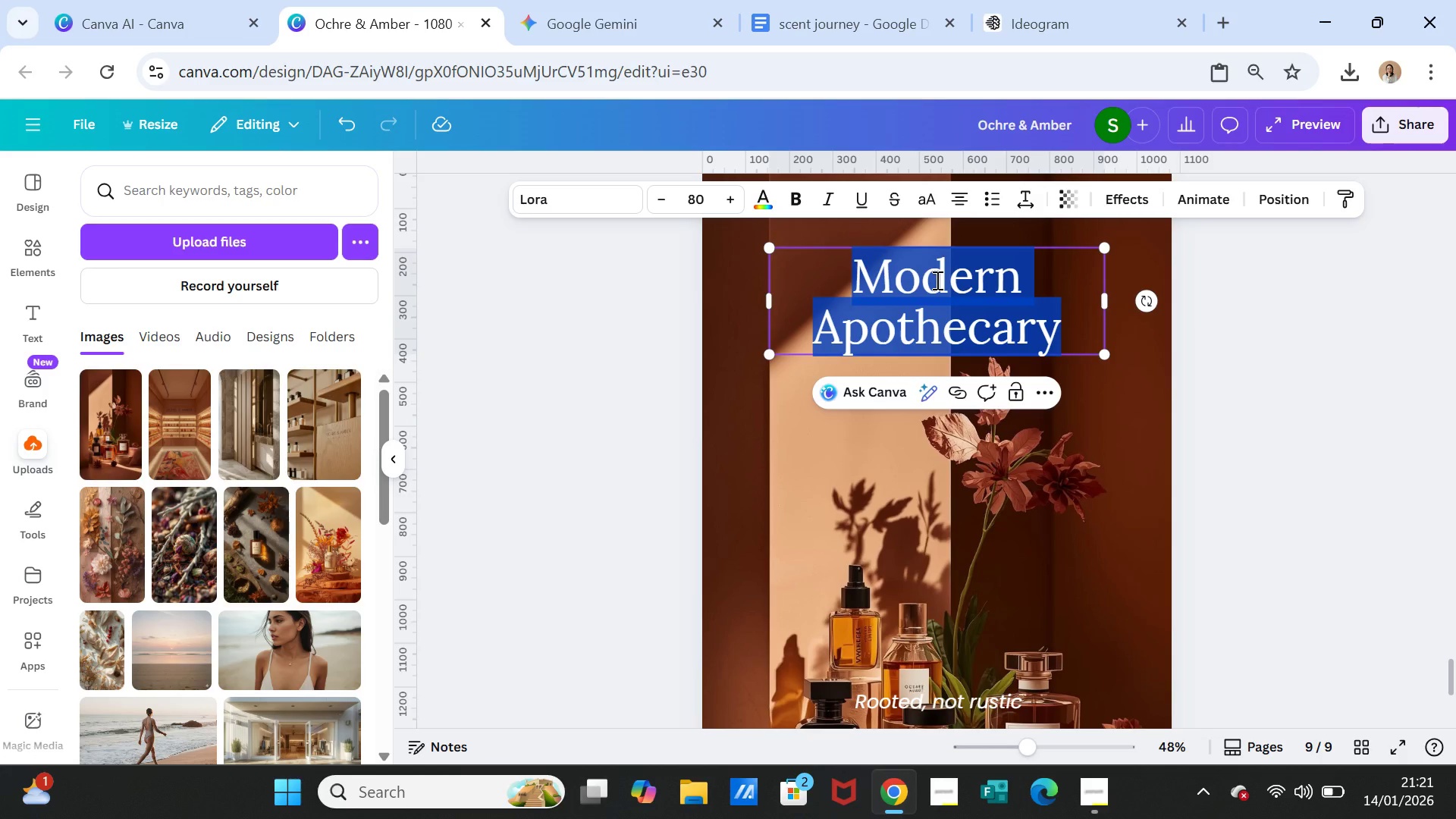 
key(Control+V)
 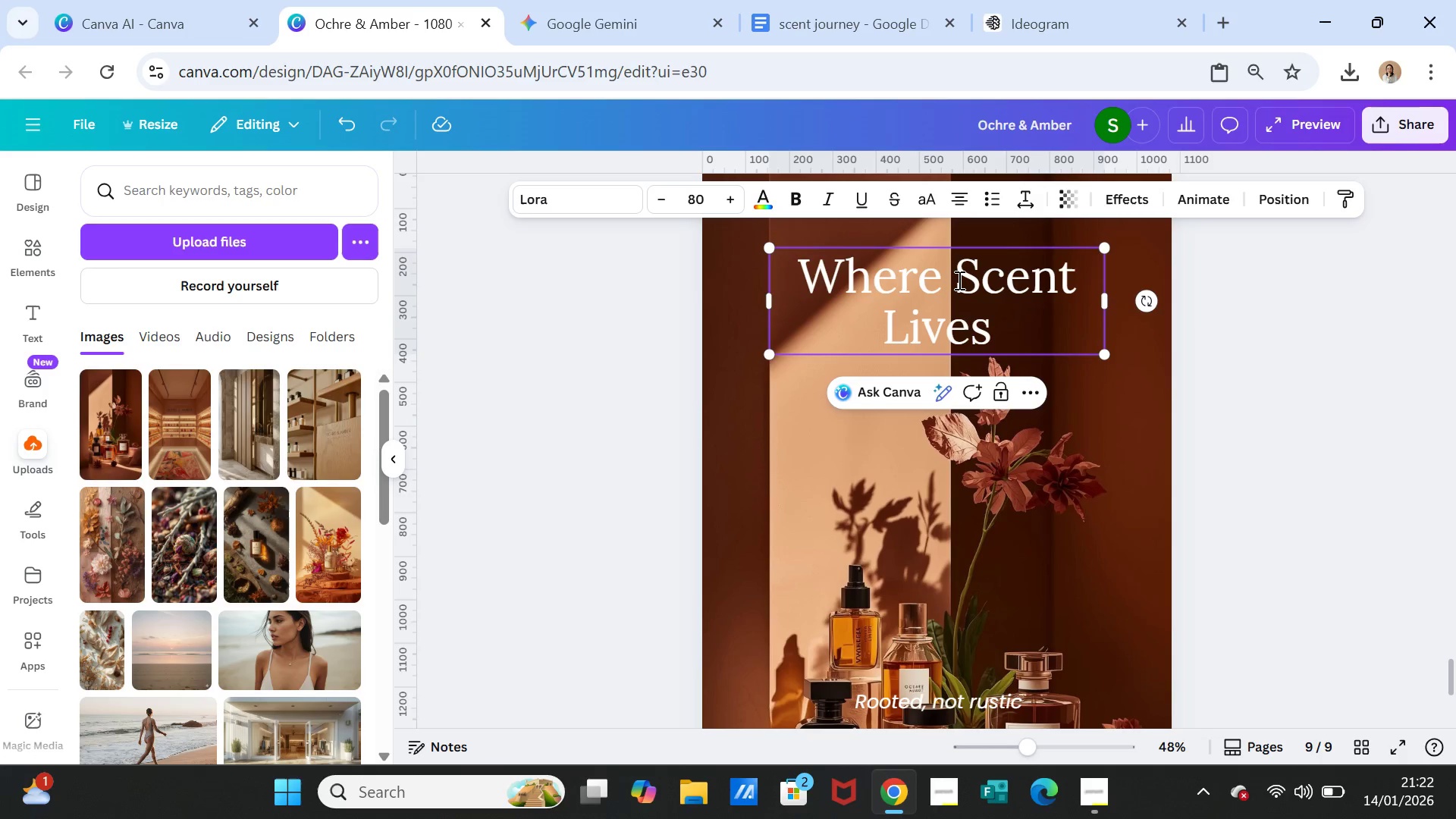 
left_click([1251, 332])
 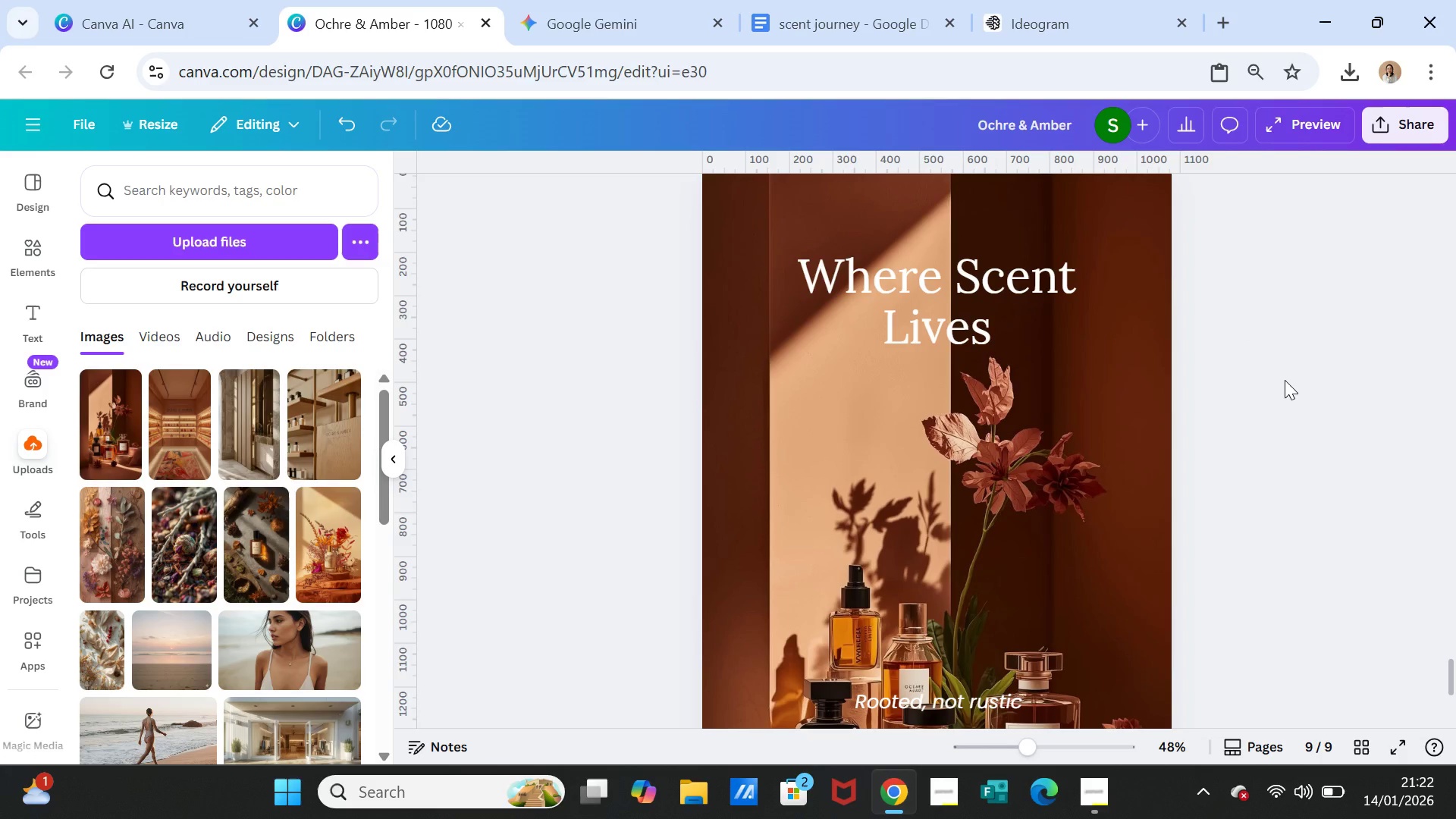 
scroll: coordinate [1285, 380], scroll_direction: up, amount: 1.0
 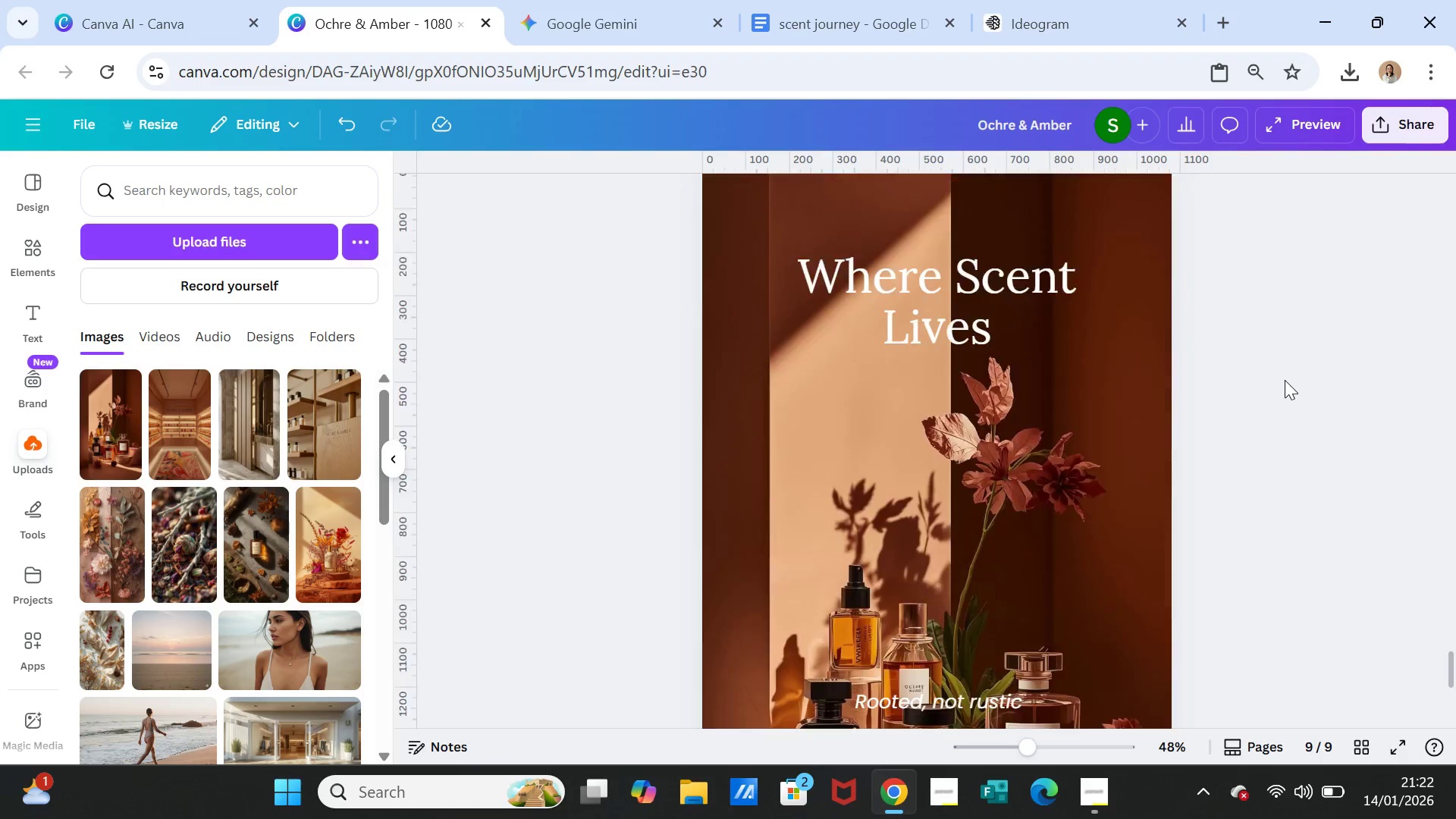 
scroll: coordinate [1285, 380], scroll_direction: down, amount: 2.0
 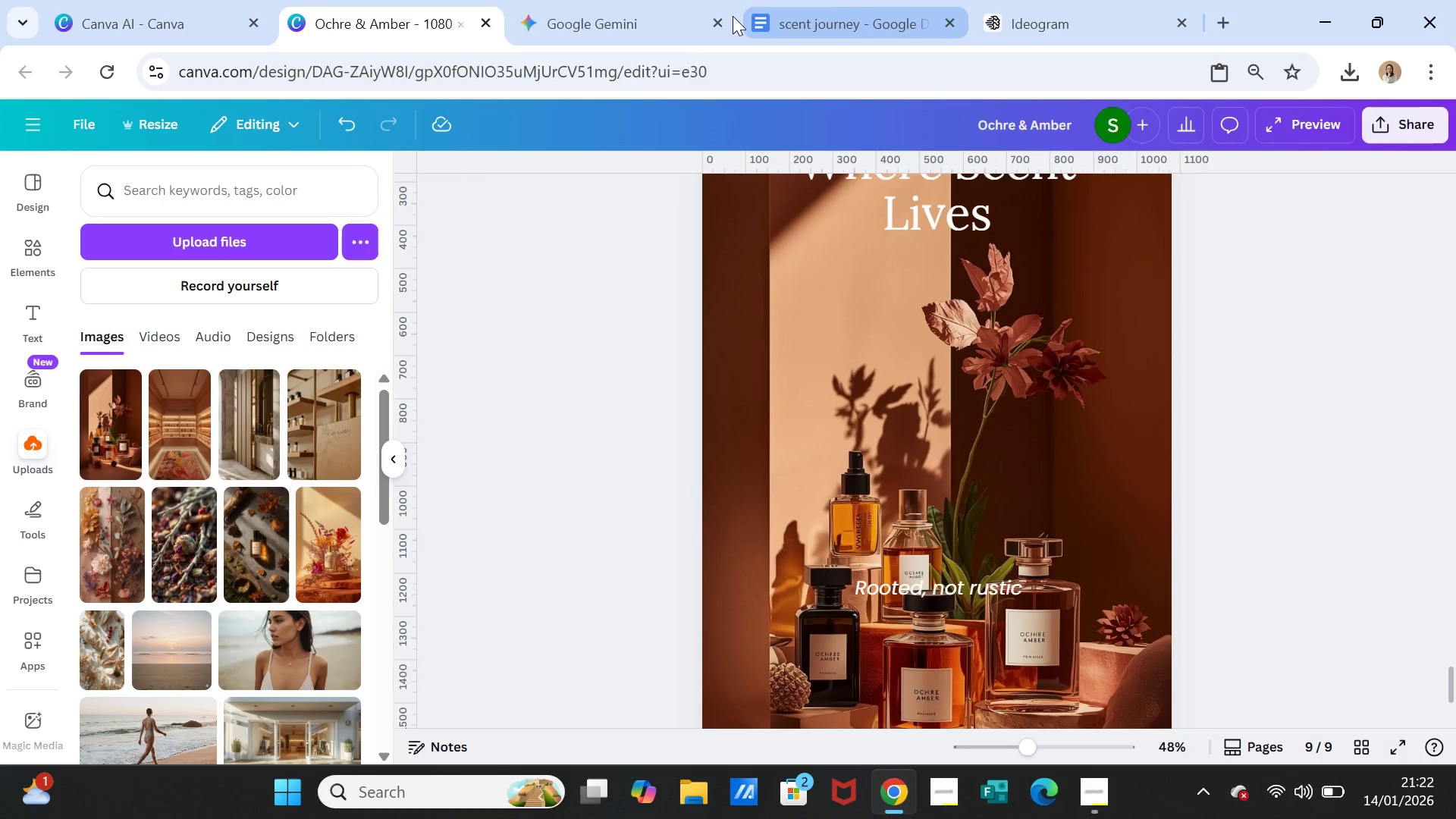 
left_click([802, 20])
 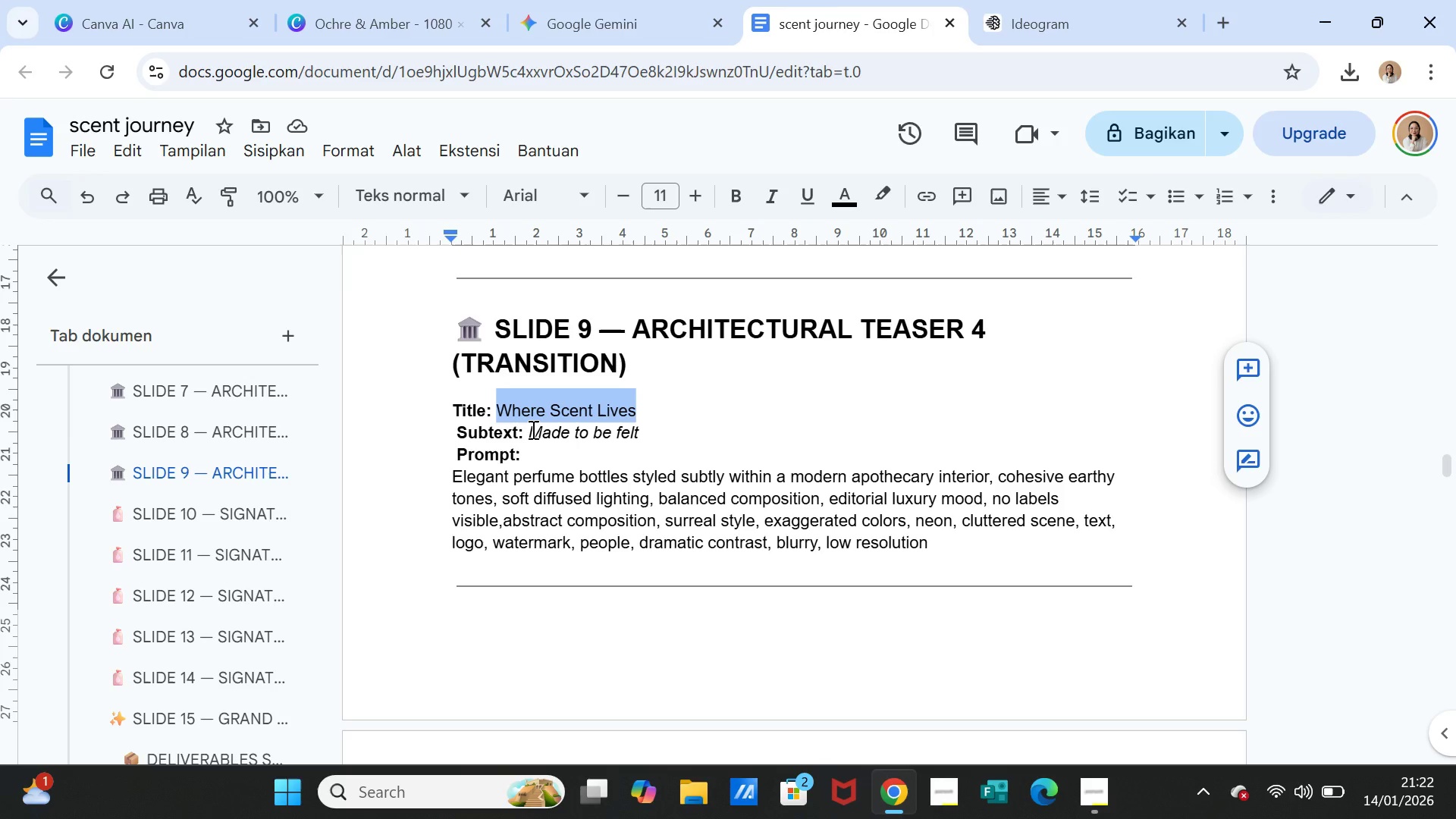 
left_click_drag(start_coordinate=[532, 429], to_coordinate=[637, 430])
 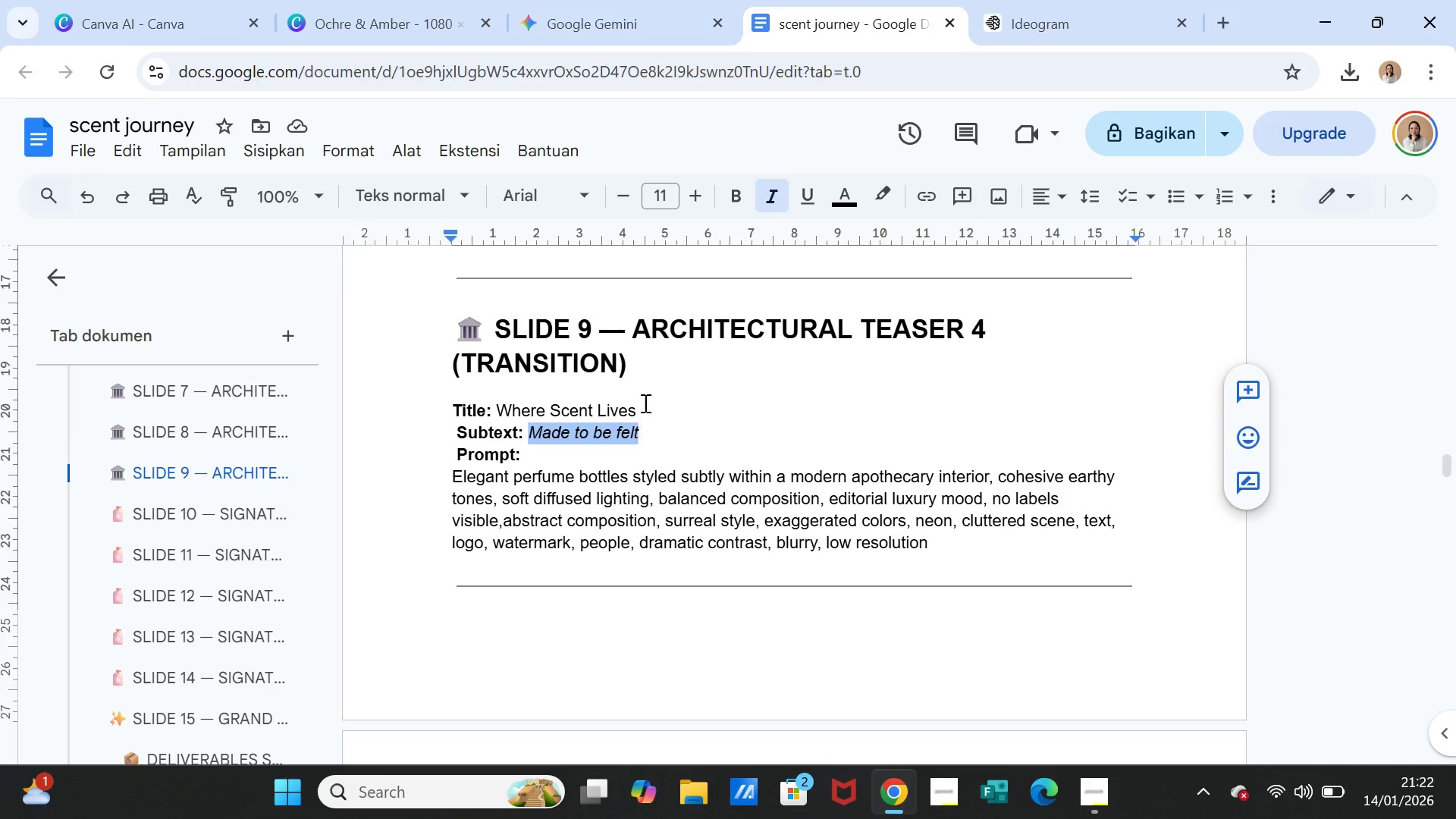 
key(Control+C)
 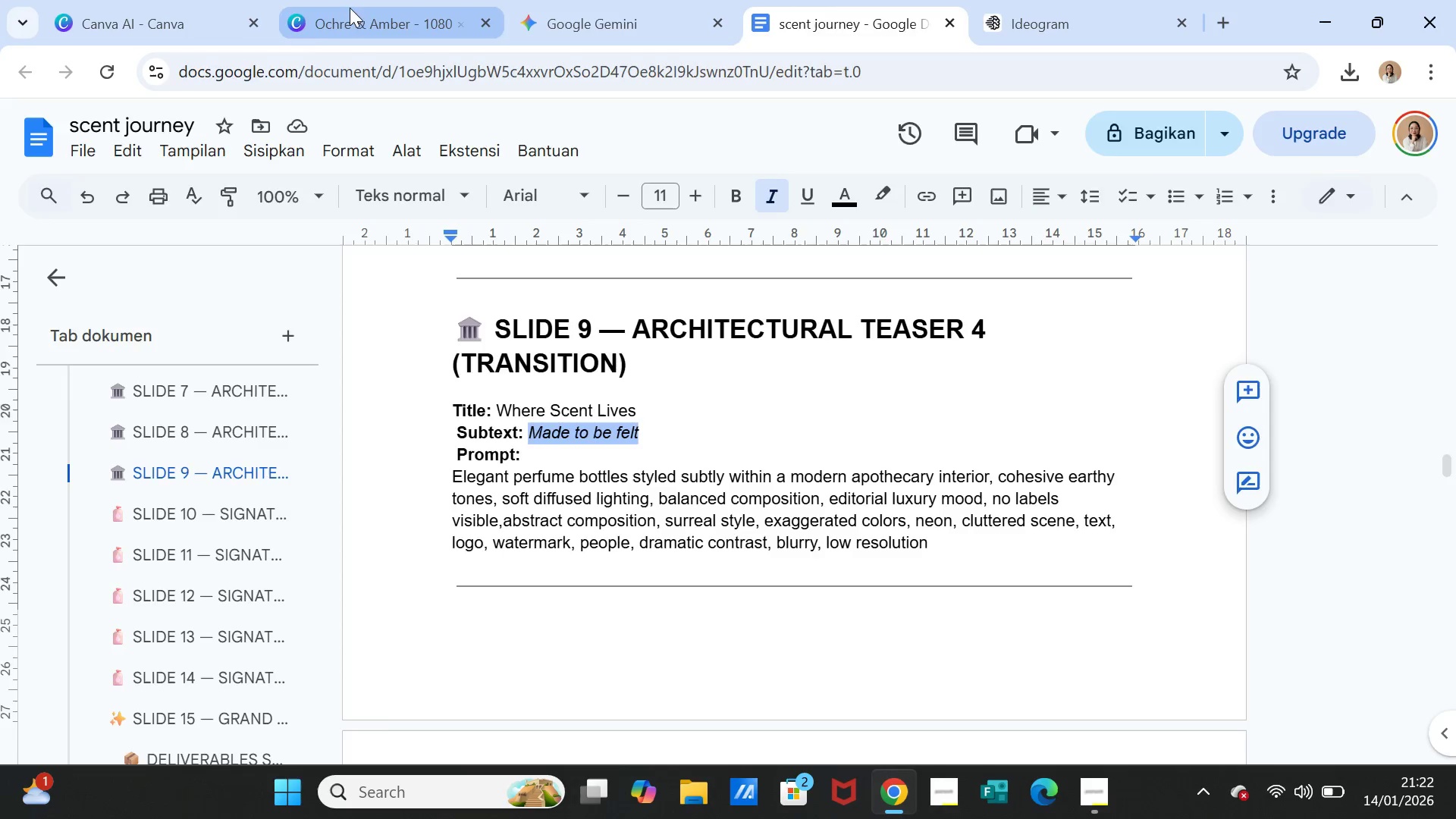 
left_click([350, 13])
 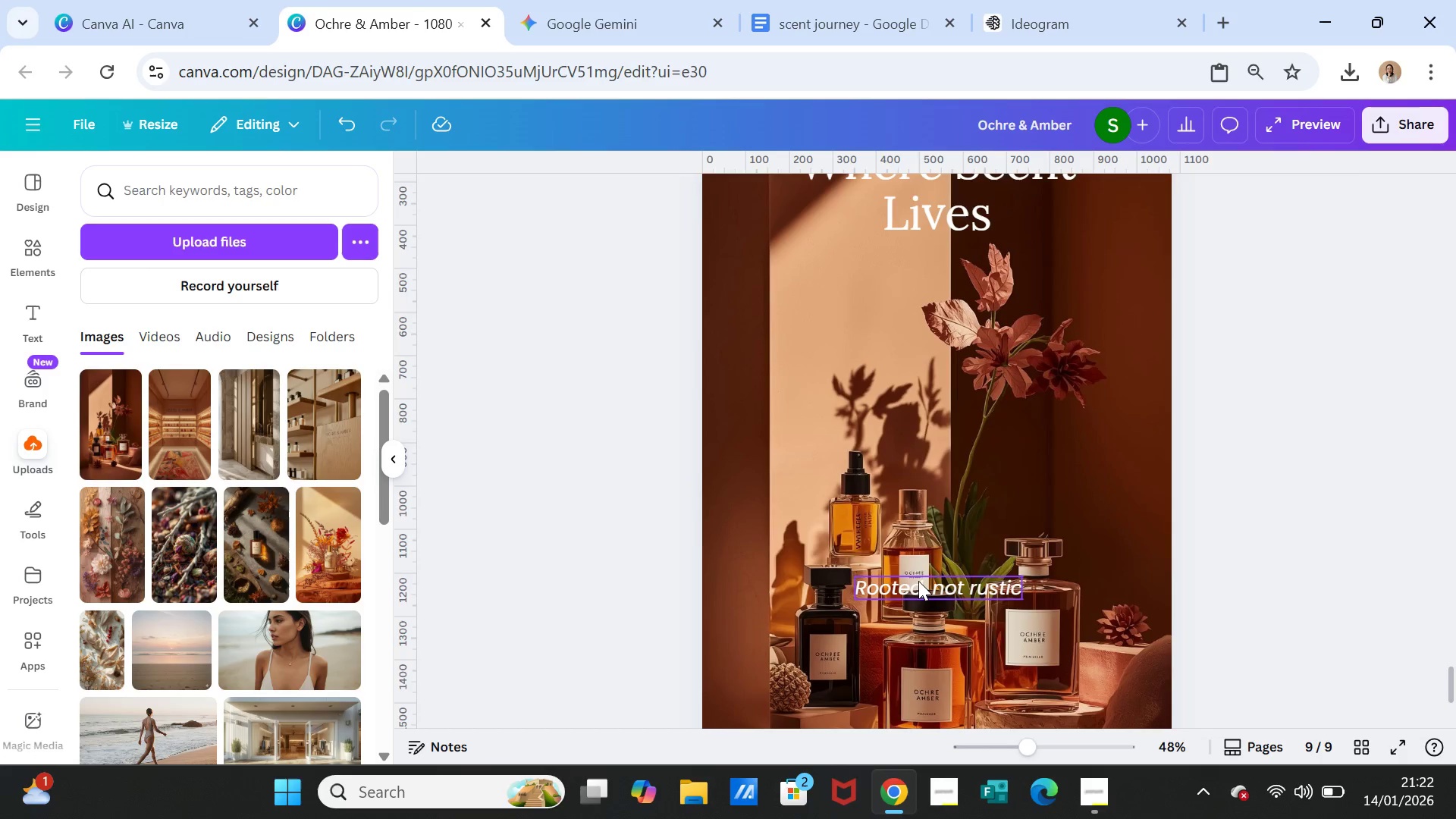 
triple_click([919, 581])
 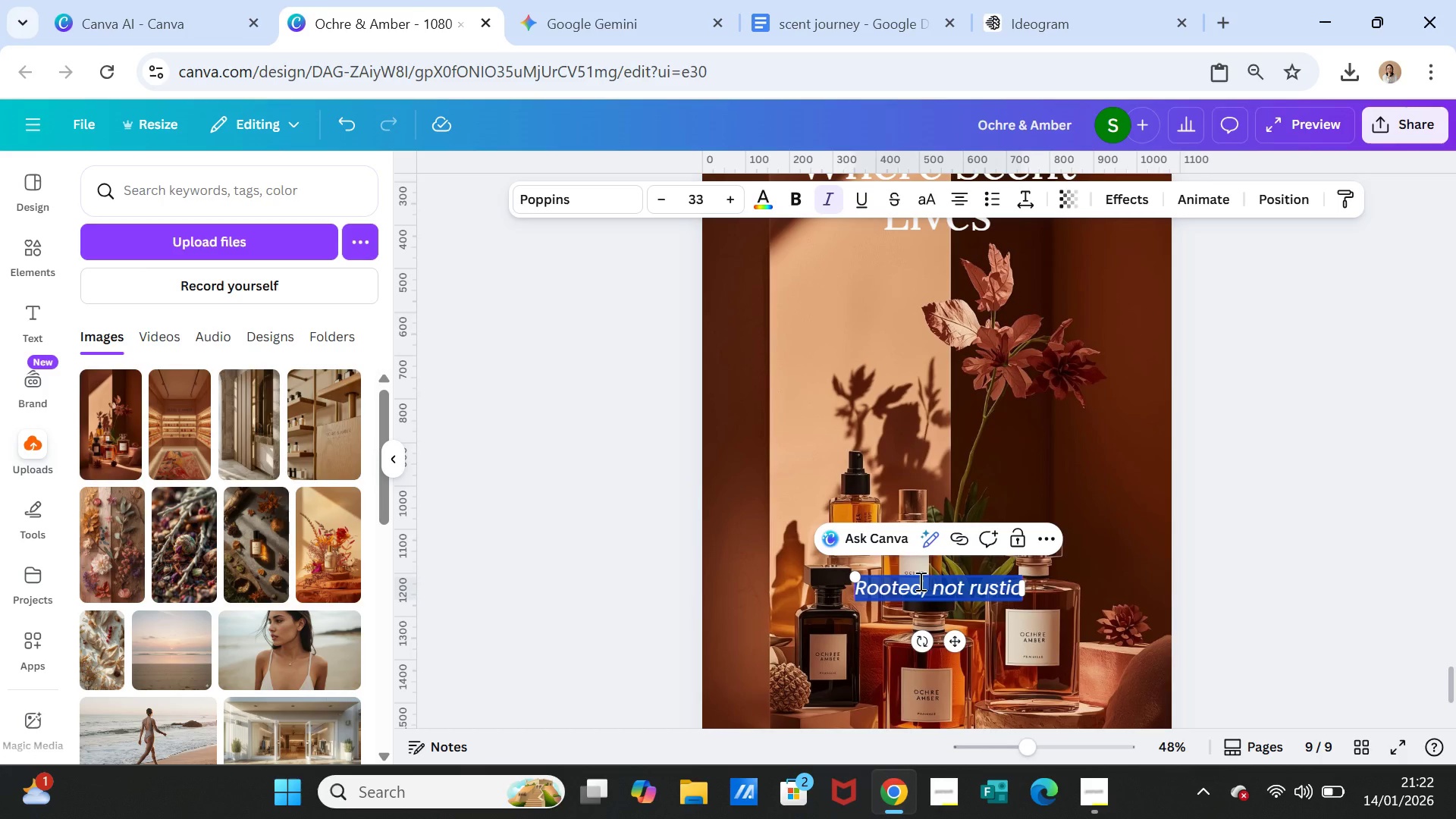 
key(Control+V)
 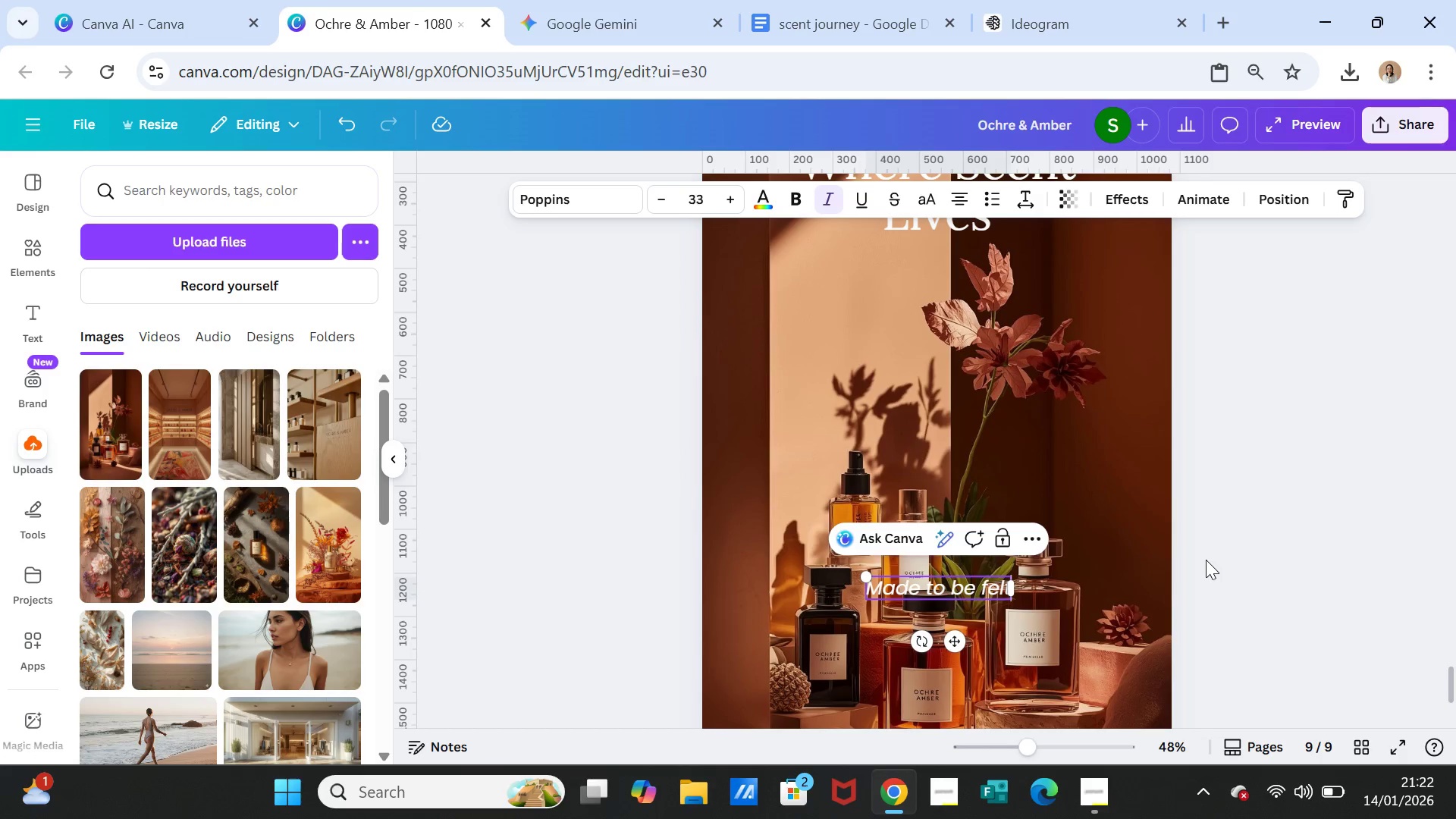 
left_click([1206, 560])
 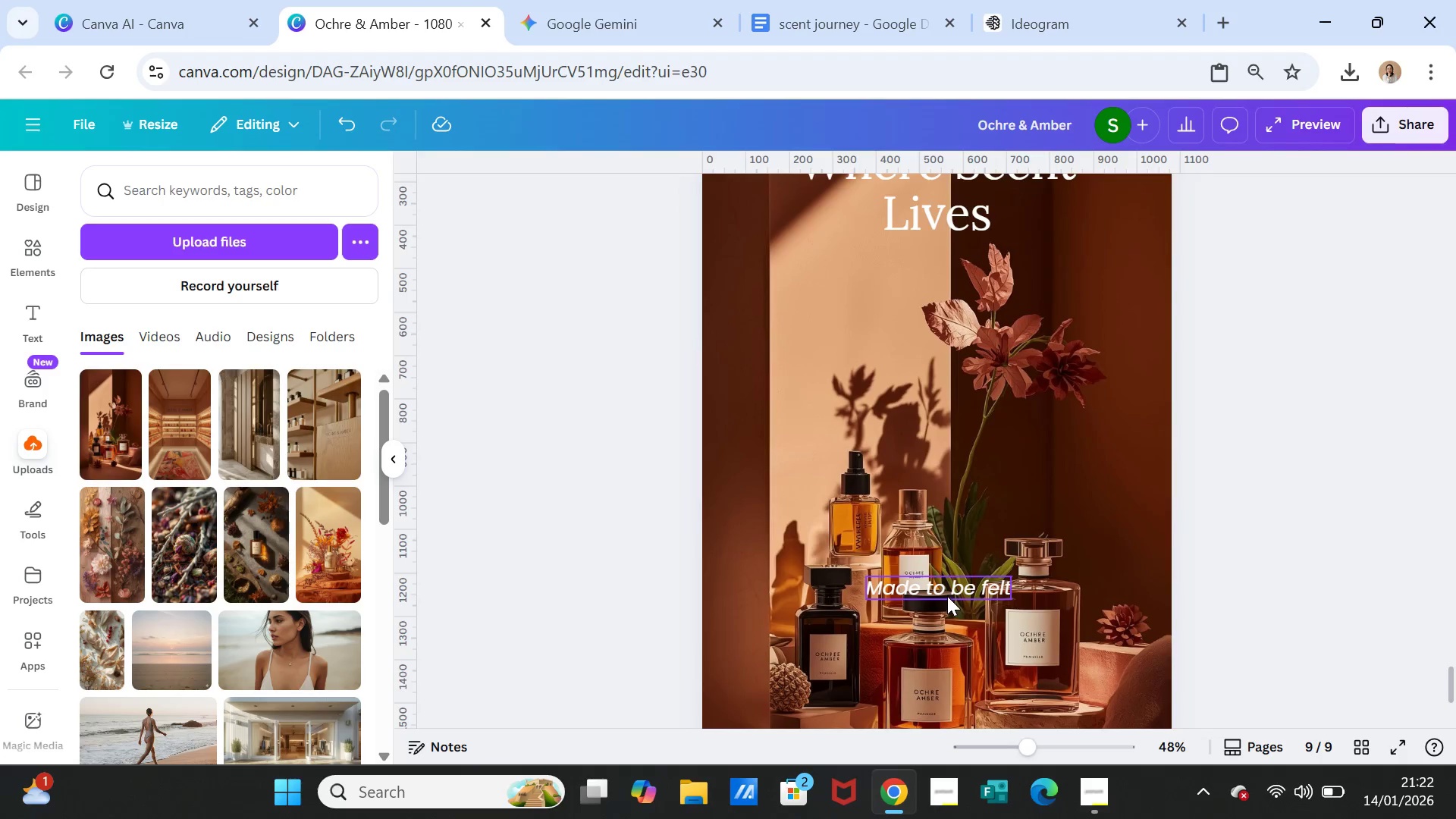 
left_click_drag(start_coordinate=[947, 595], to_coordinate=[933, 656])
 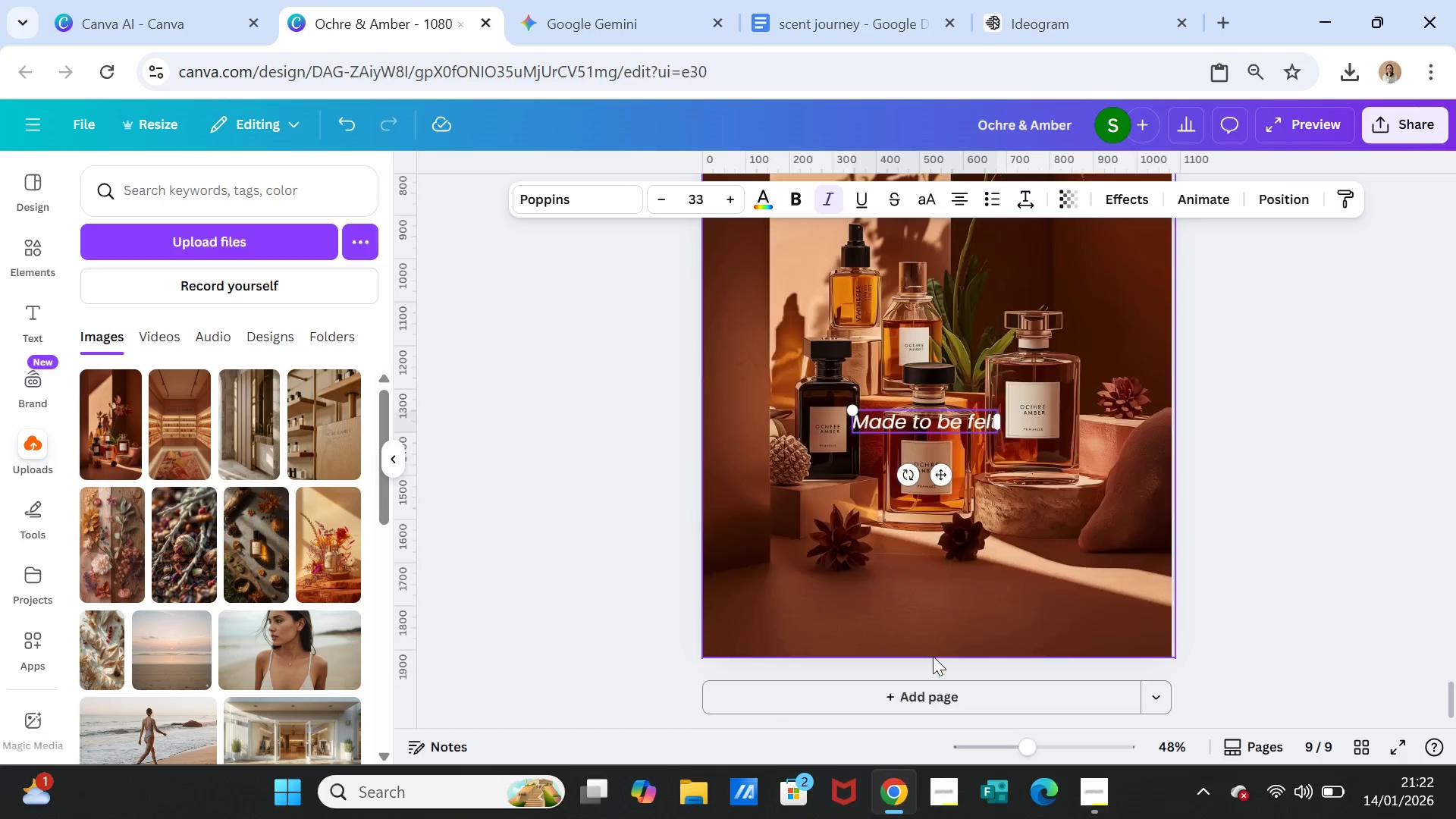 
scroll: coordinate [933, 656], scroll_direction: down, amount: 2.0
 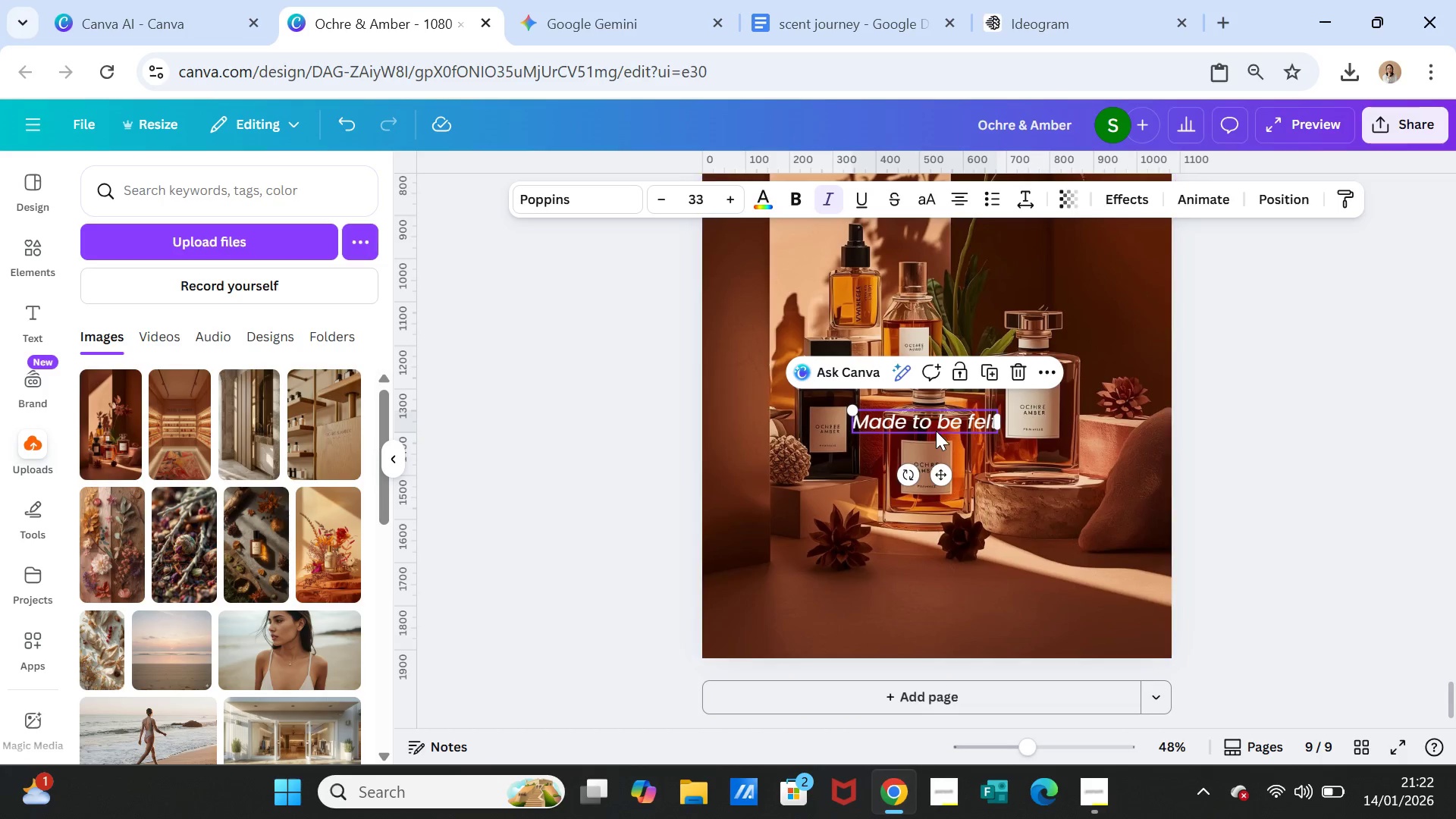 
left_click_drag(start_coordinate=[936, 431], to_coordinate=[1044, 507])
 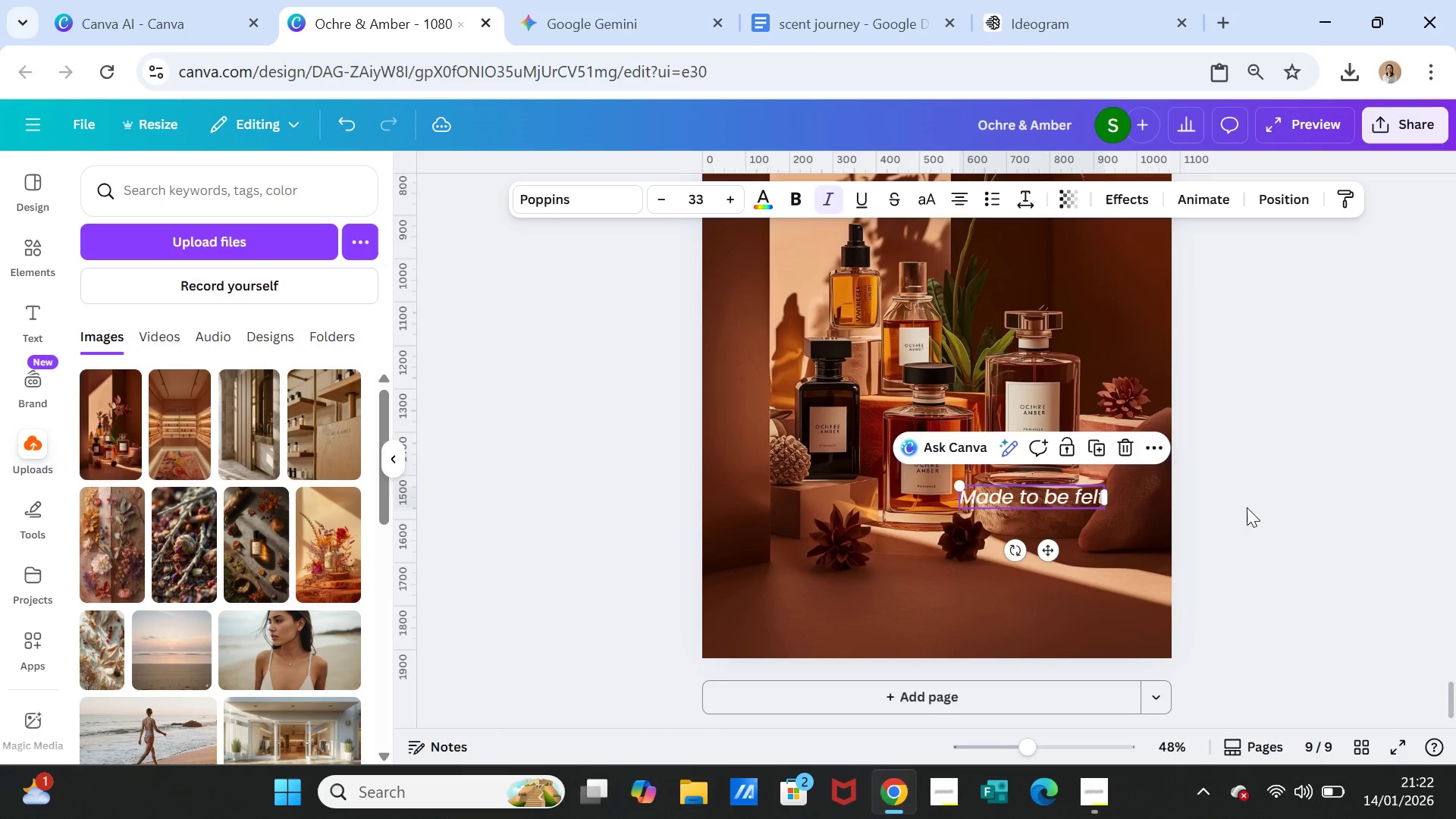 
left_click([1247, 507])
 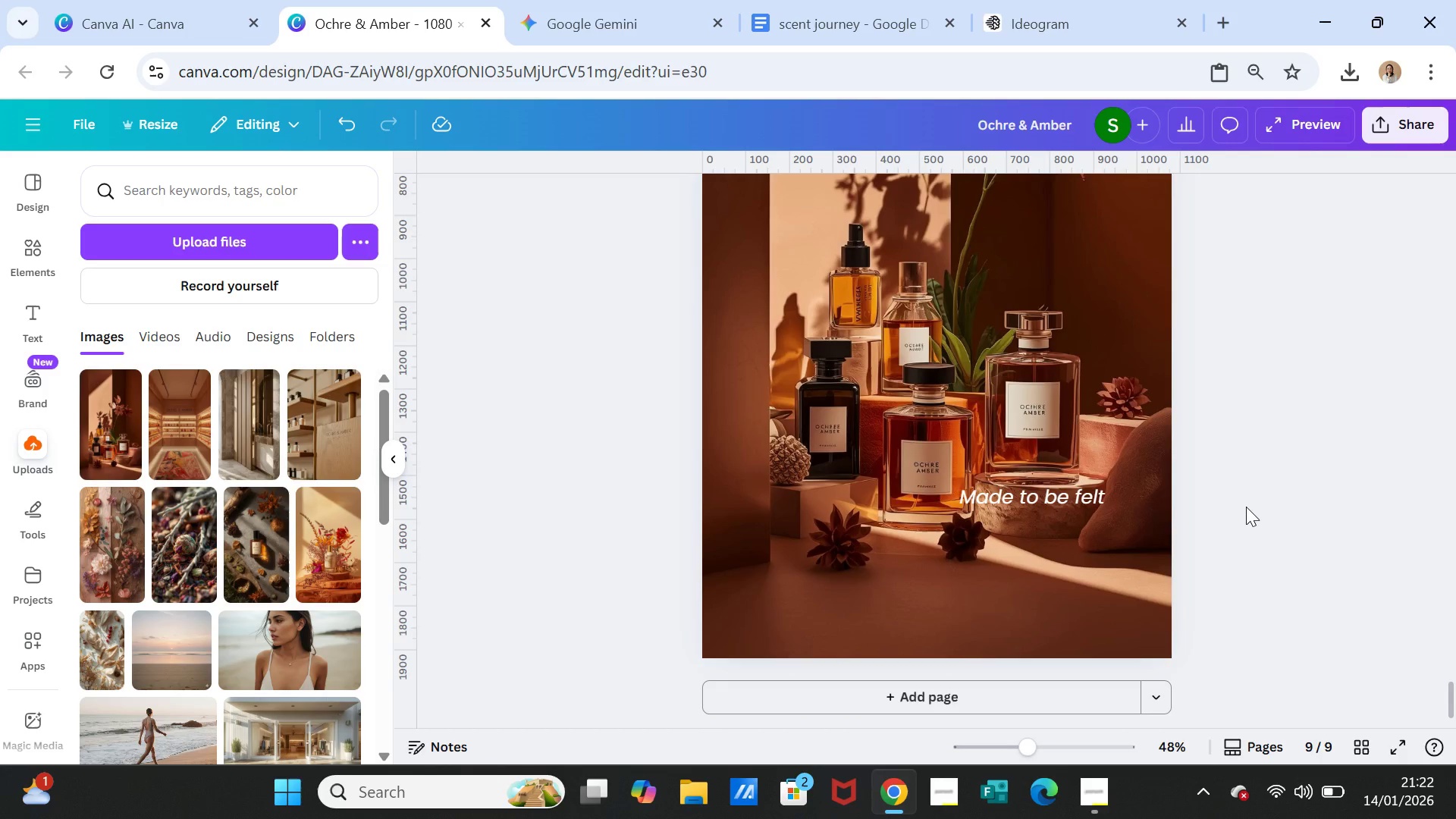 
left_click([1046, 491])
 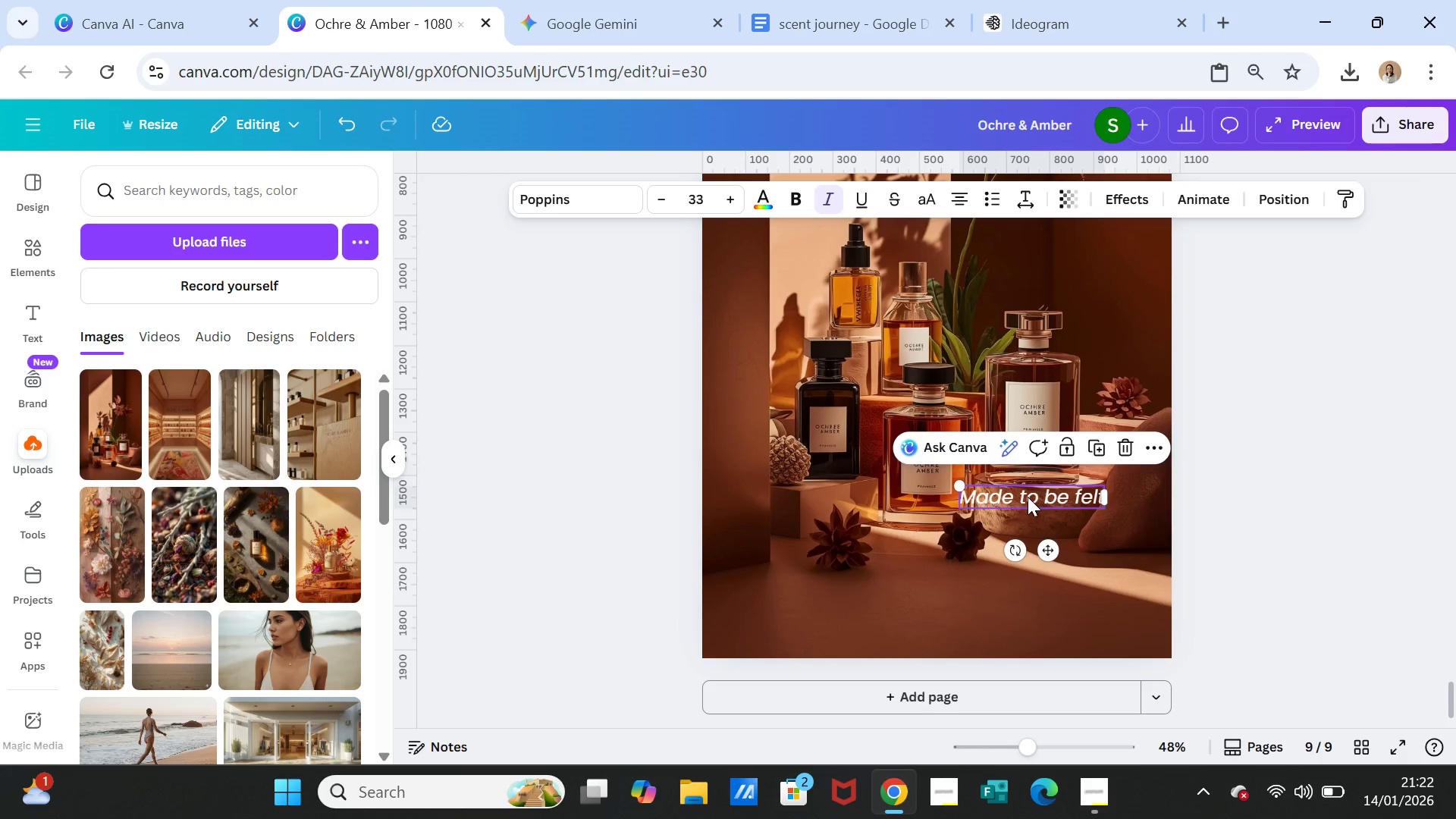 
left_click([1023, 497])
 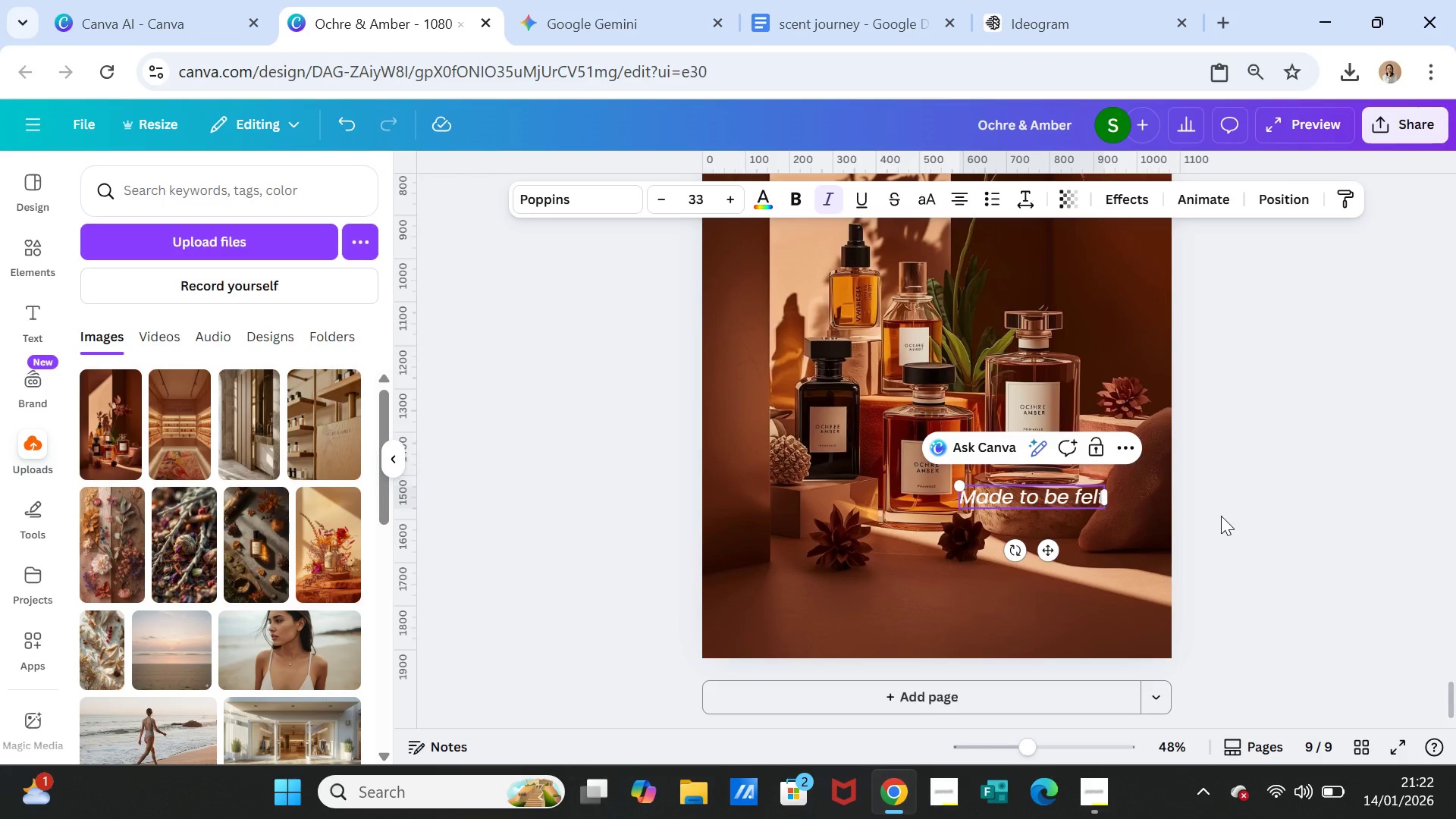 
key(Enter)
 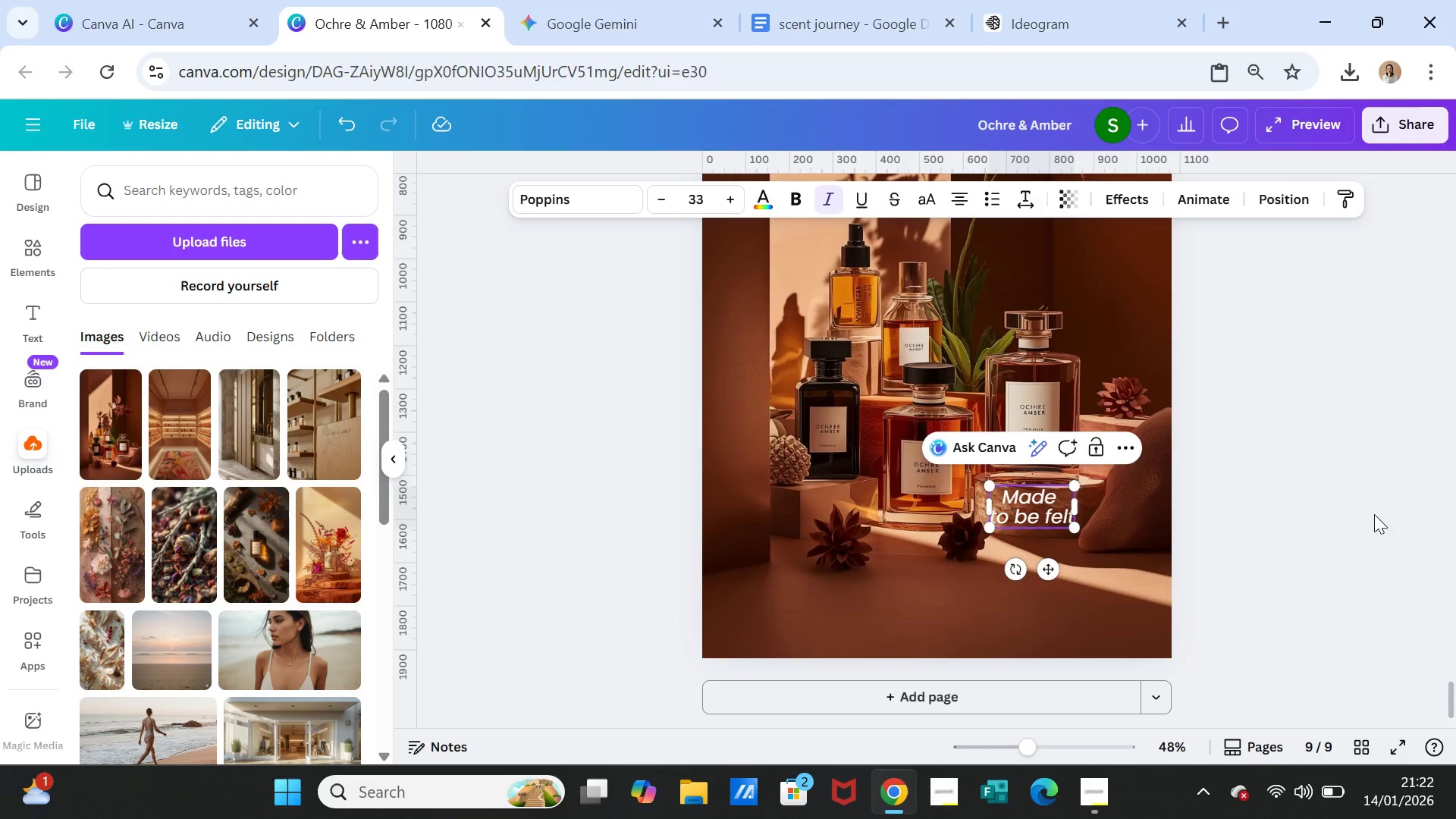 
left_click([1279, 489])
 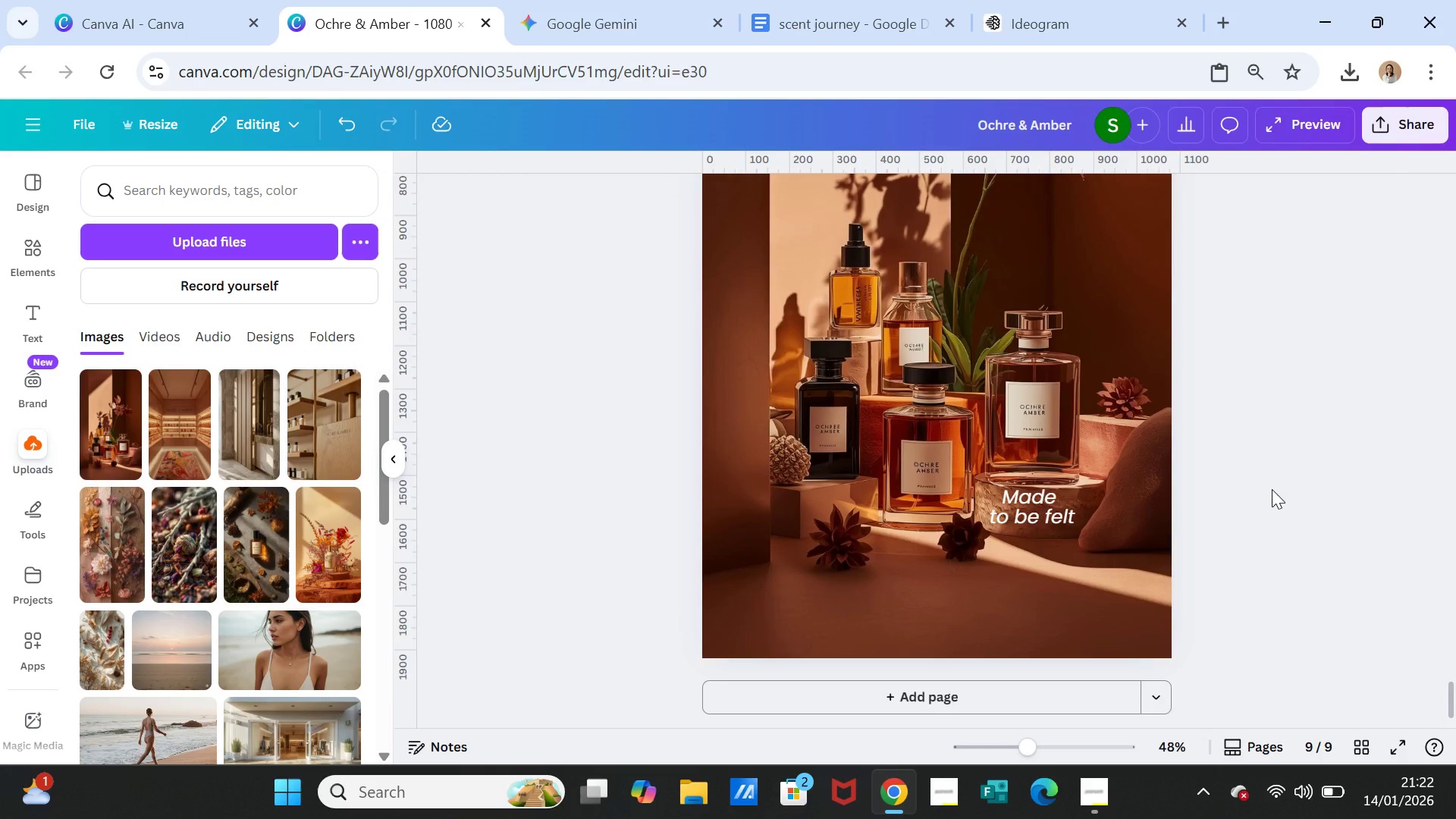 
scroll: coordinate [1272, 489], scroll_direction: up, amount: 4.0
 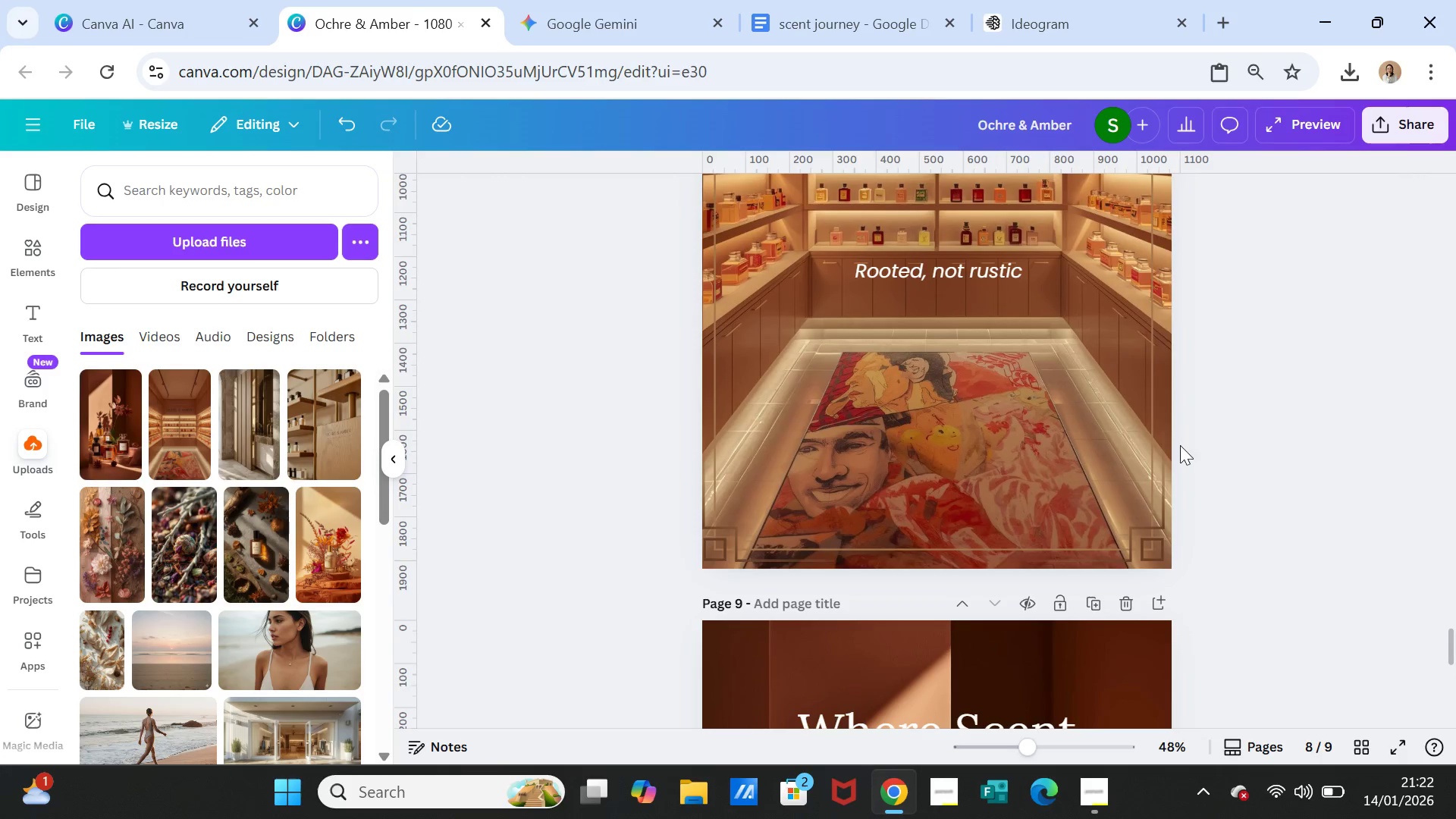 
left_click([1152, 519])
 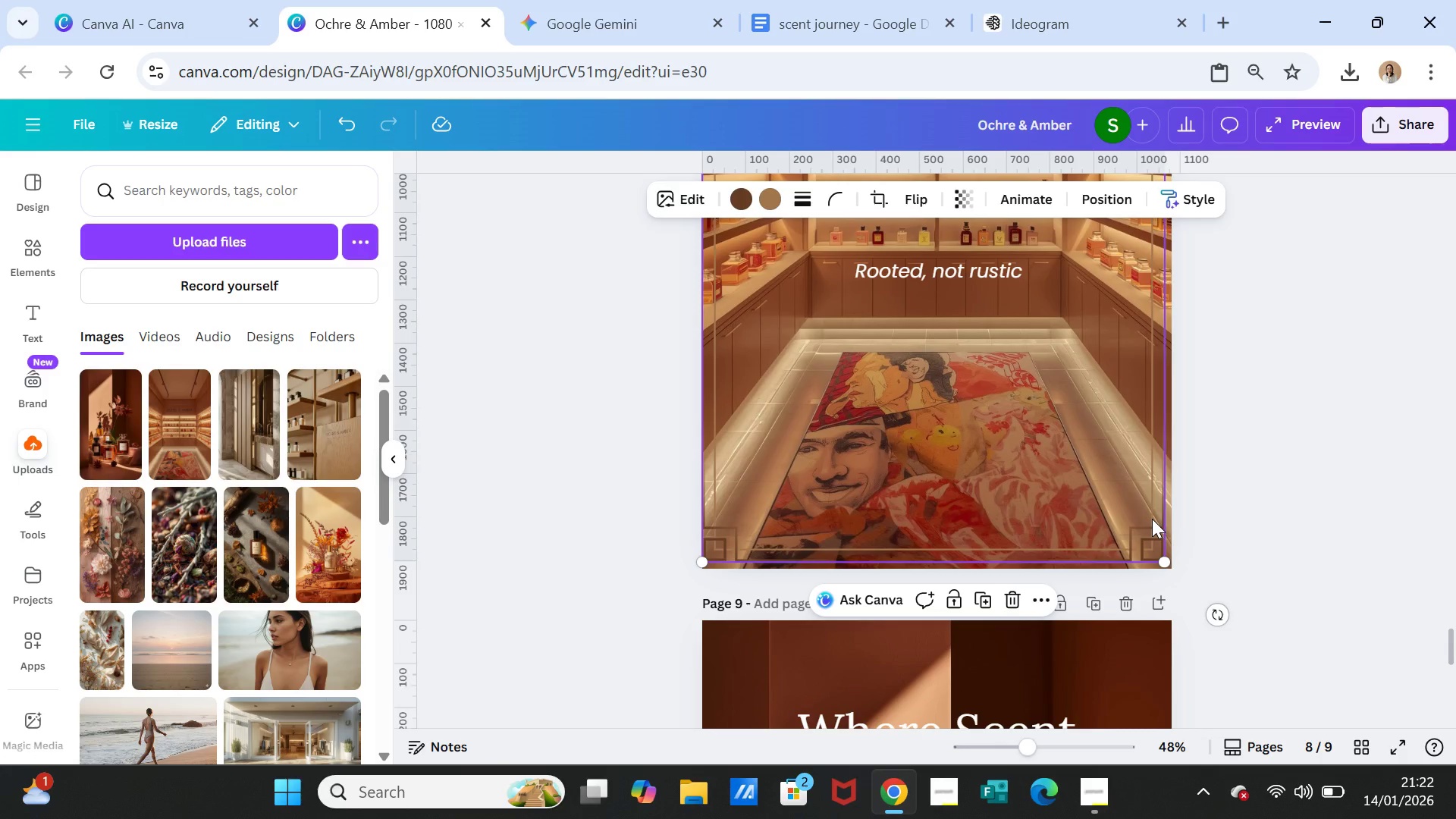 
key(Control+C)
 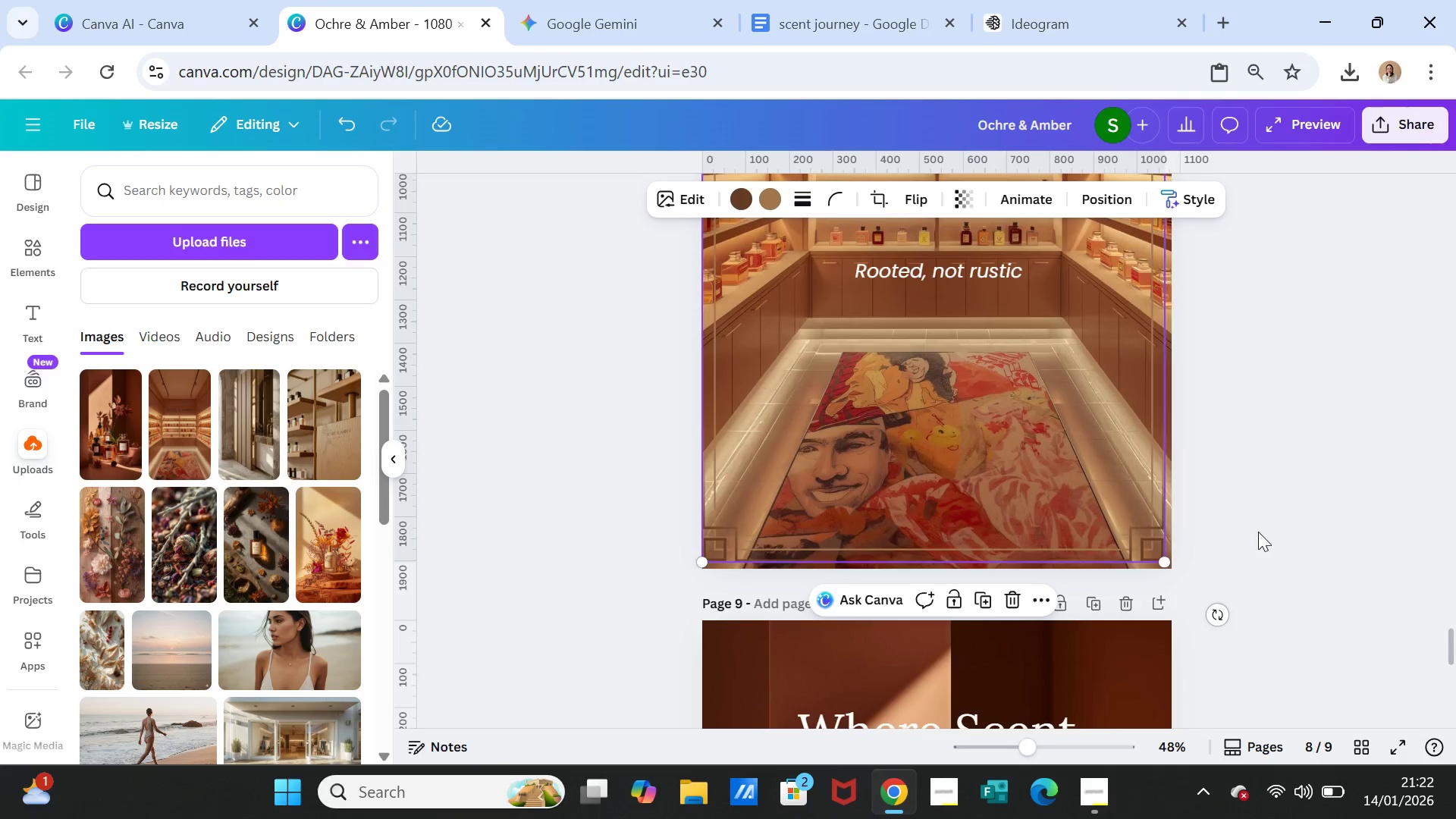 
scroll: coordinate [1251, 561], scroll_direction: down, amount: 8.0
 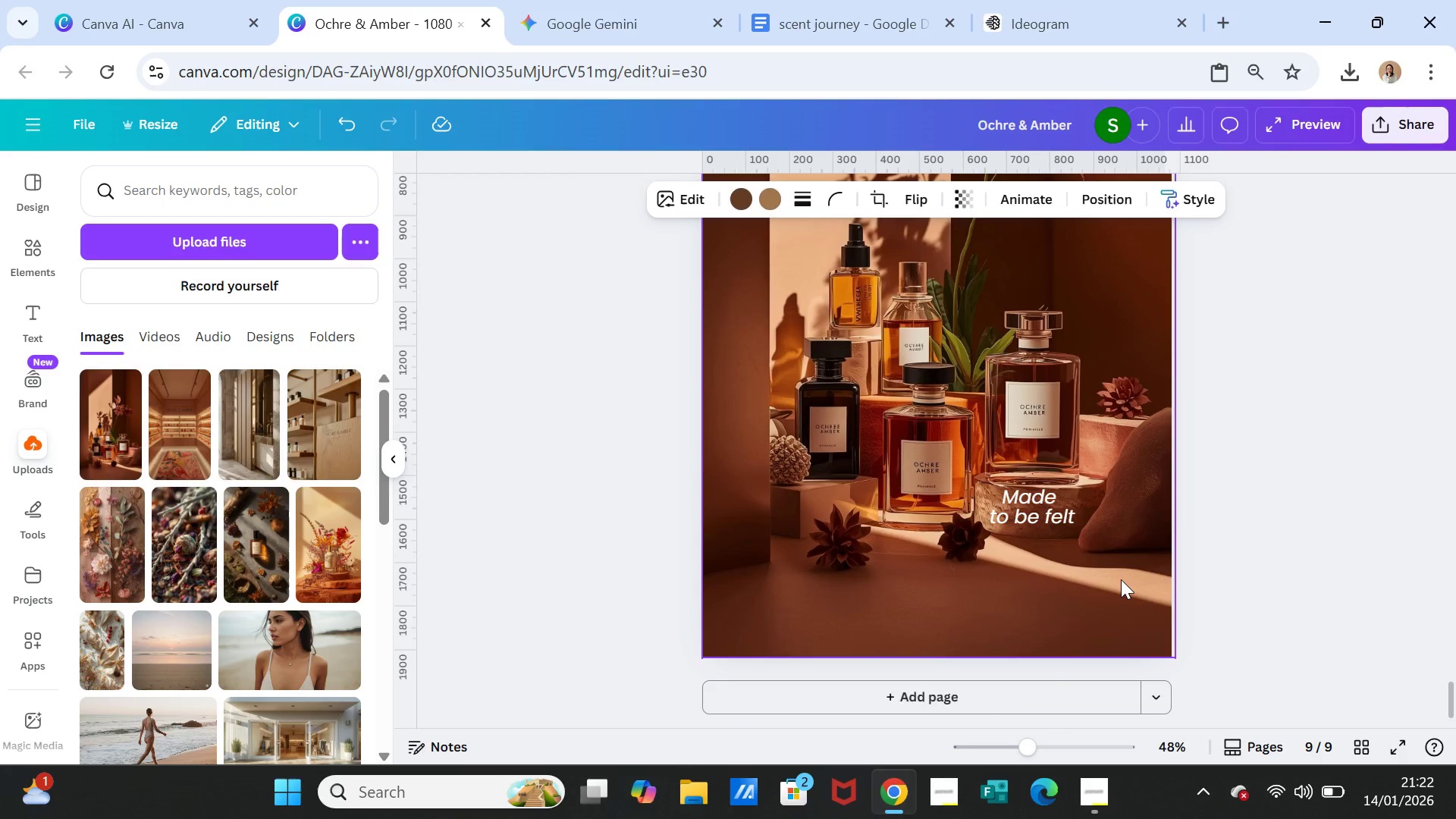 
left_click([1121, 579])
 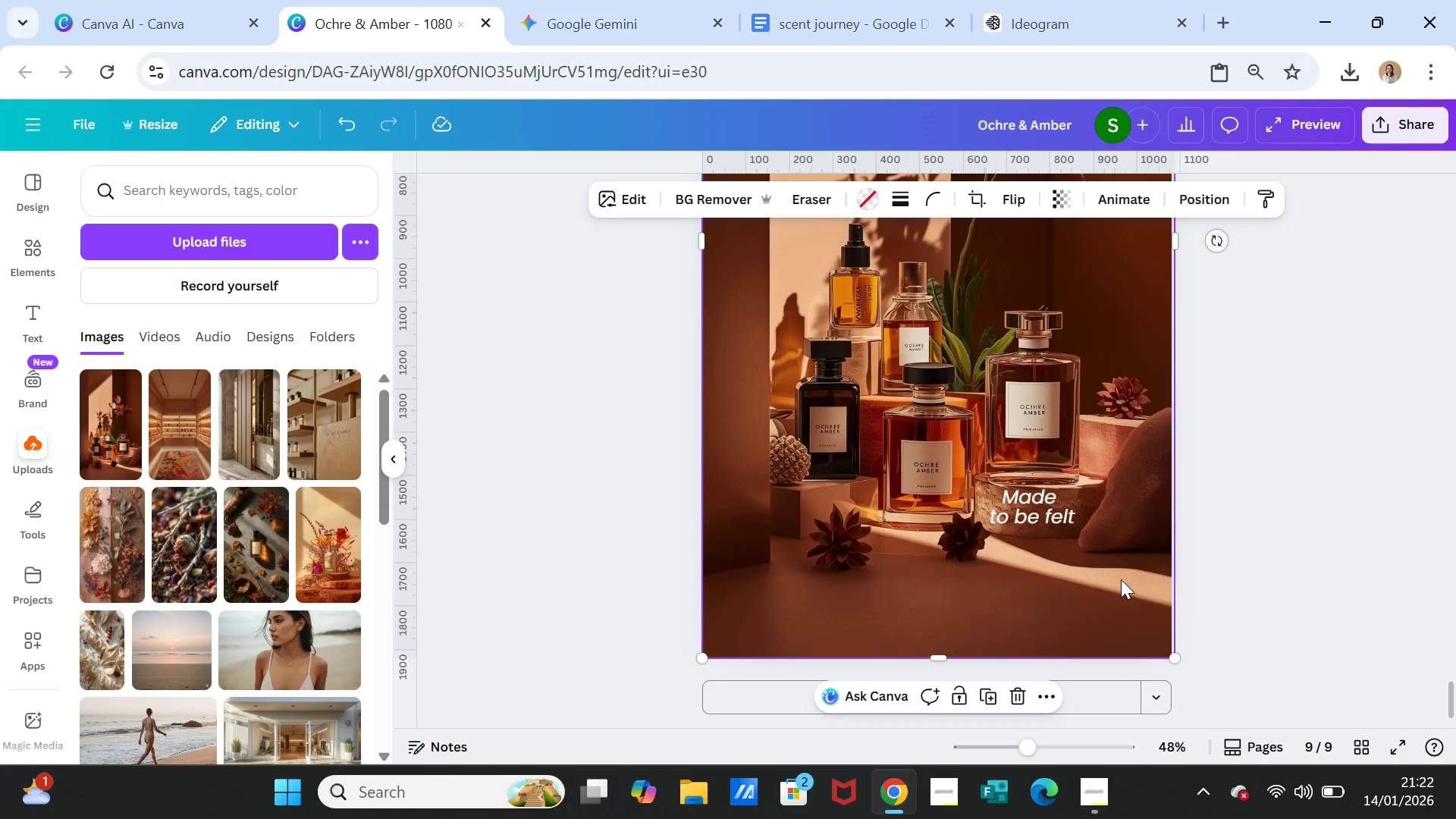 
key(Control+V)
 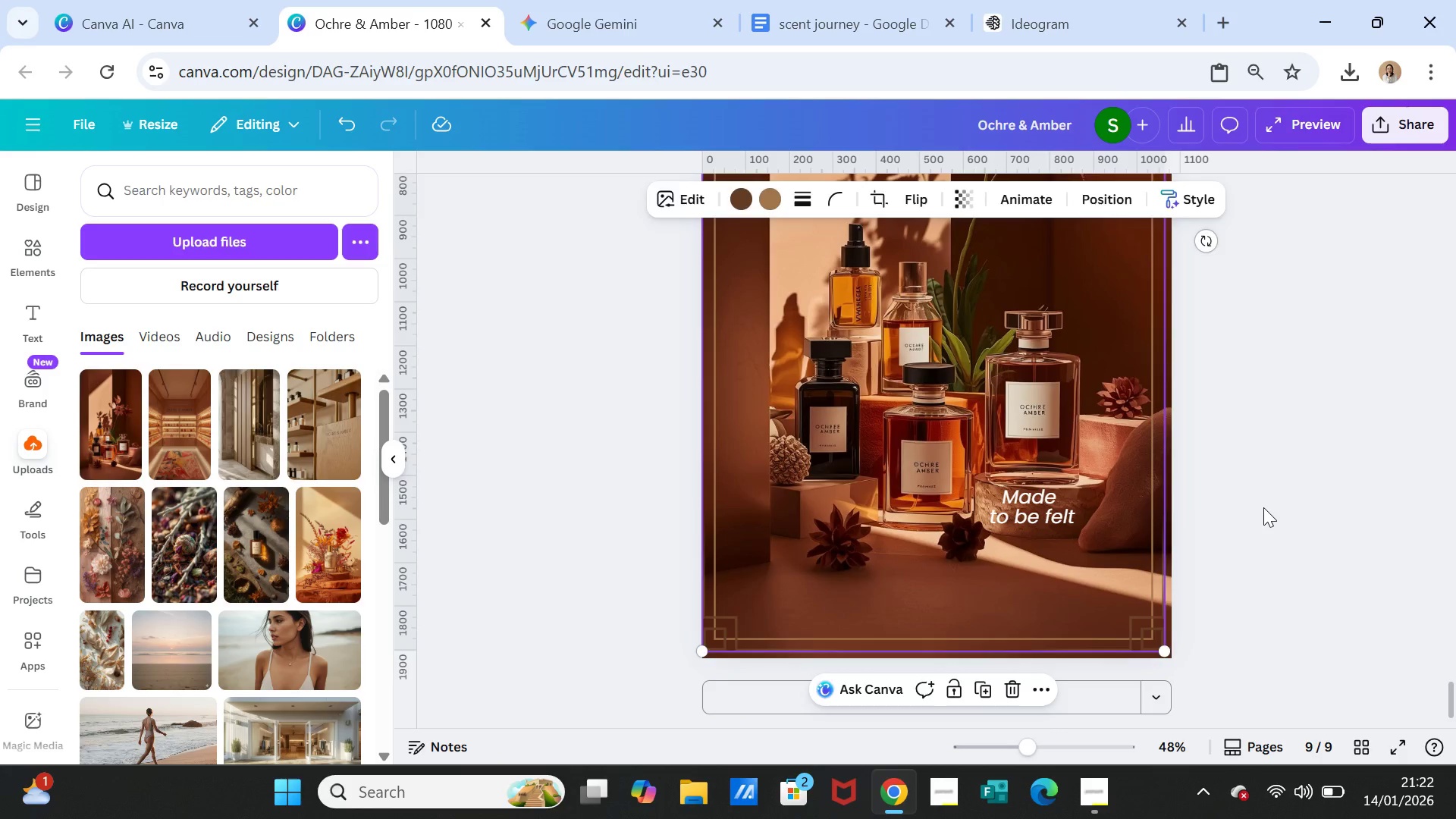 
left_click([1263, 507])
 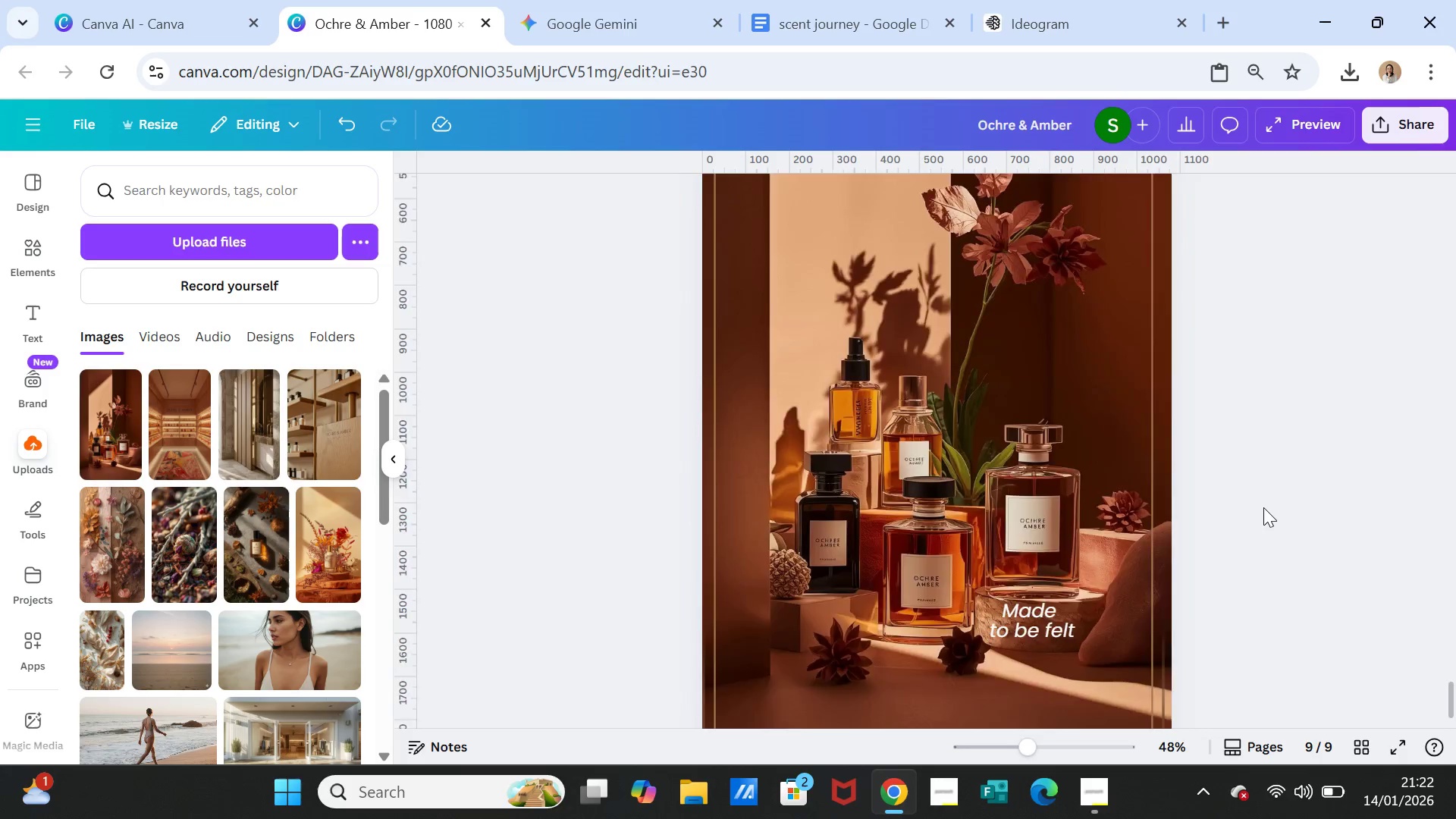 
scroll: coordinate [1263, 507], scroll_direction: up, amount: 4.0
 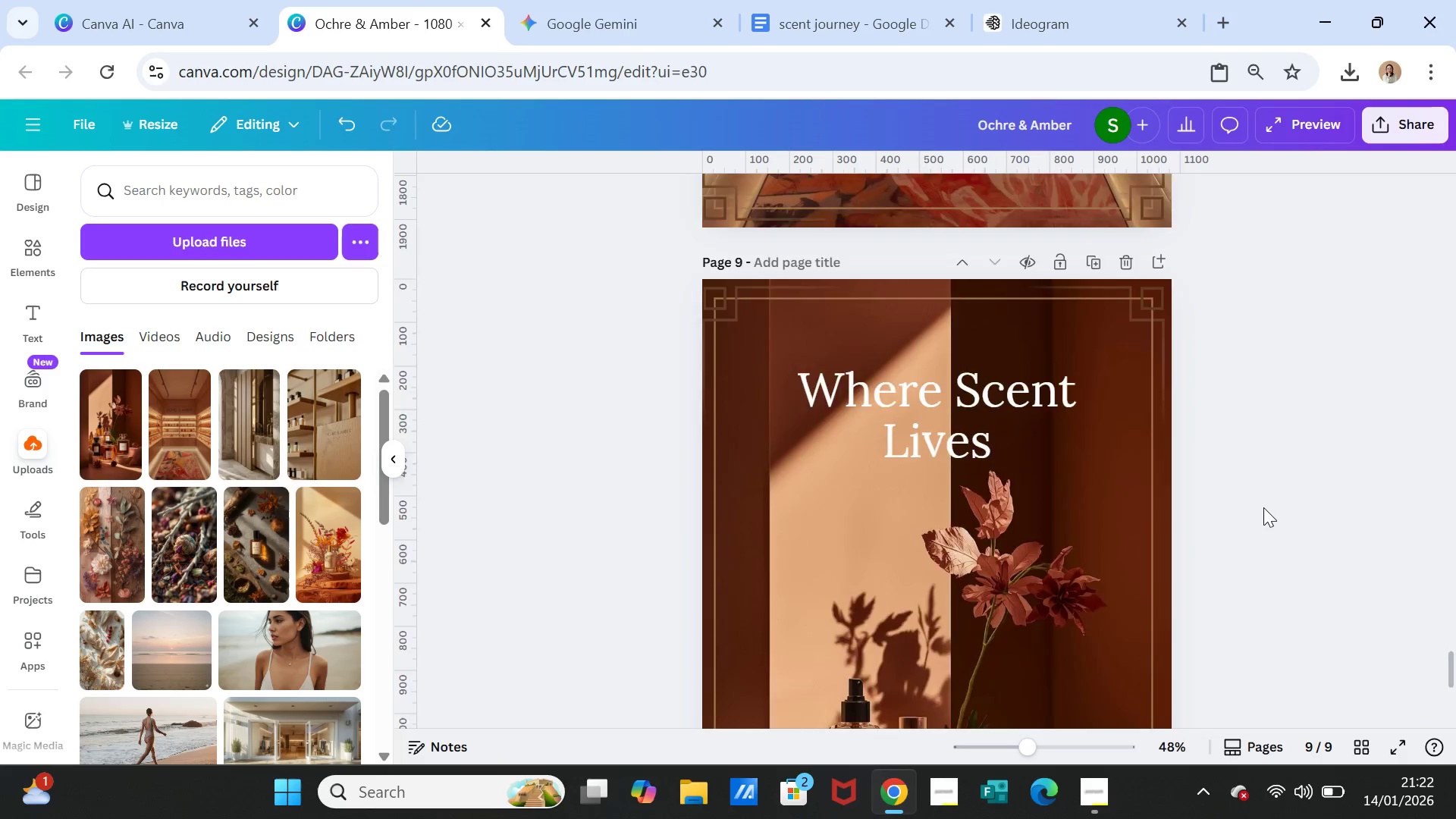 
scroll: coordinate [1263, 507], scroll_direction: down, amount: 2.0
 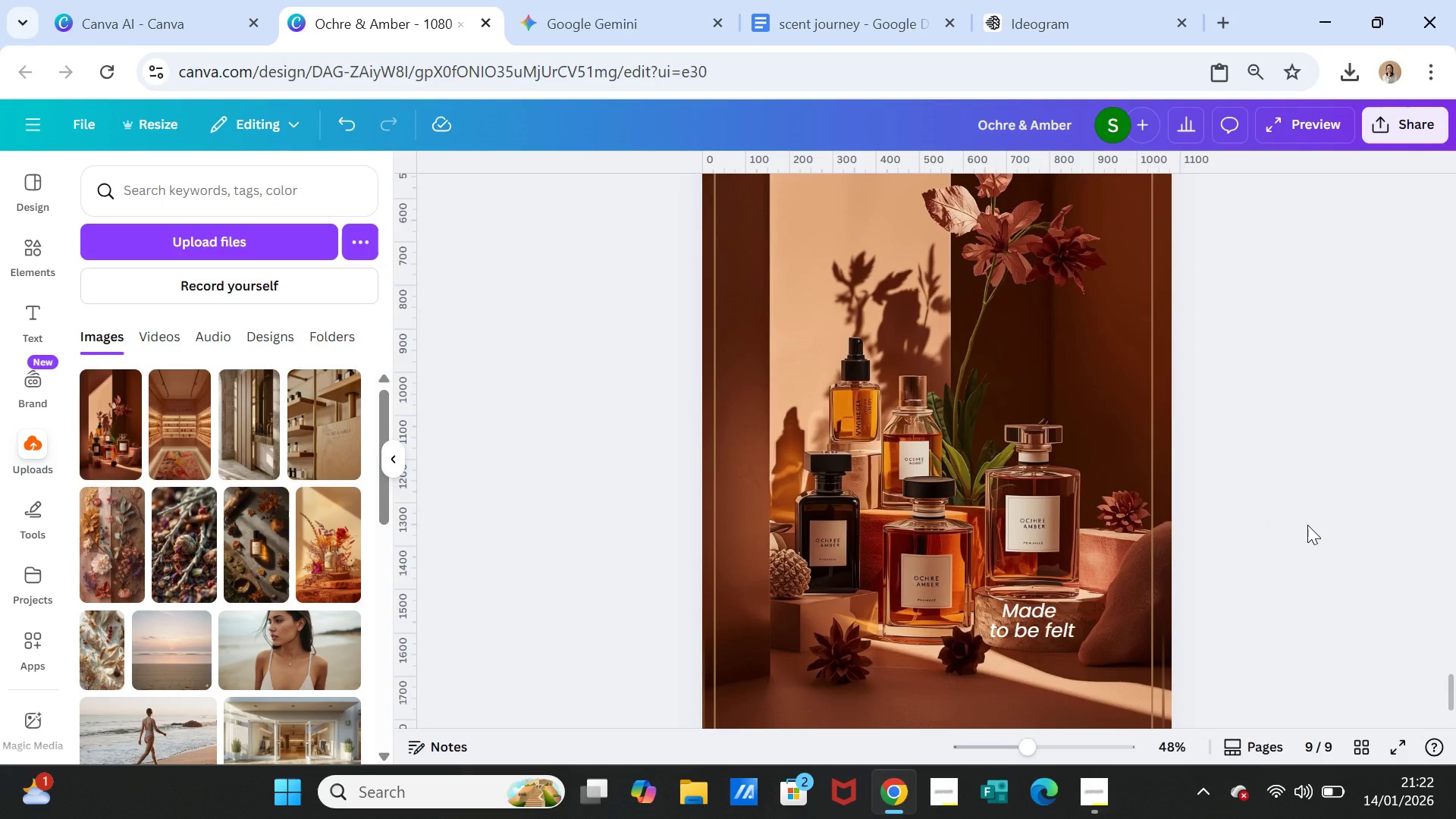 
wait(6.08)
 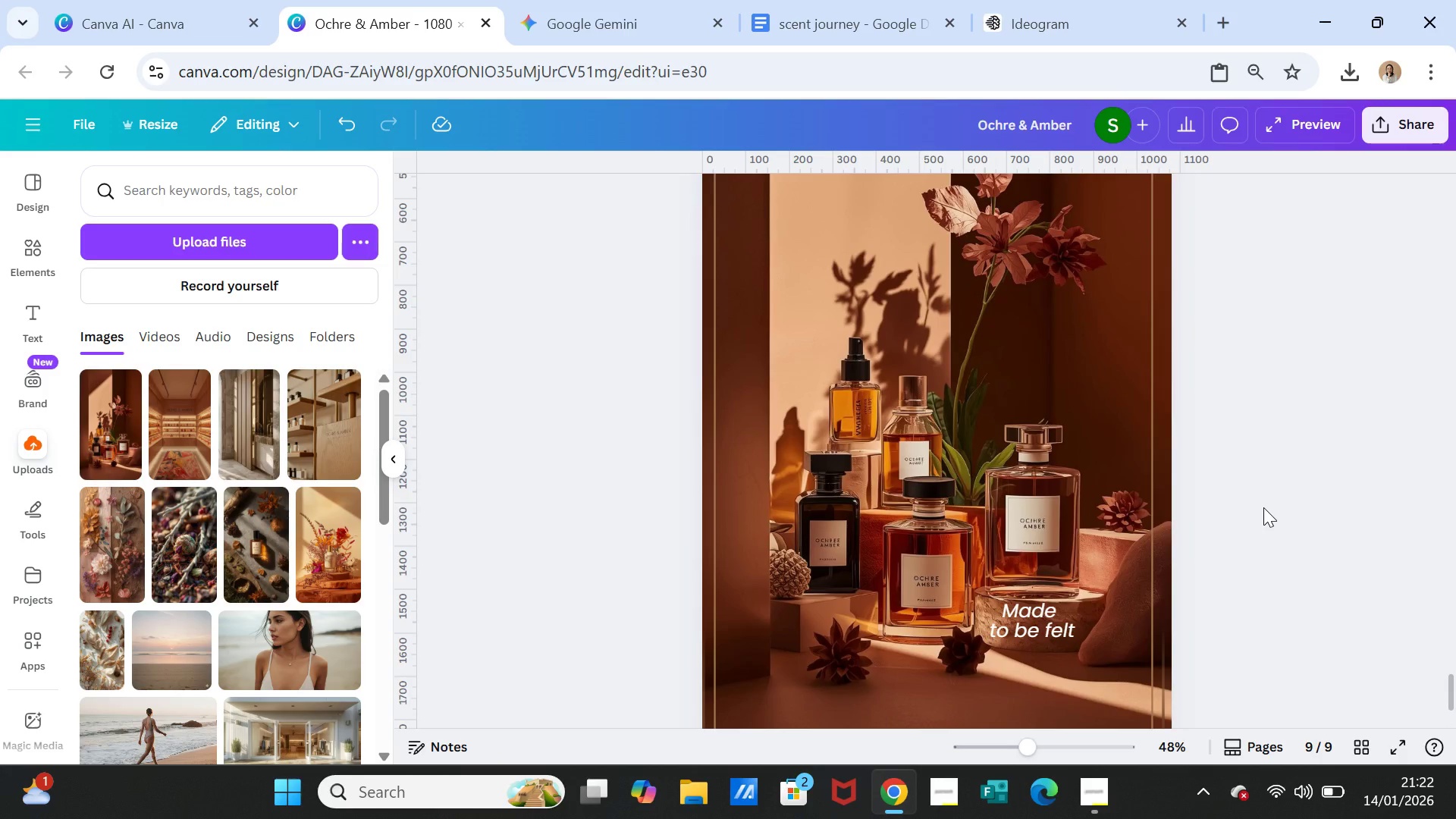 
left_click_drag(start_coordinate=[1027, 754], to_coordinate=[1029, 728])
 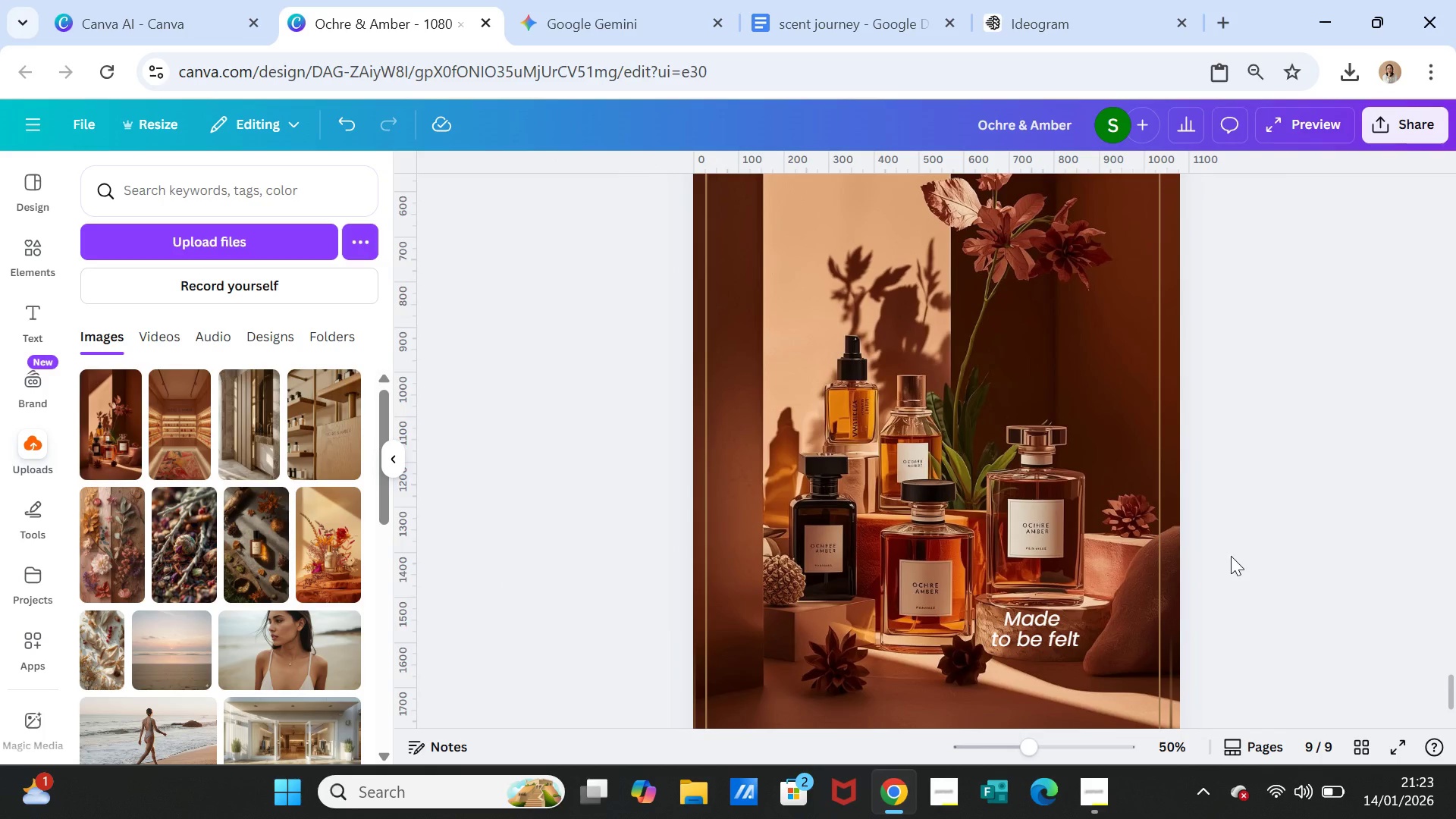 
left_click([1225, 557])
 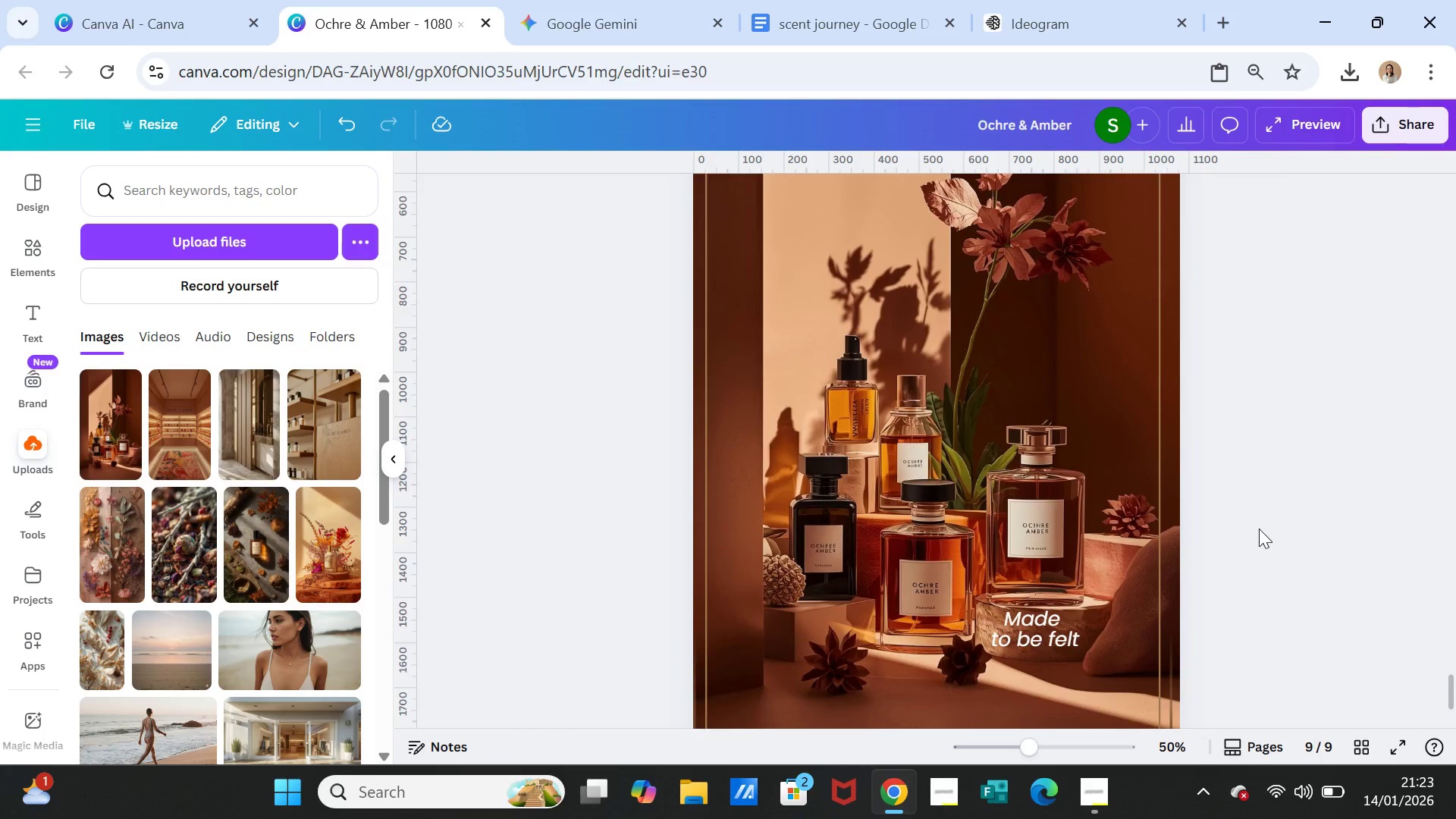 
scroll: coordinate [1261, 529], scroll_direction: up, amount: 3.0
 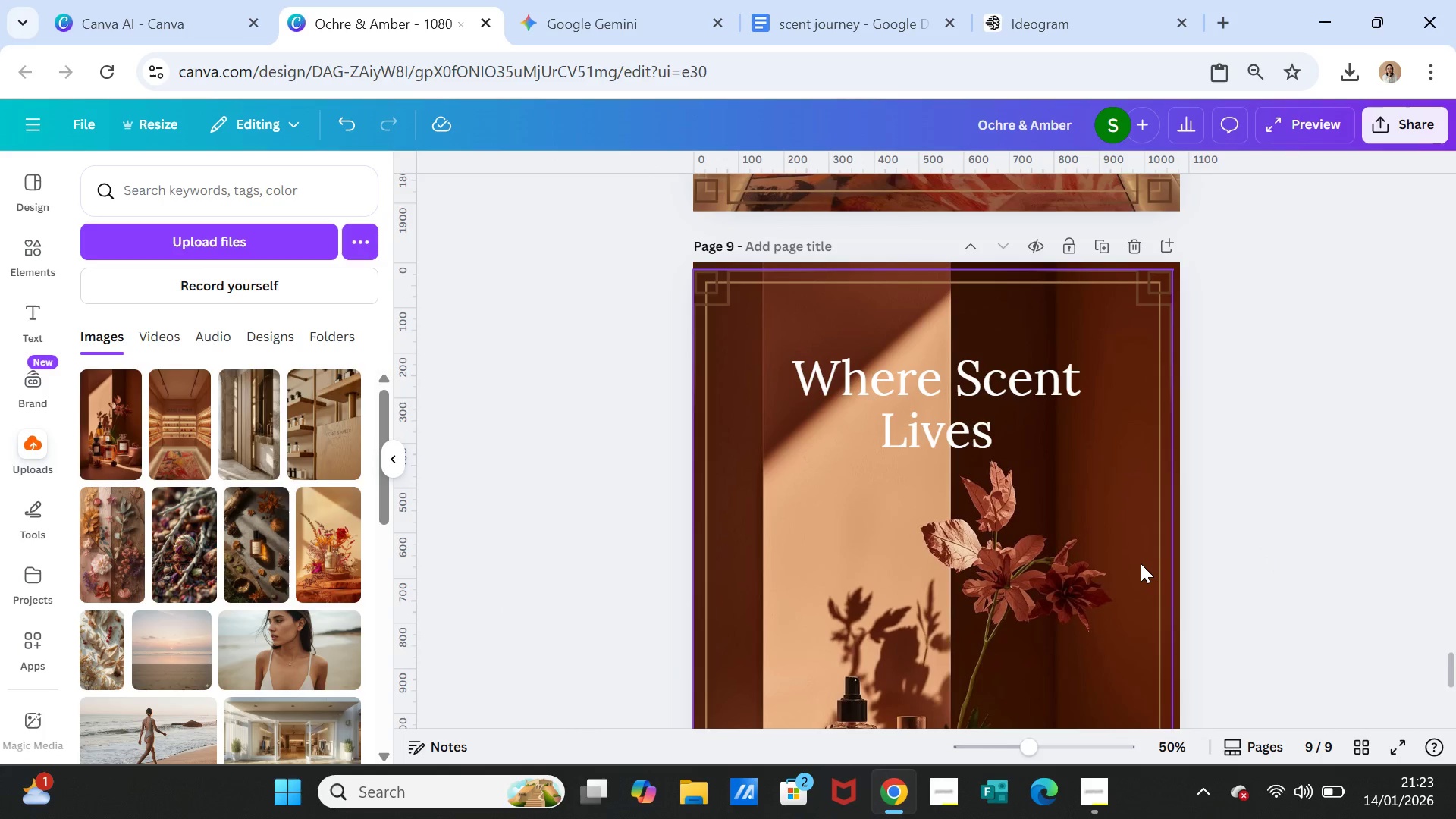 
left_click_drag(start_coordinate=[1122, 563], to_coordinate=[1125, 563])
 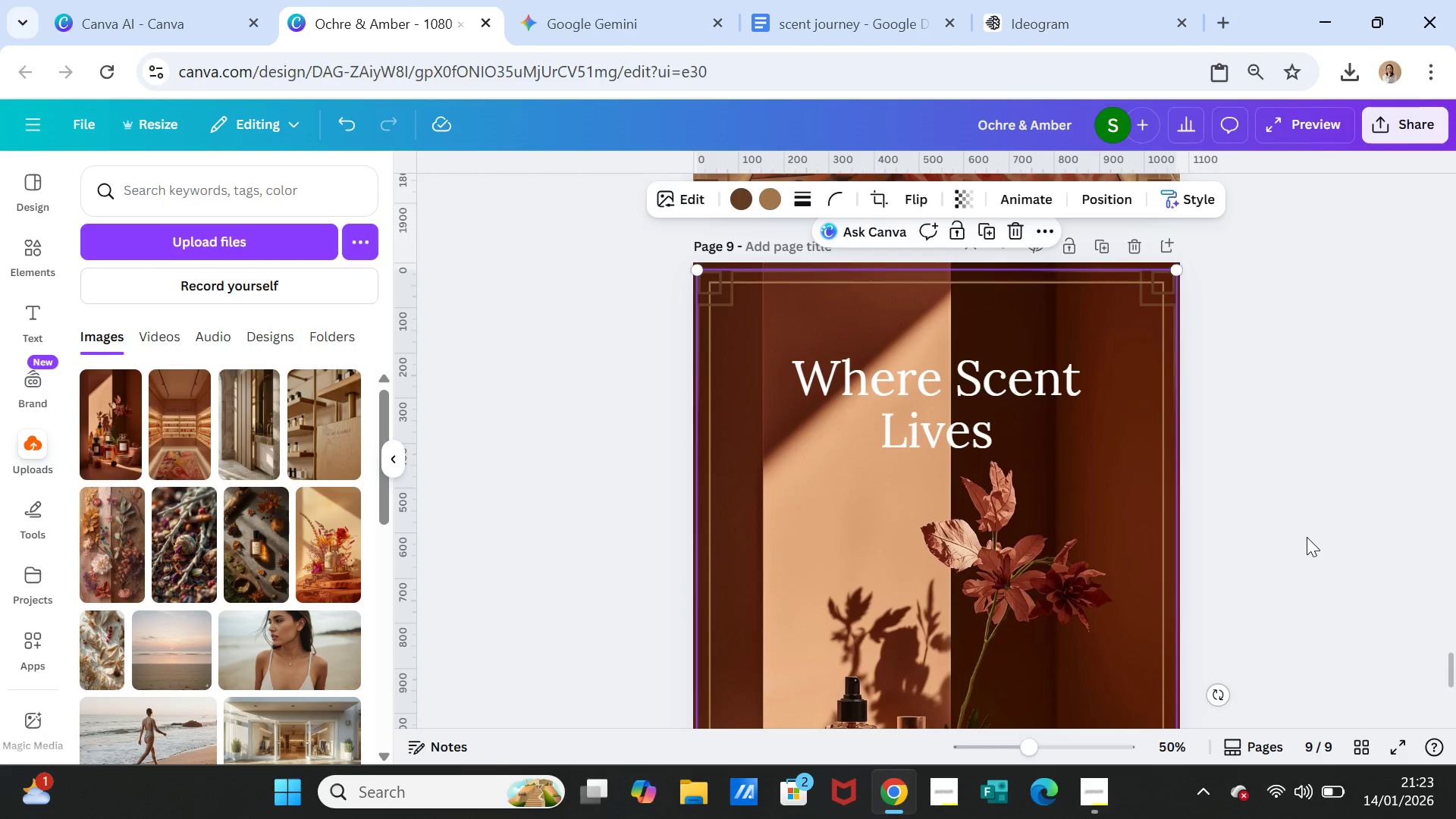 
left_click([1307, 537])
 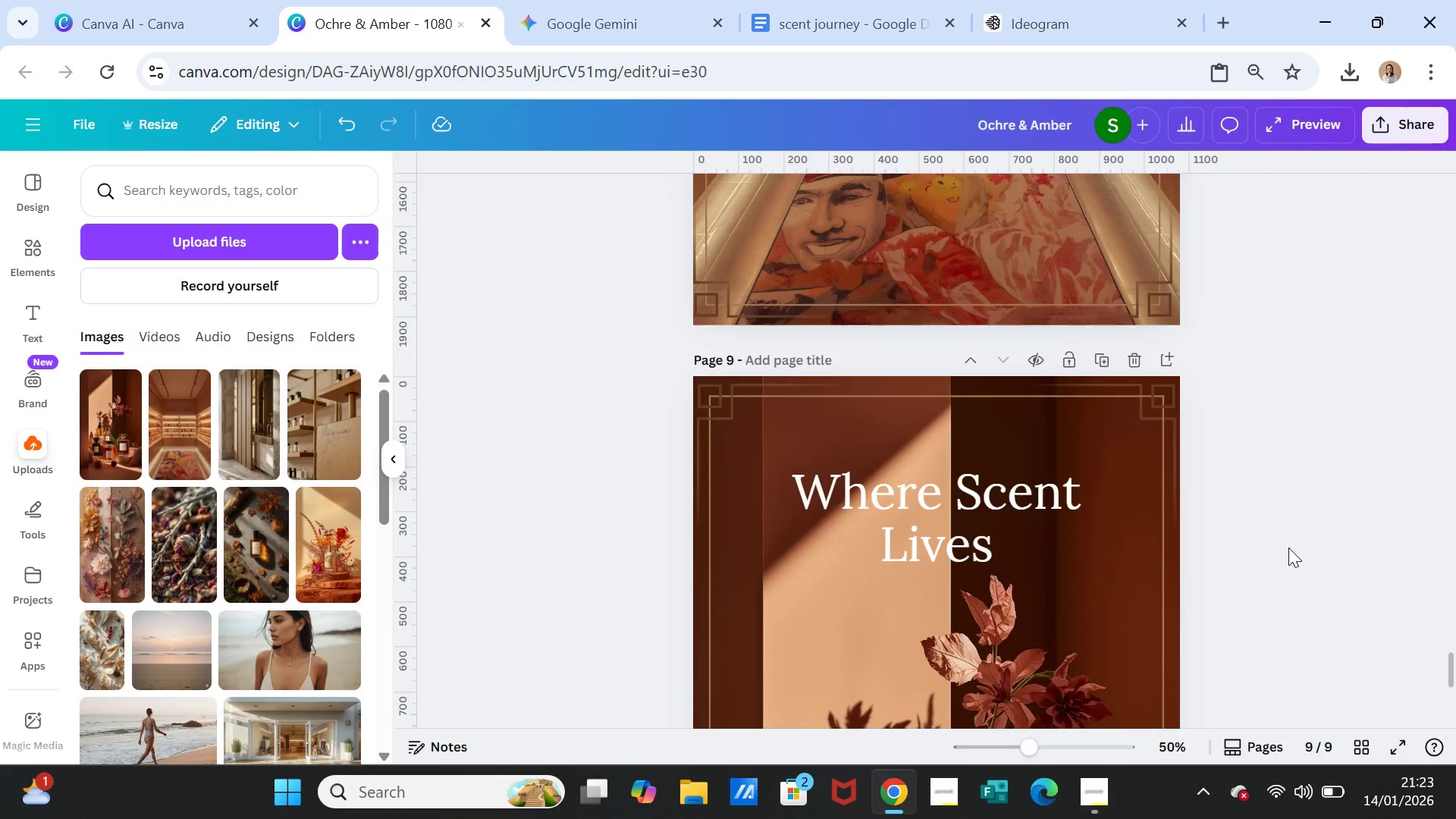 
scroll: coordinate [1288, 548], scroll_direction: up, amount: 5.0
 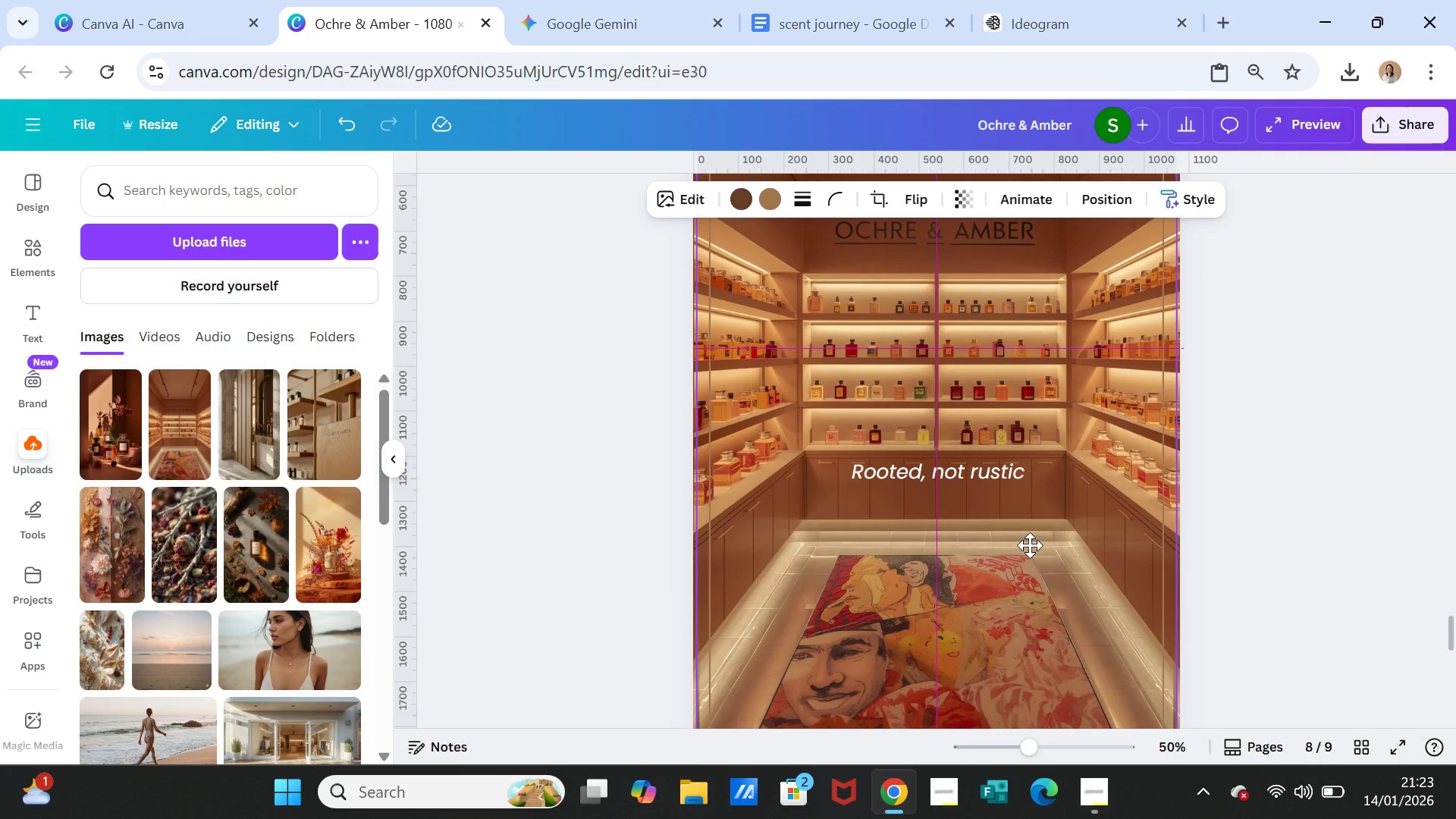 
left_click([1292, 539])
 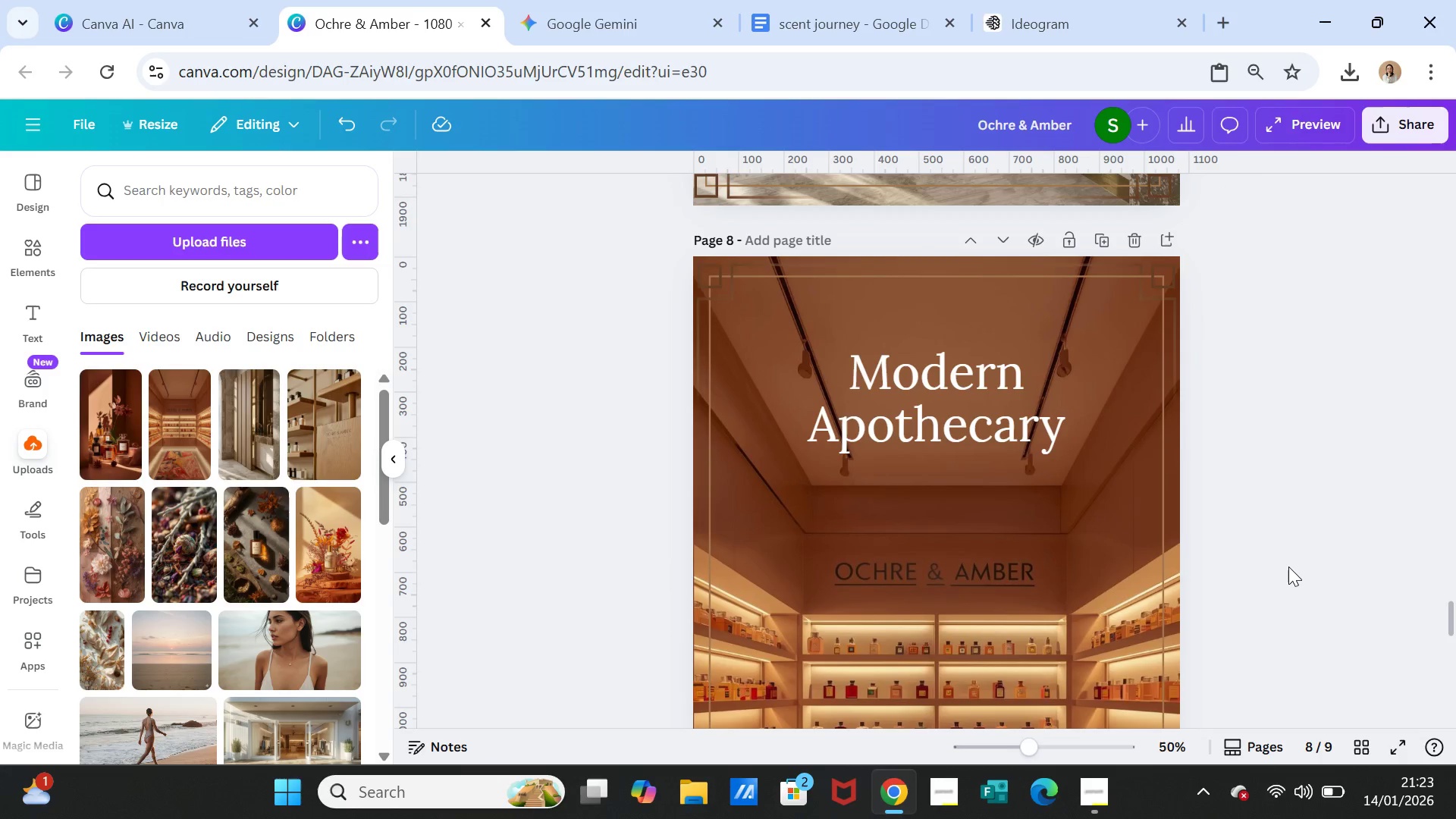 
scroll: coordinate [1288, 566], scroll_direction: up, amount: 7.0
 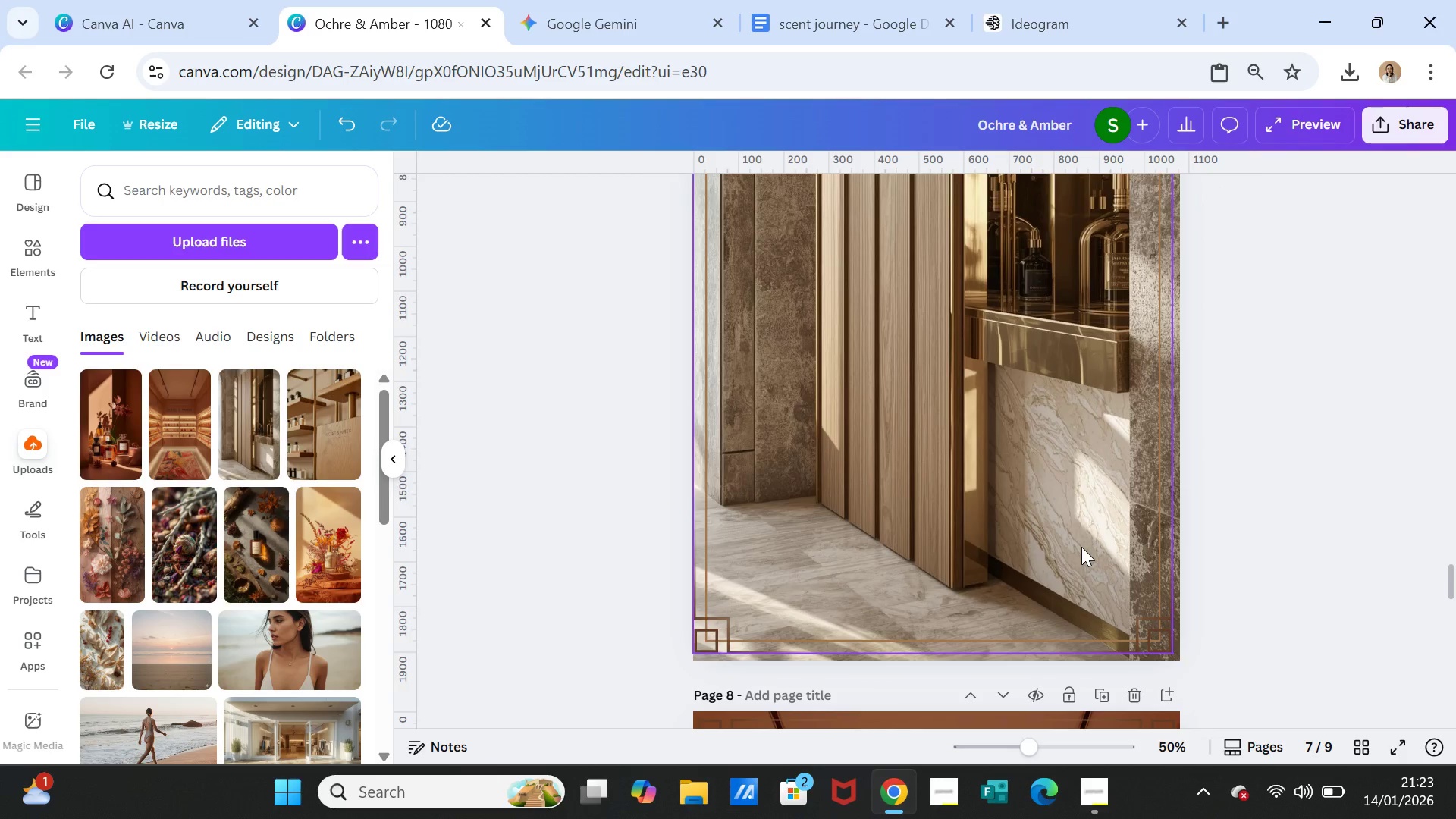 
left_click_drag(start_coordinate=[1081, 547], to_coordinate=[1086, 548])
 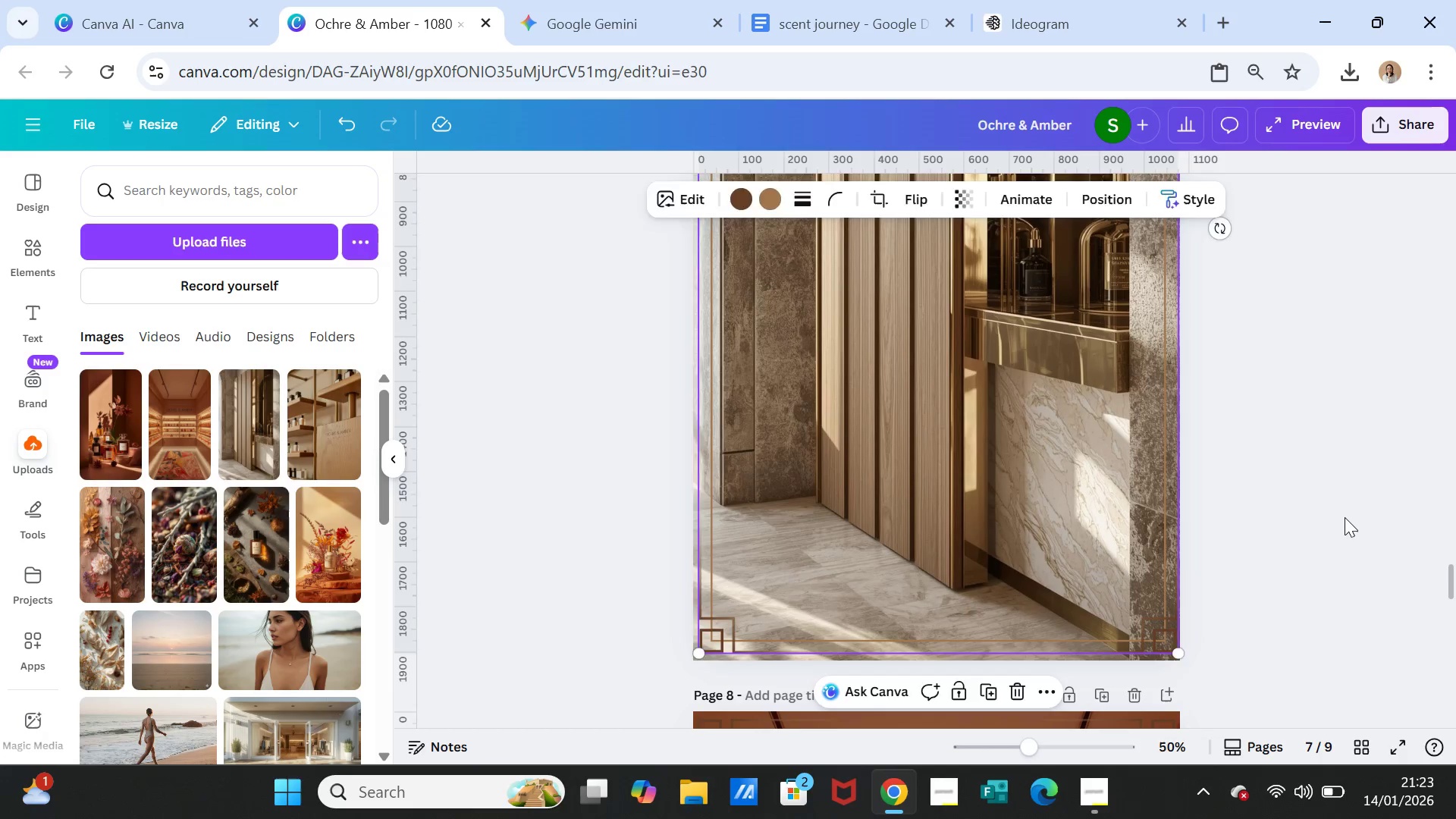 
left_click([1345, 517])
 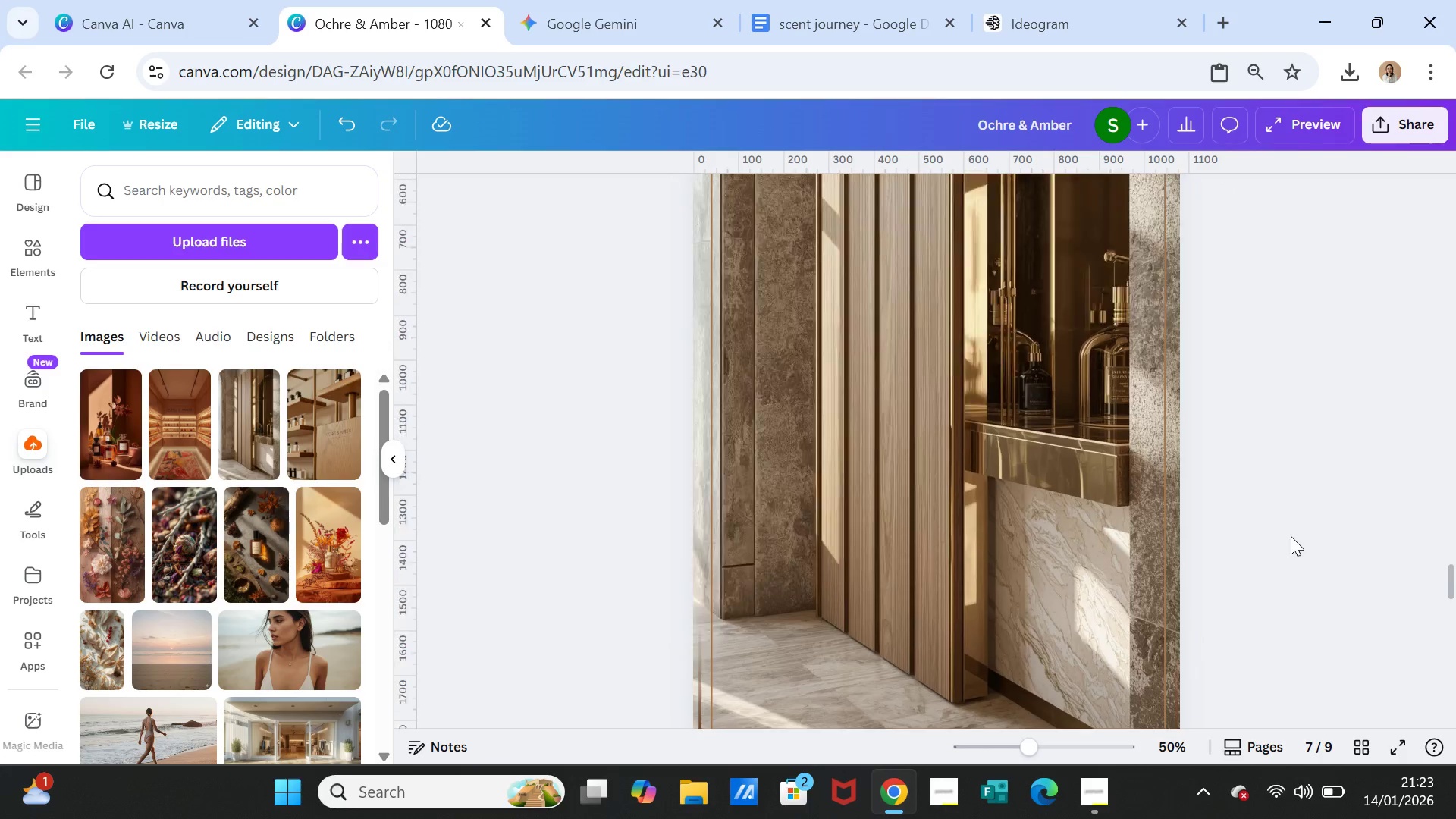 
scroll: coordinate [1291, 536], scroll_direction: up, amount: 4.0
 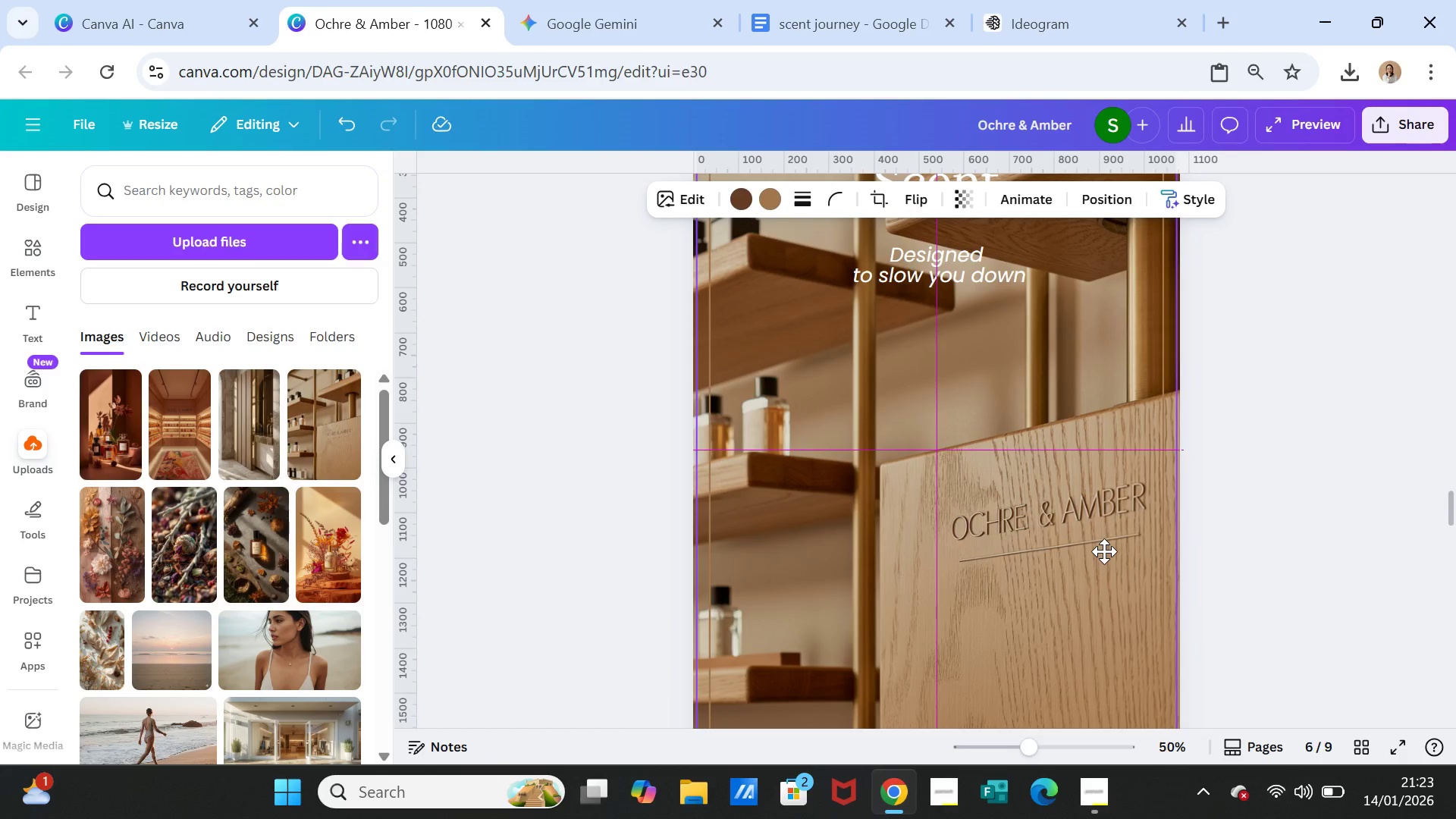 
left_click([1362, 550])
 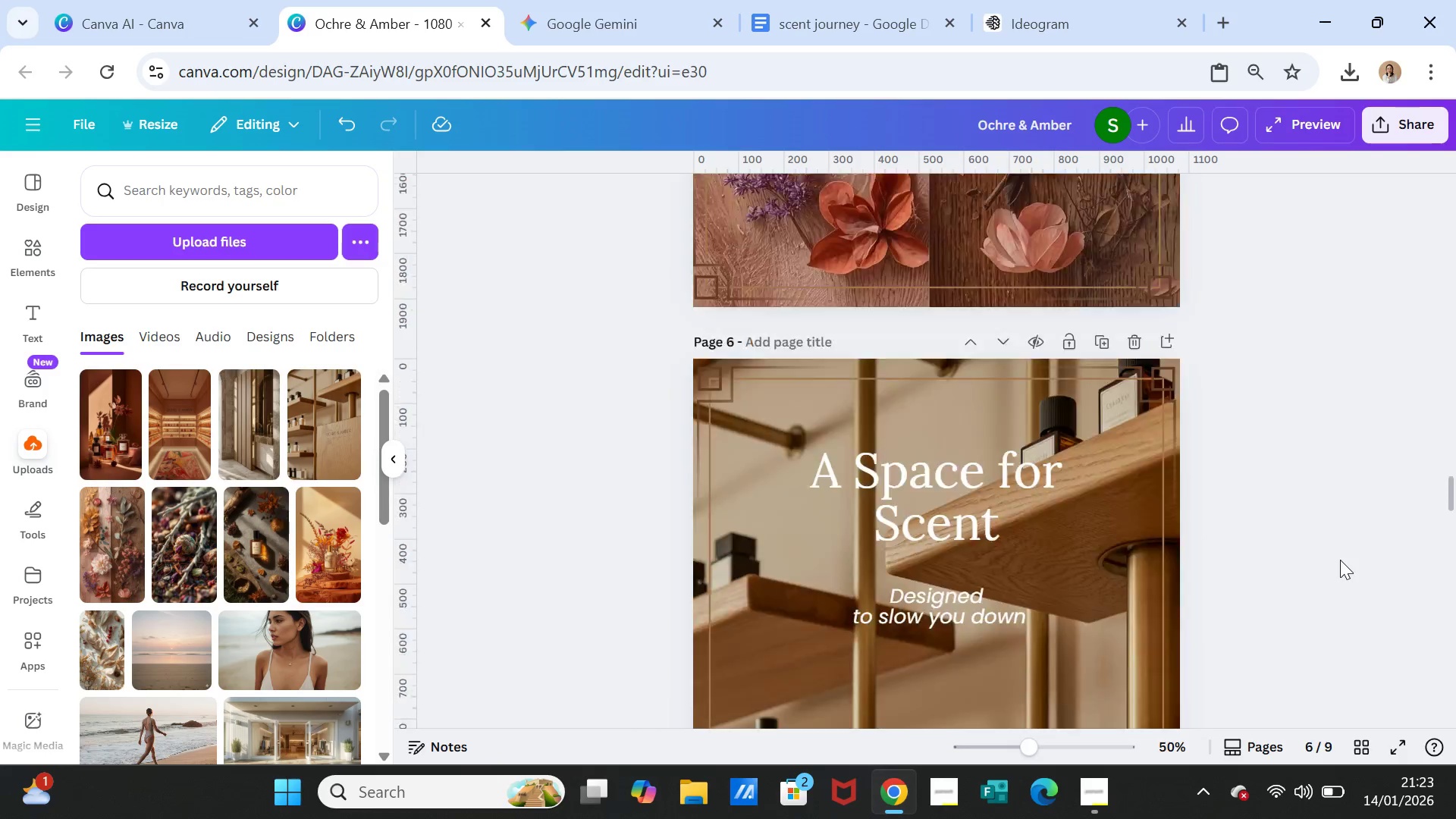 
scroll: coordinate [1340, 560], scroll_direction: up, amount: 8.0
 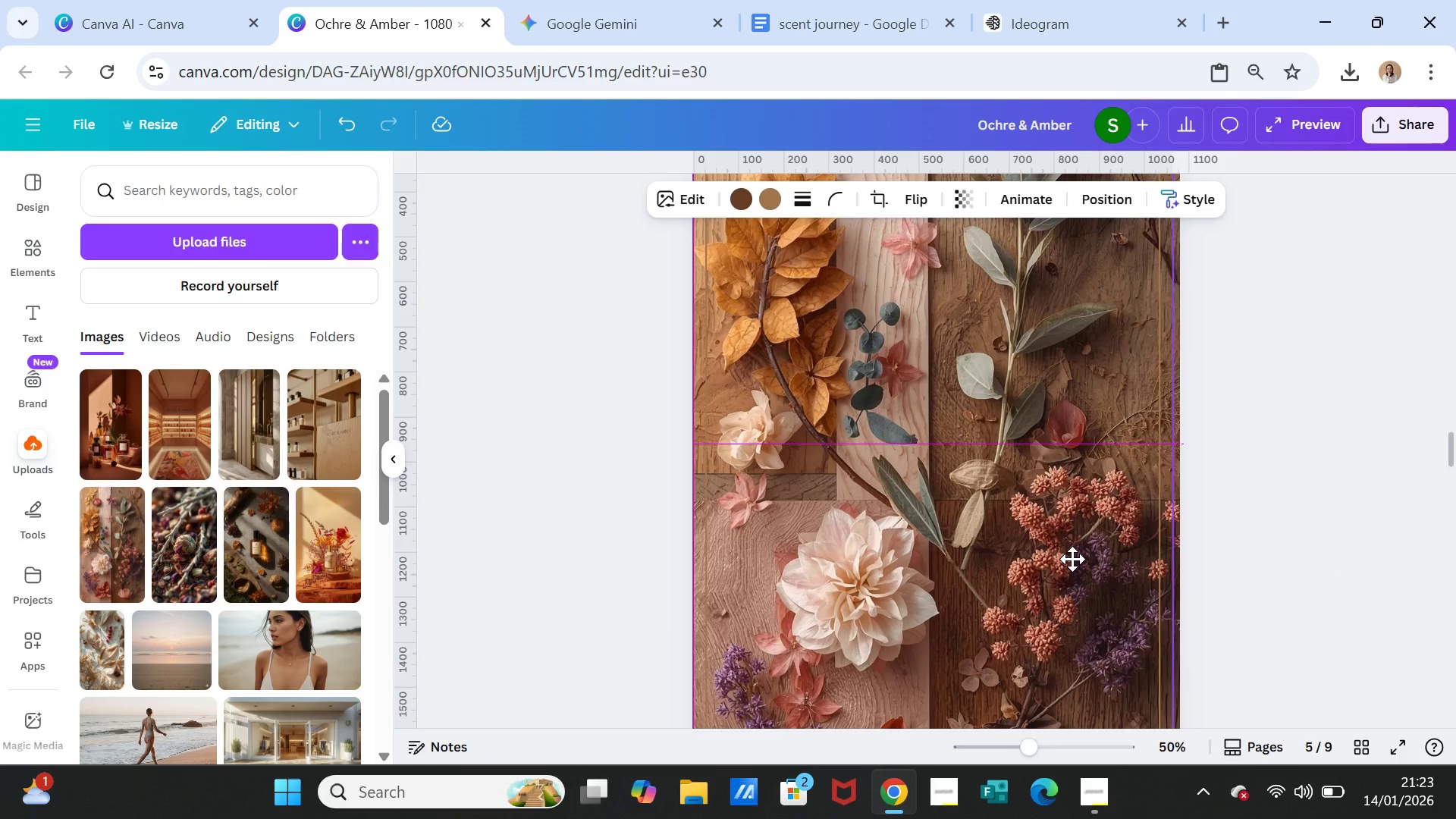 
left_click([1241, 548])
 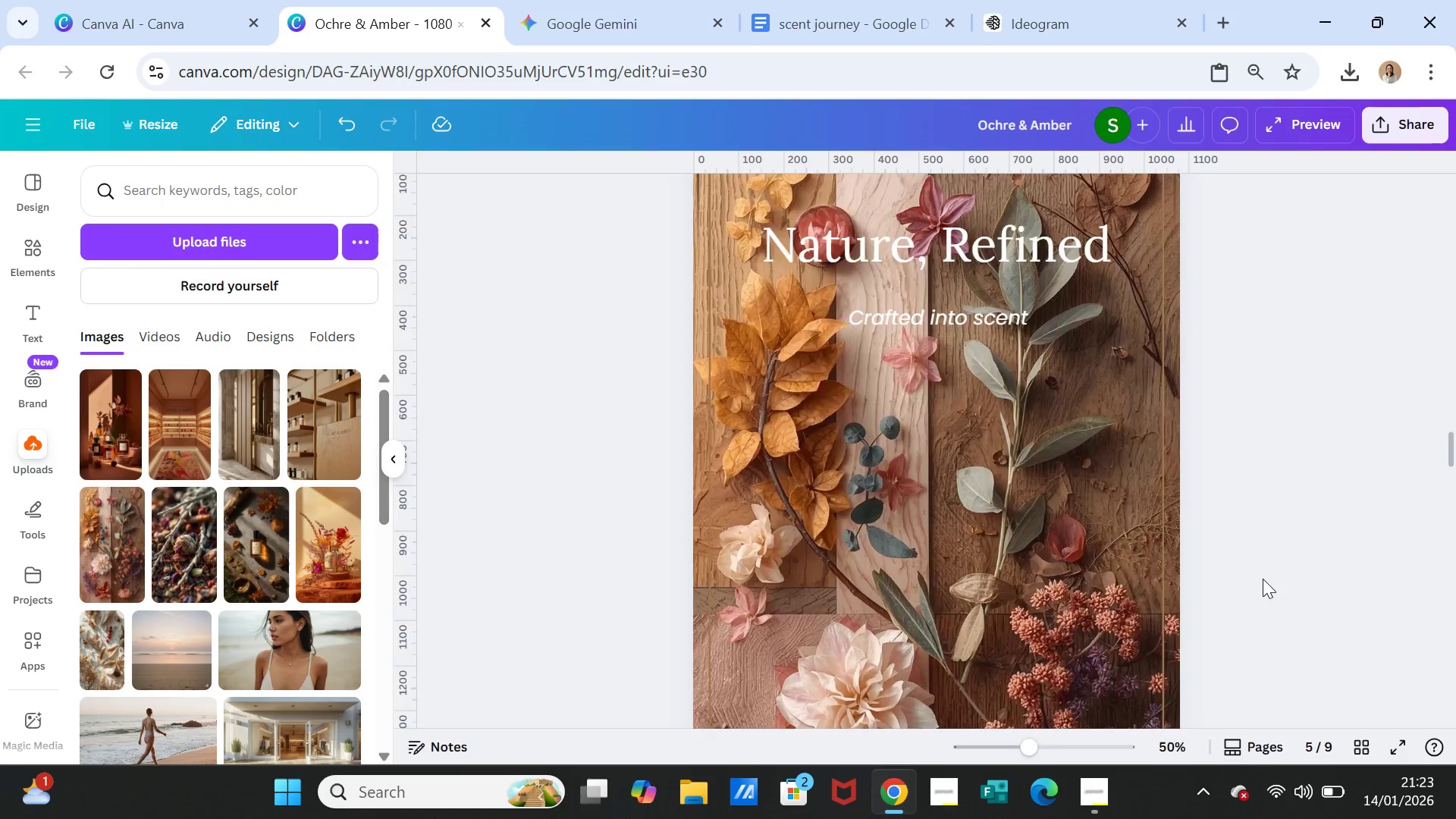 
scroll: coordinate [1263, 579], scroll_direction: up, amount: 8.0
 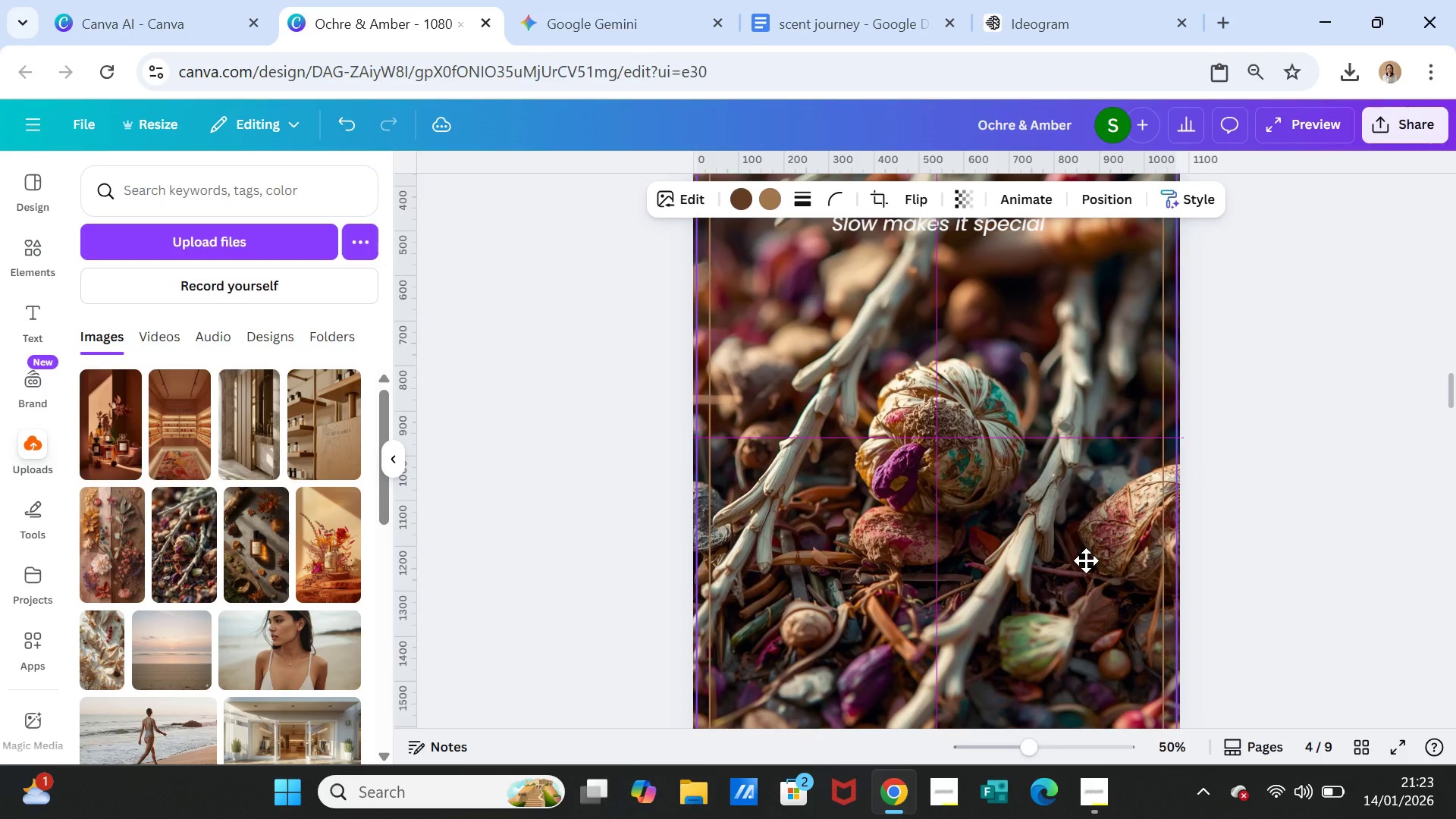 
left_click([1293, 537])
 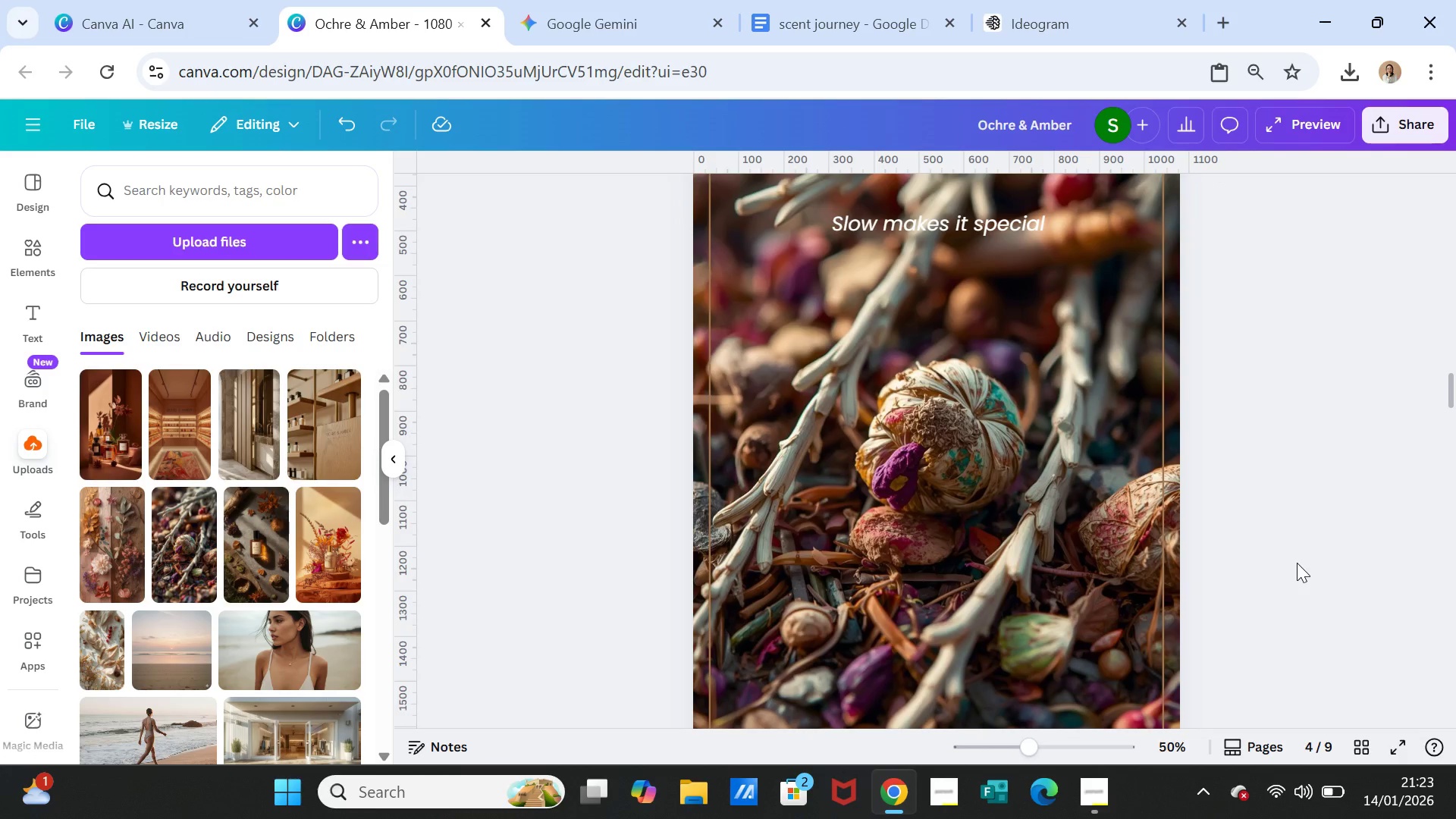 
scroll: coordinate [1297, 563], scroll_direction: up, amount: 9.0
 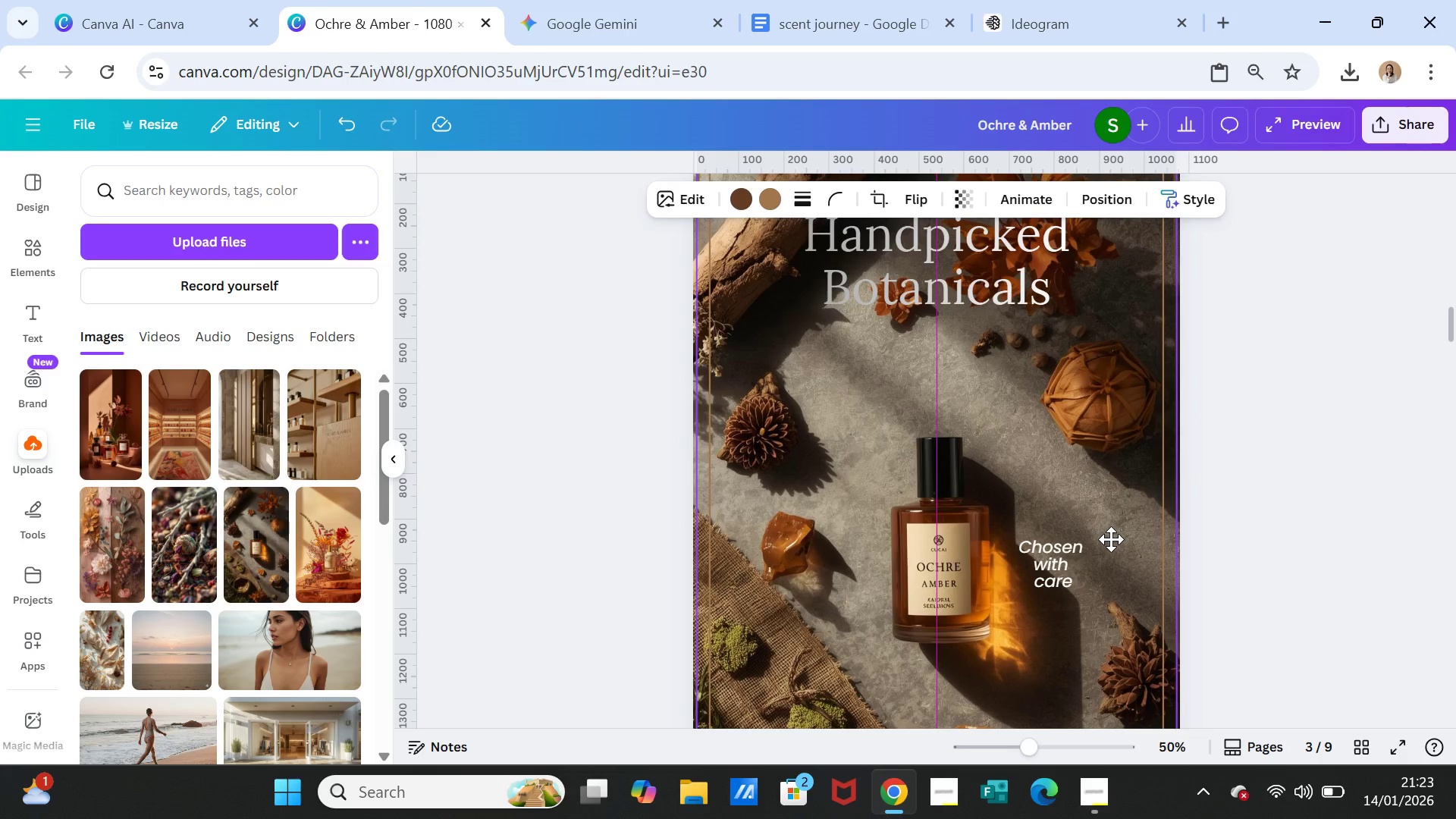 
left_click([1286, 538])
 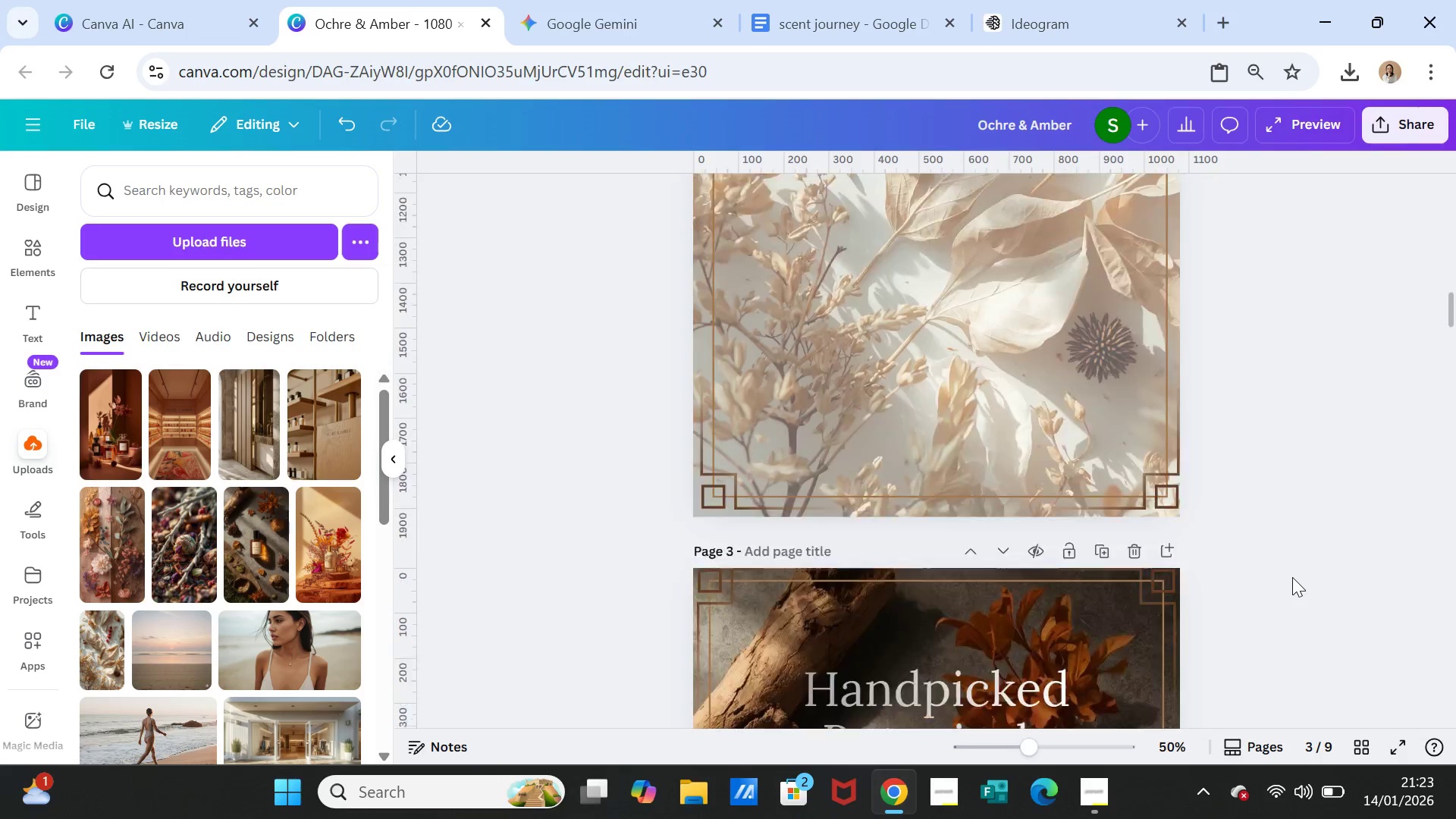 
scroll: coordinate [1292, 577], scroll_direction: up, amount: 8.0
 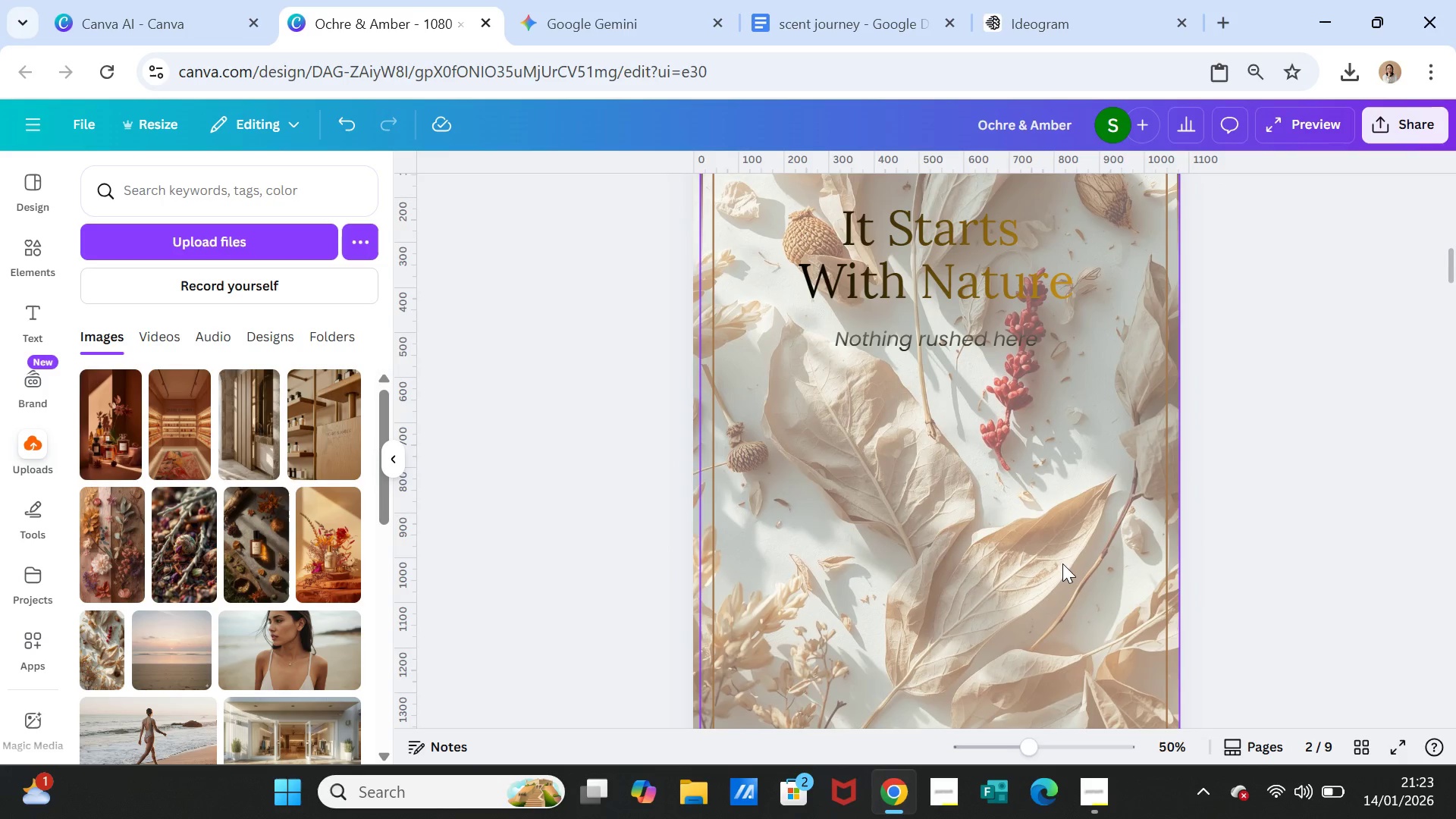 
left_click_drag(start_coordinate=[1062, 563], to_coordinate=[1059, 560])
 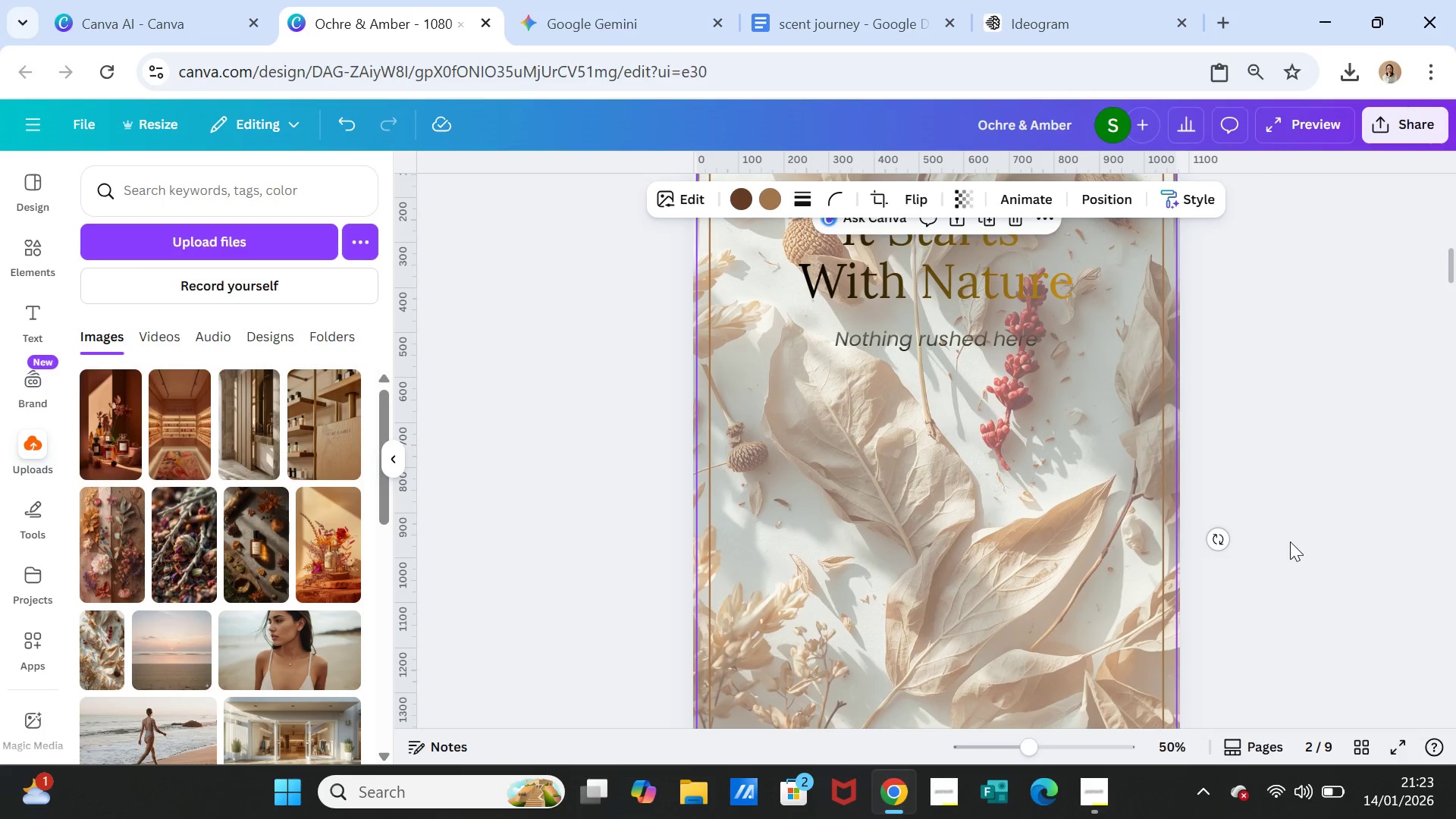 
left_click([1290, 541])
 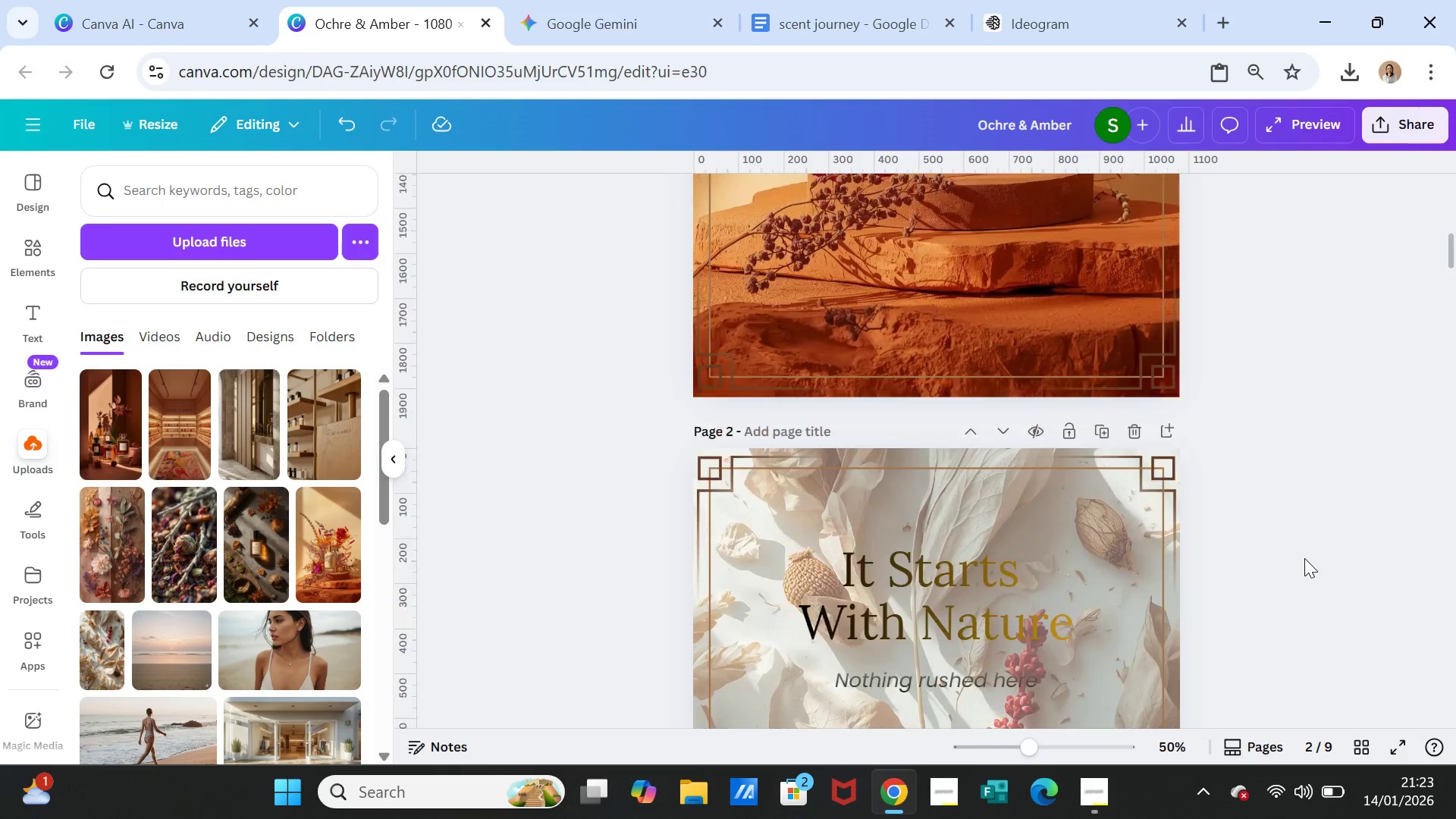 
scroll: coordinate [1304, 558], scroll_direction: up, amount: 9.0
 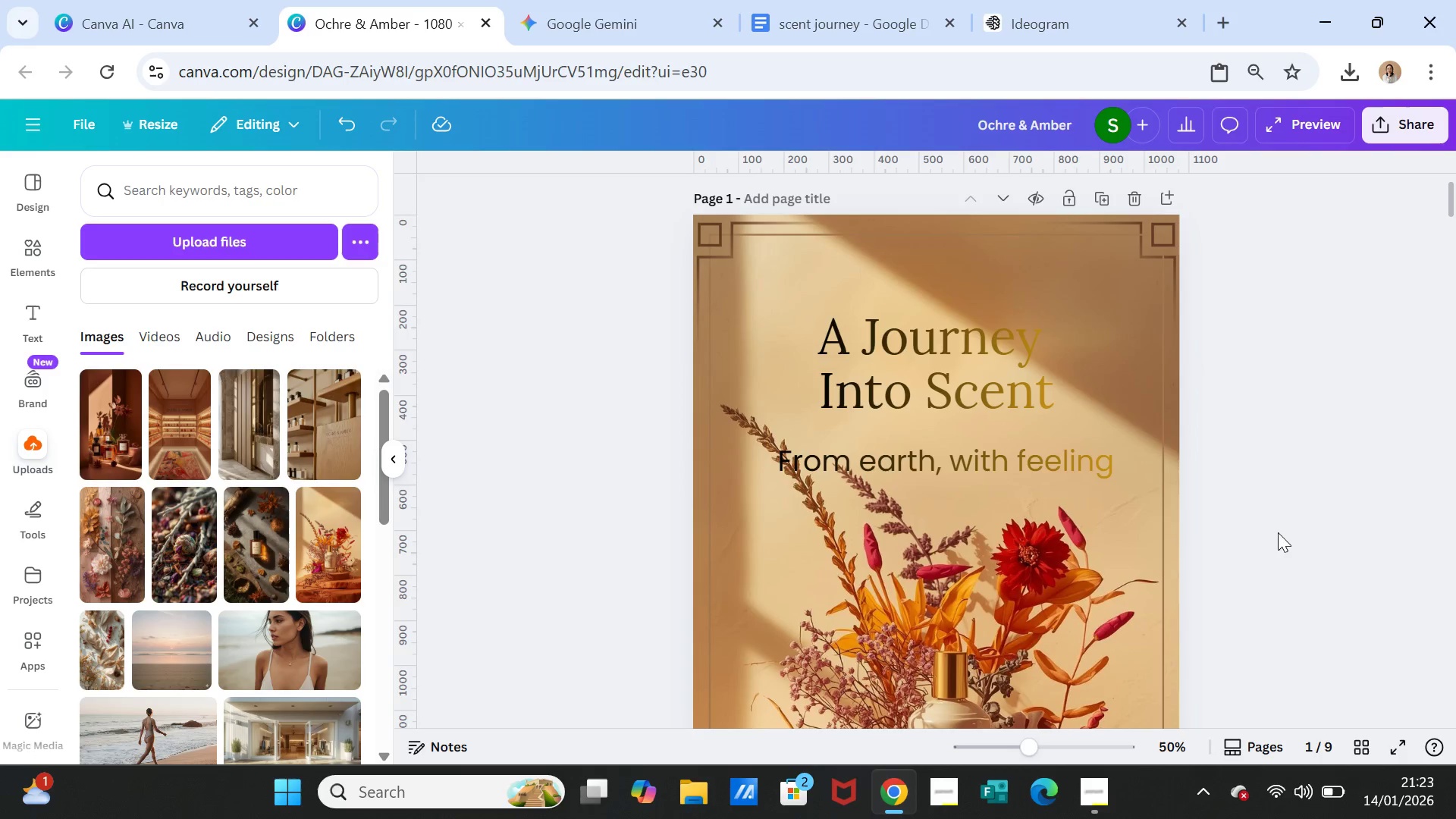 
left_click([1279, 531])
 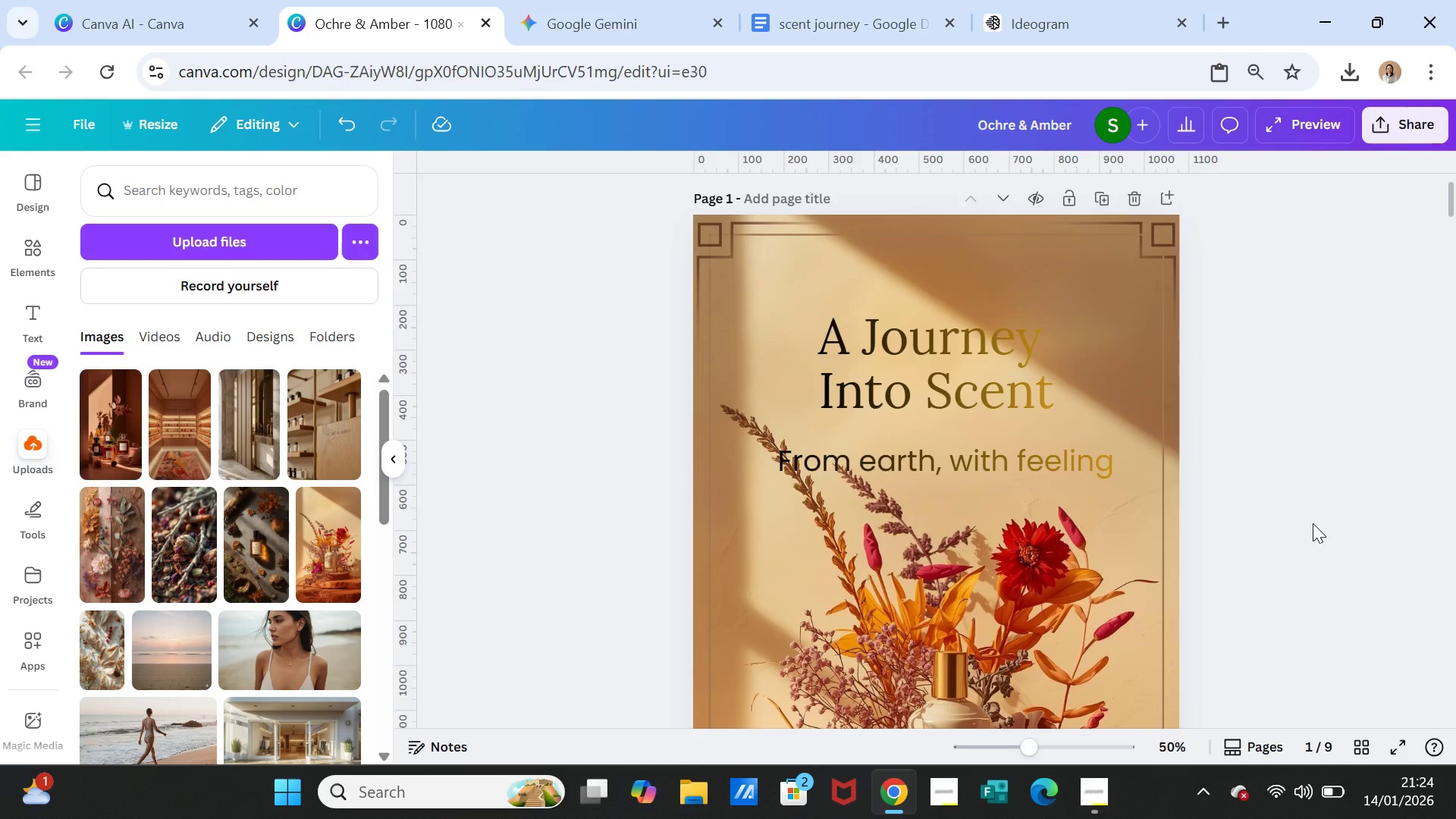 
wait(15.61)
 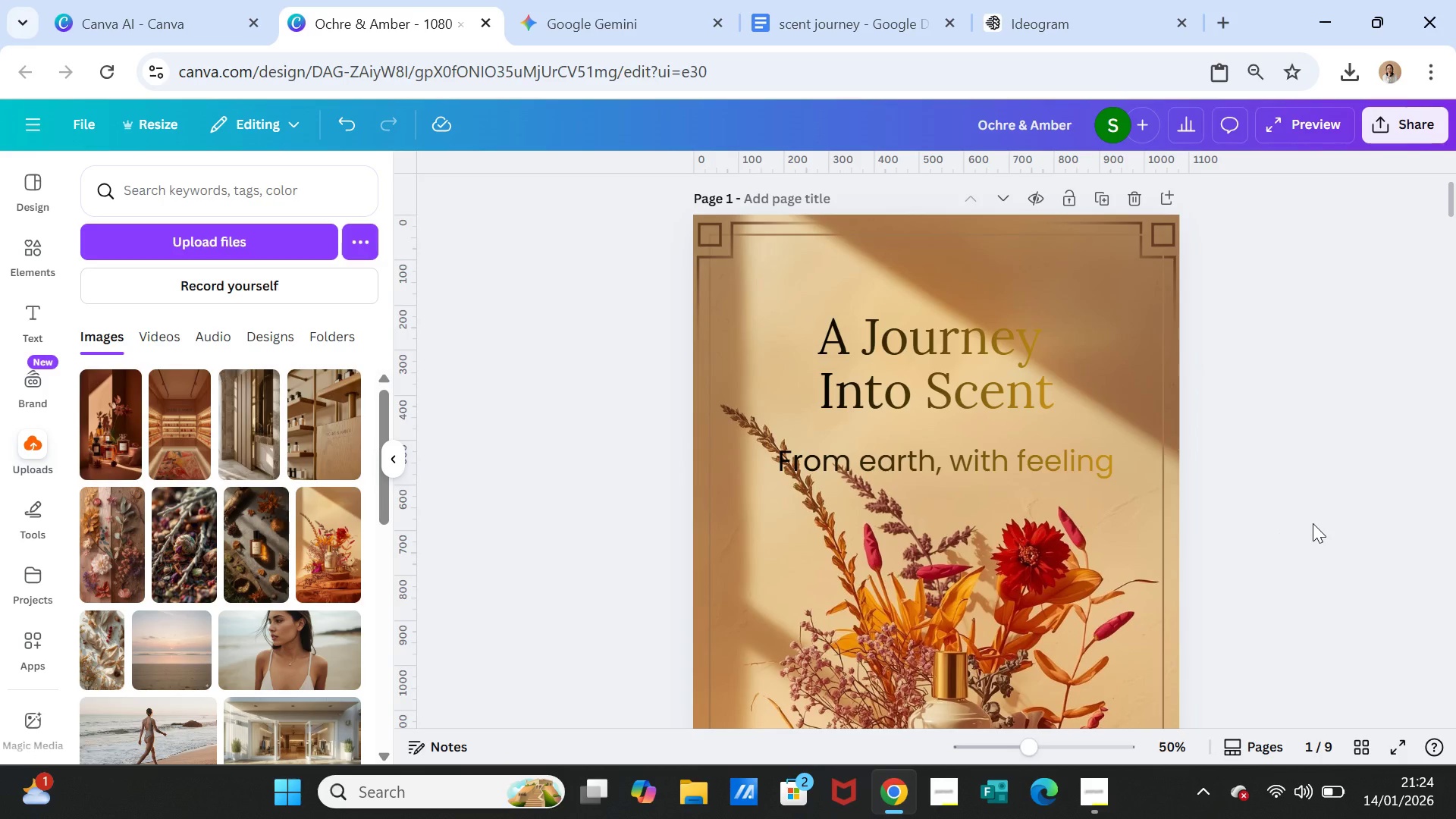 
scroll: coordinate [1352, 525], scroll_direction: down, amount: 57.0
 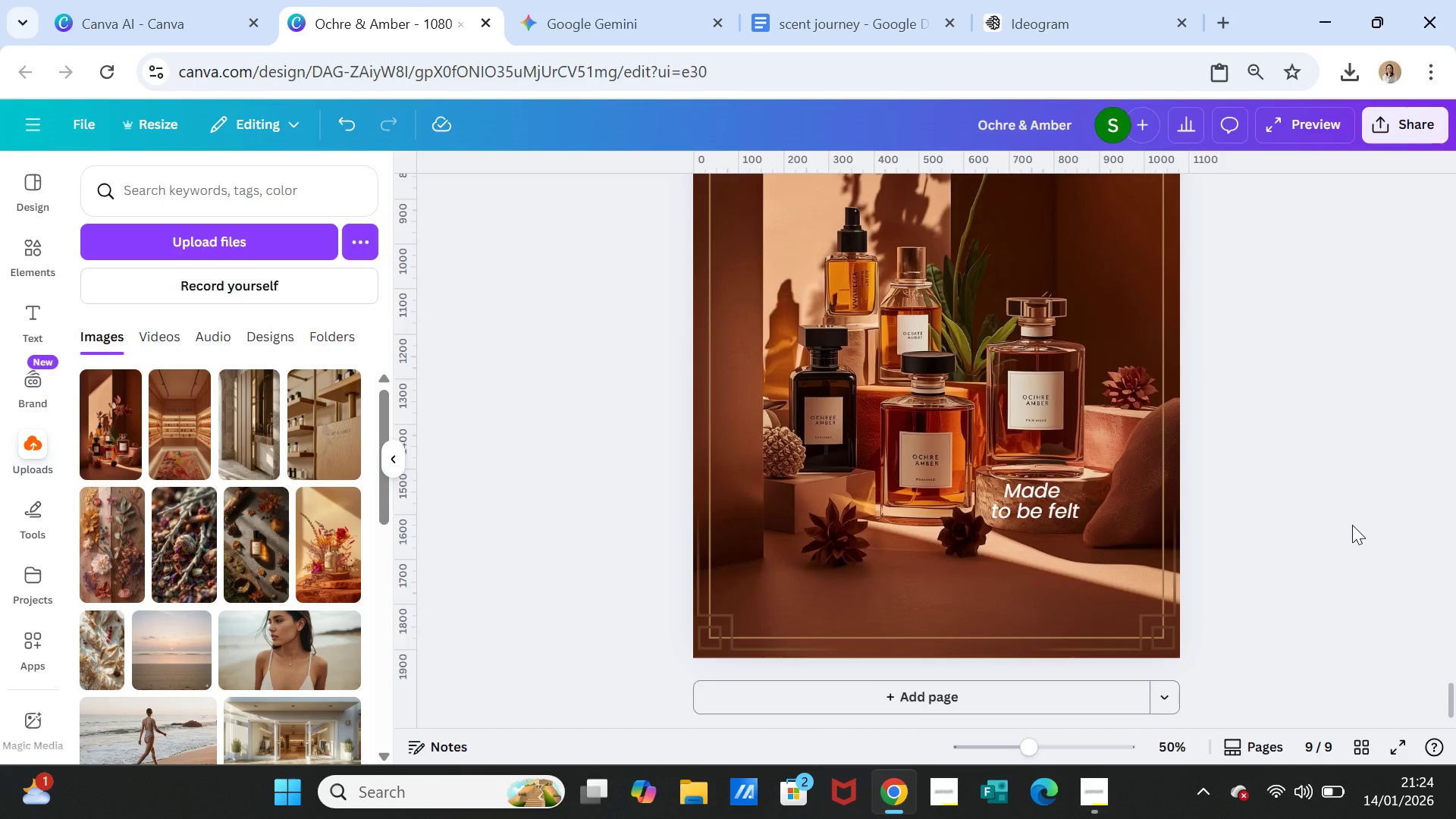 
scroll: coordinate [1352, 525], scroll_direction: up, amount: 5.0
 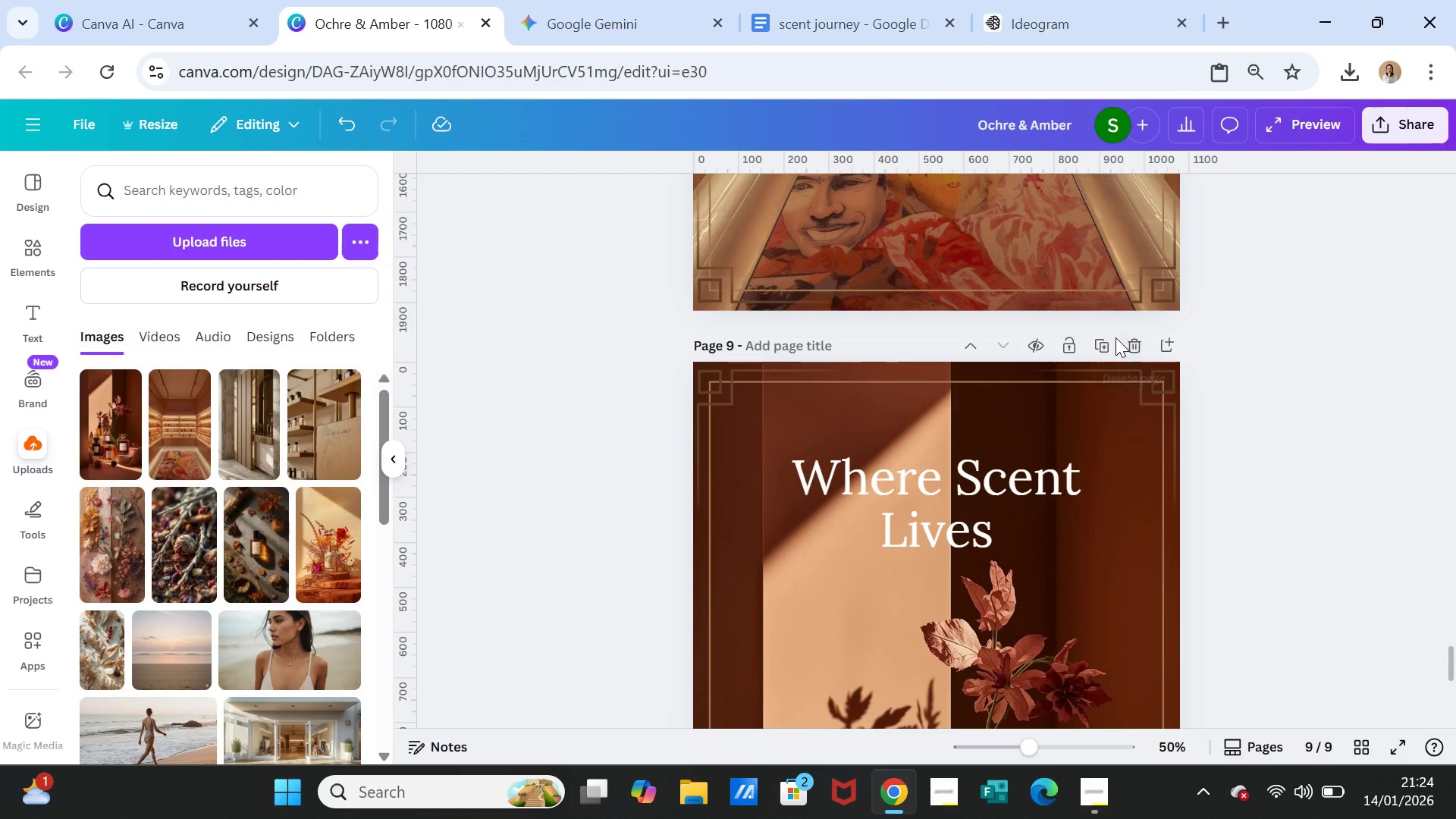 
left_click([1108, 339])
 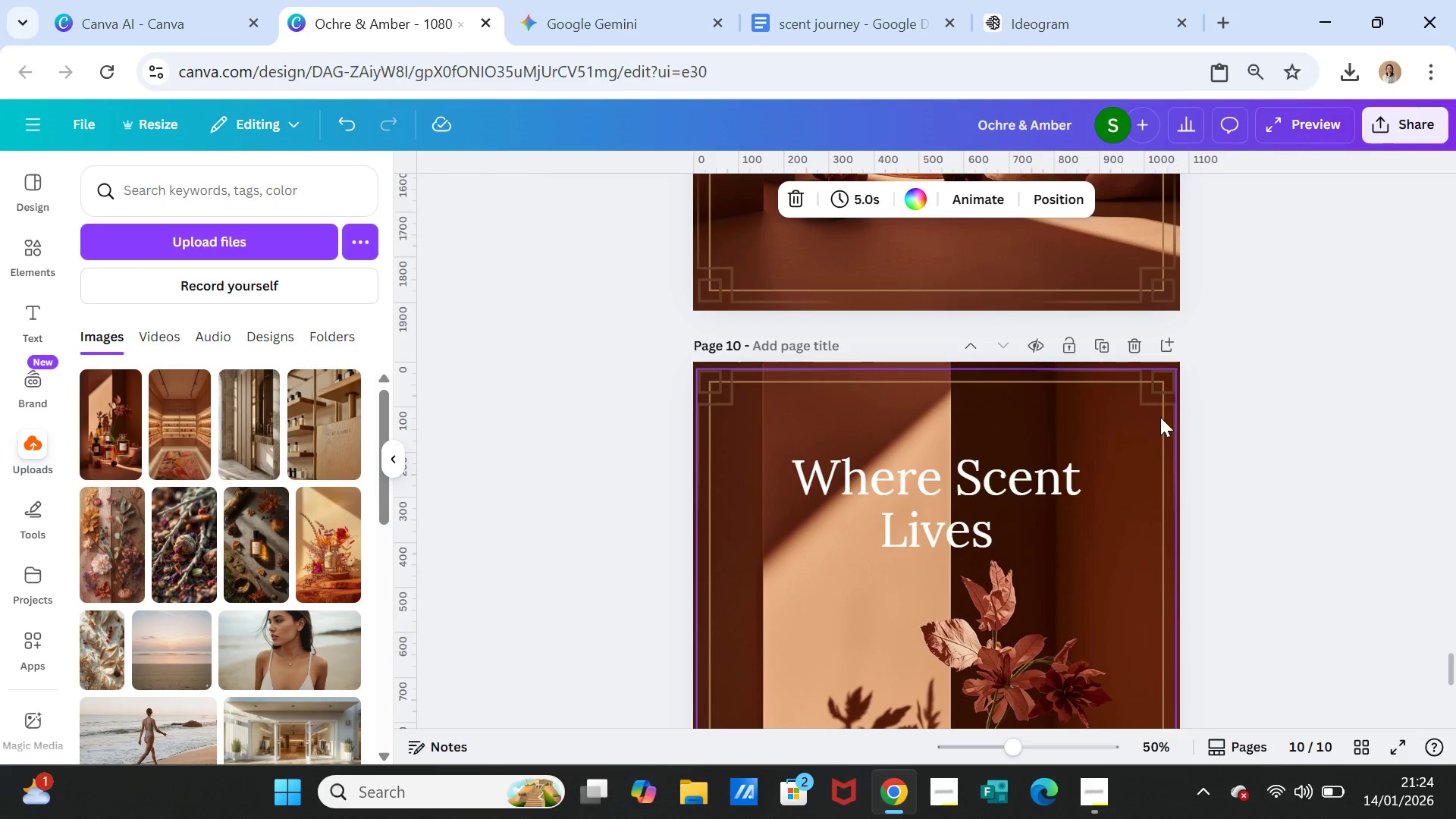 
left_click([1175, 362])
 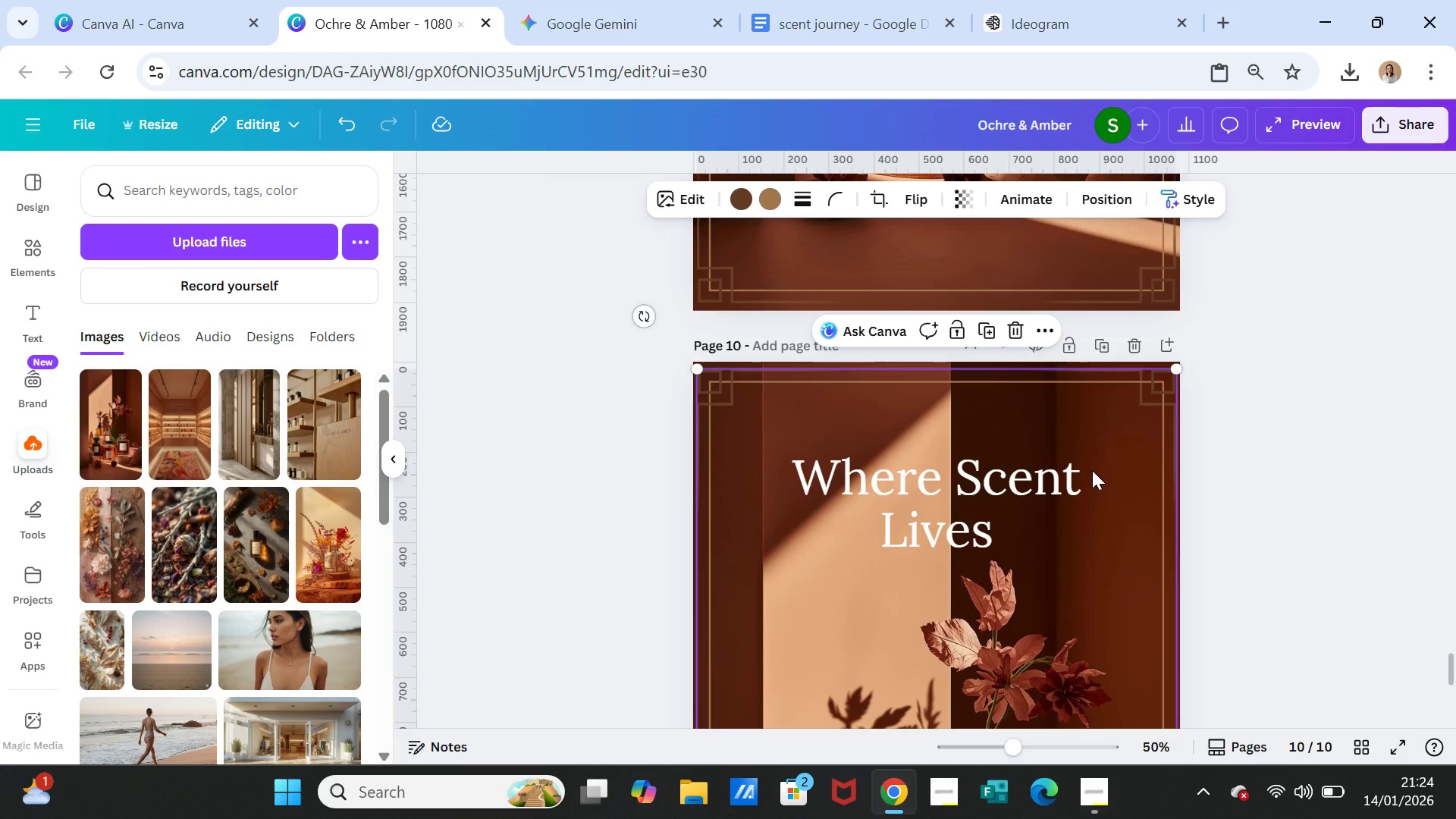 
key(Delete)
 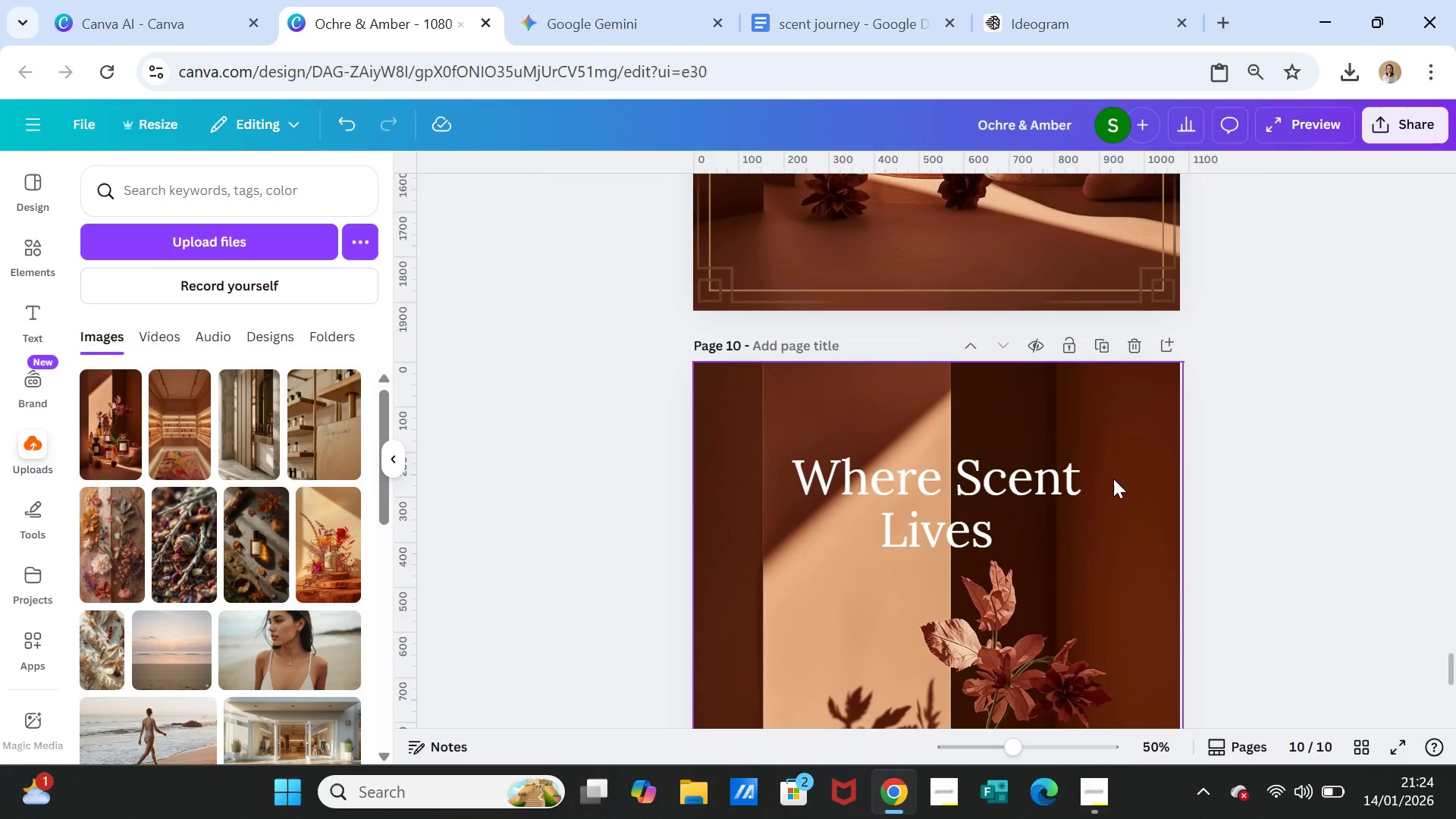 
left_click([1113, 479])
 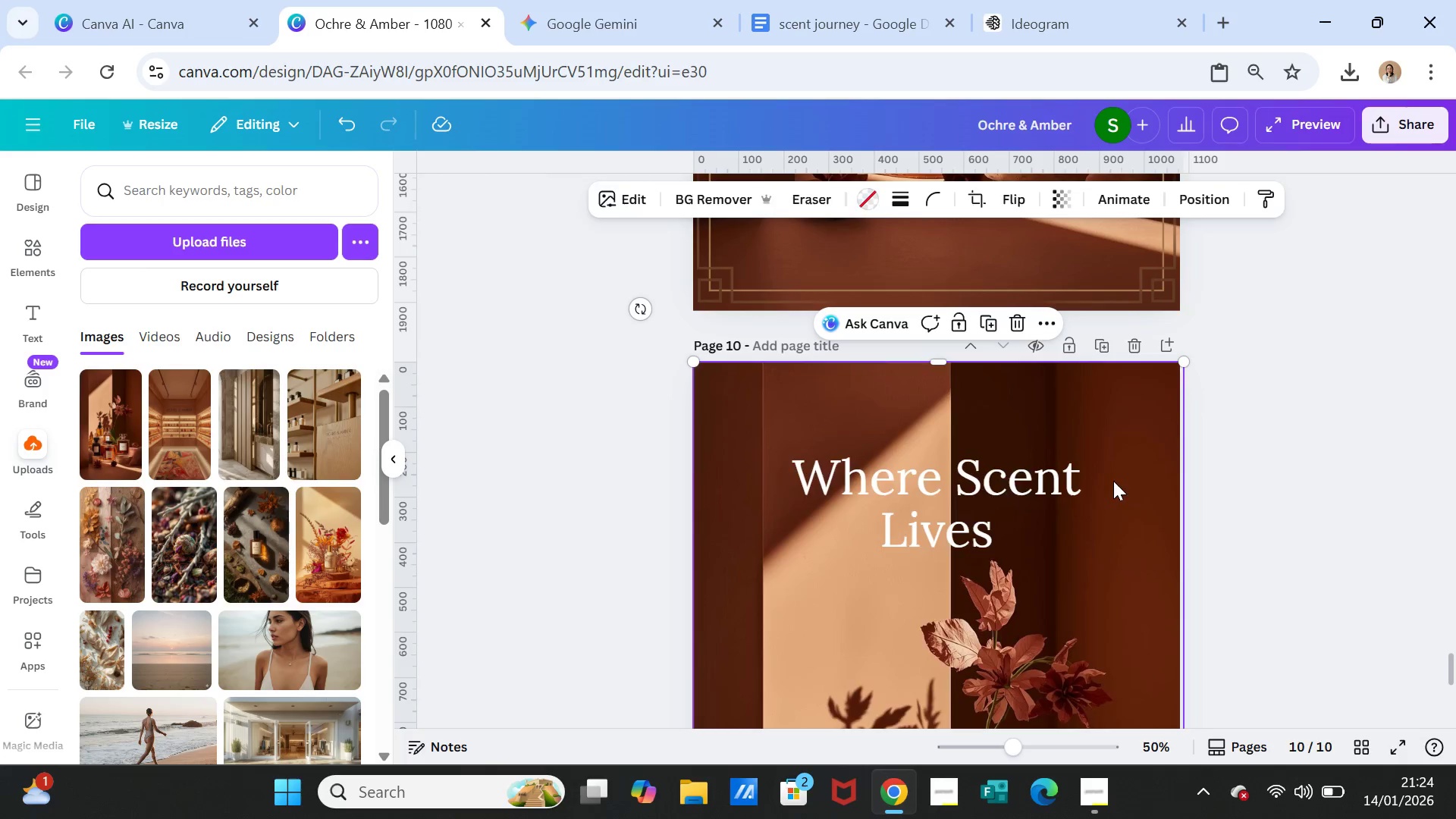 
key(Delete)
 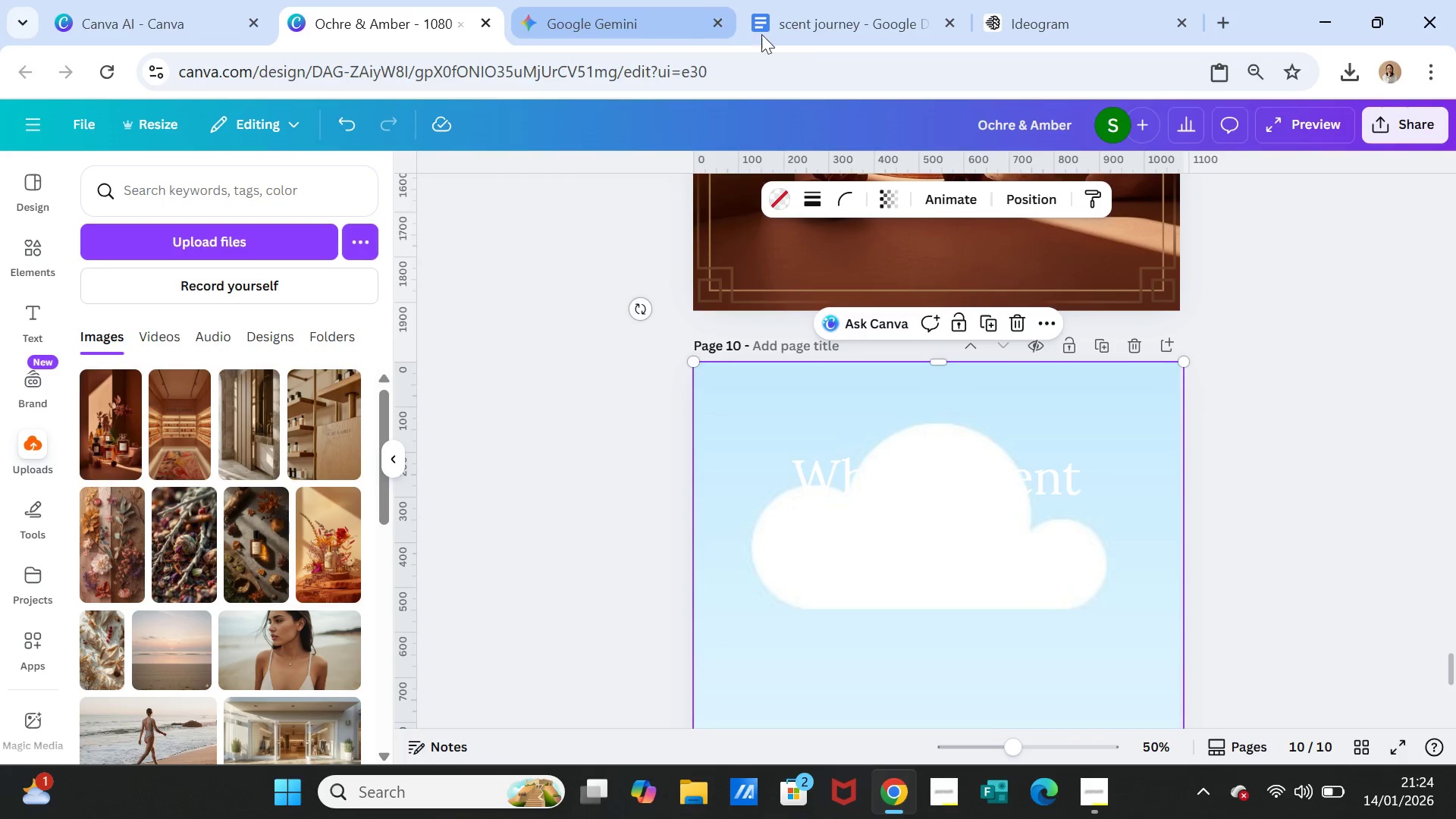 
left_click([868, 27])
 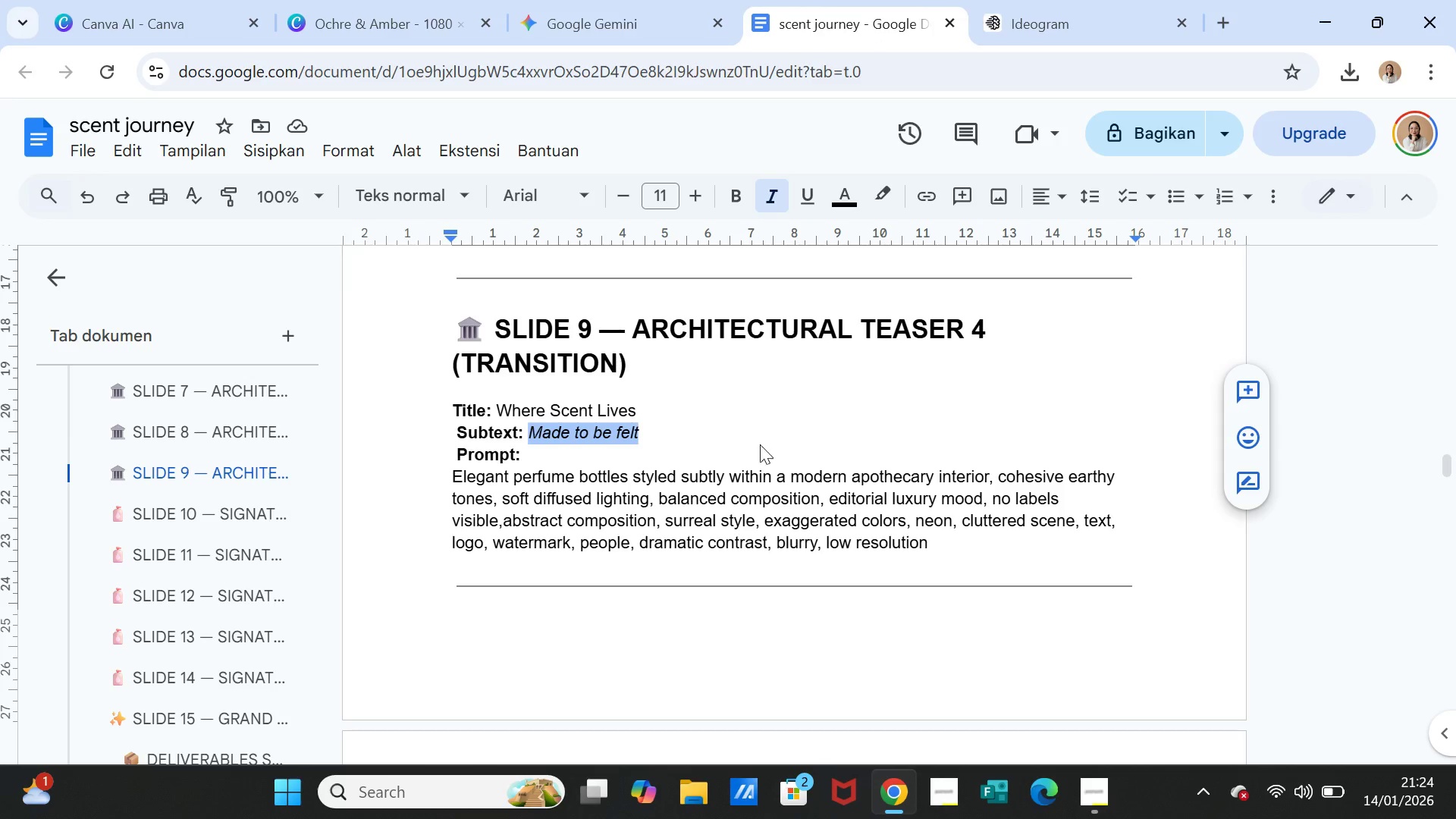 
scroll: coordinate [736, 482], scroll_direction: down, amount: 7.0
 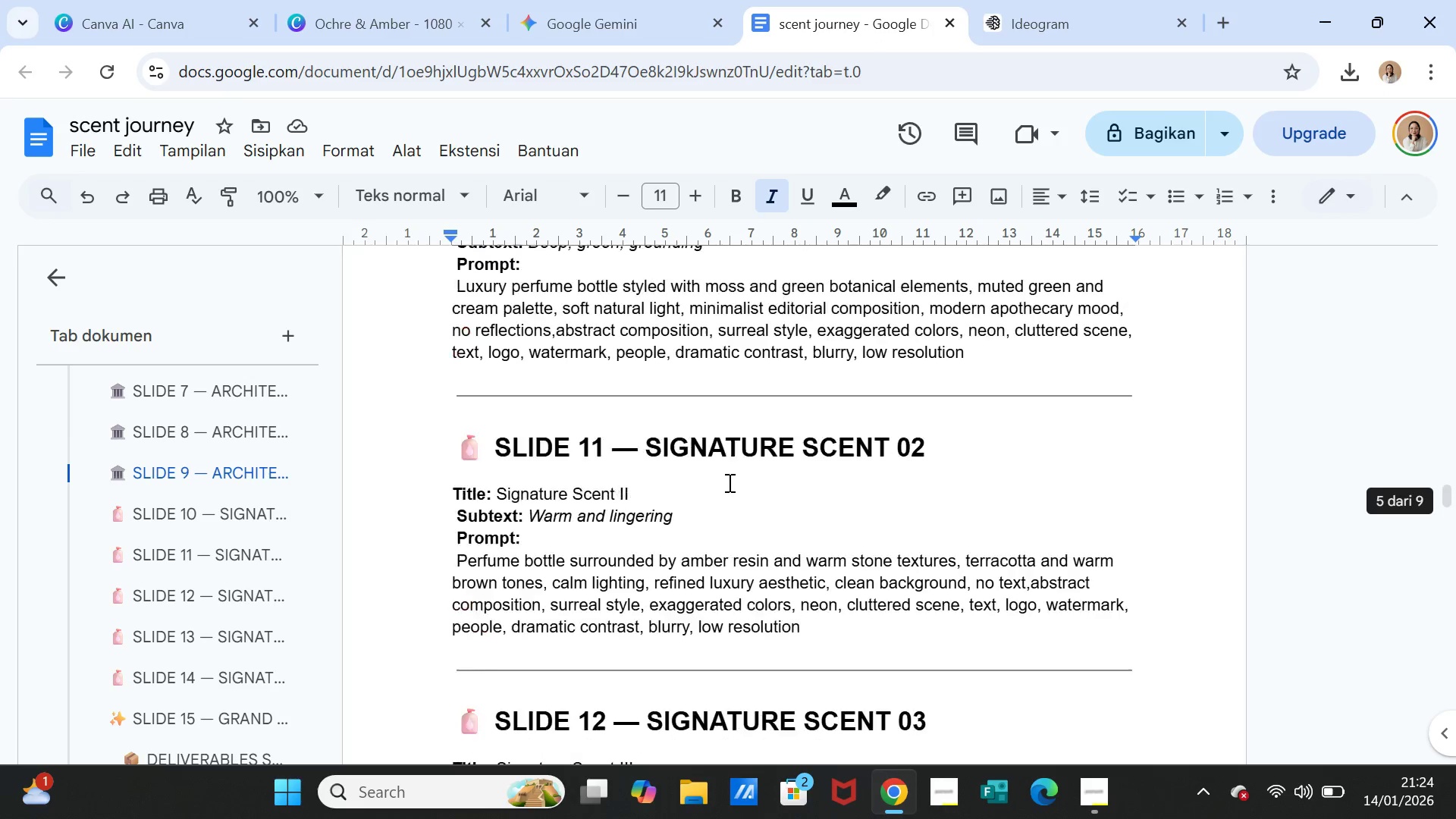 
scroll: coordinate [728, 482], scroll_direction: up, amount: 2.0
 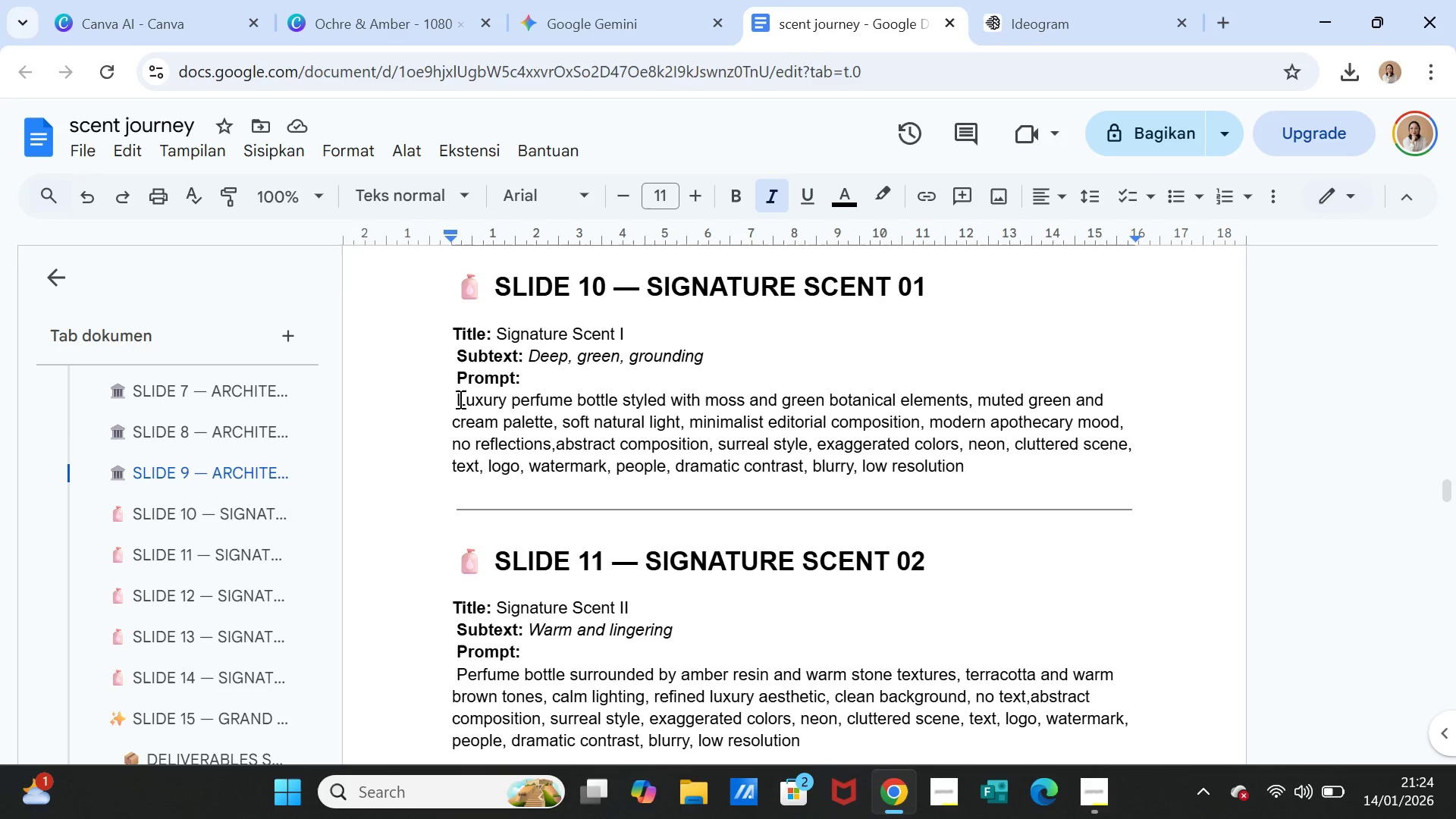 
left_click_drag(start_coordinate=[457, 399], to_coordinate=[962, 463])
 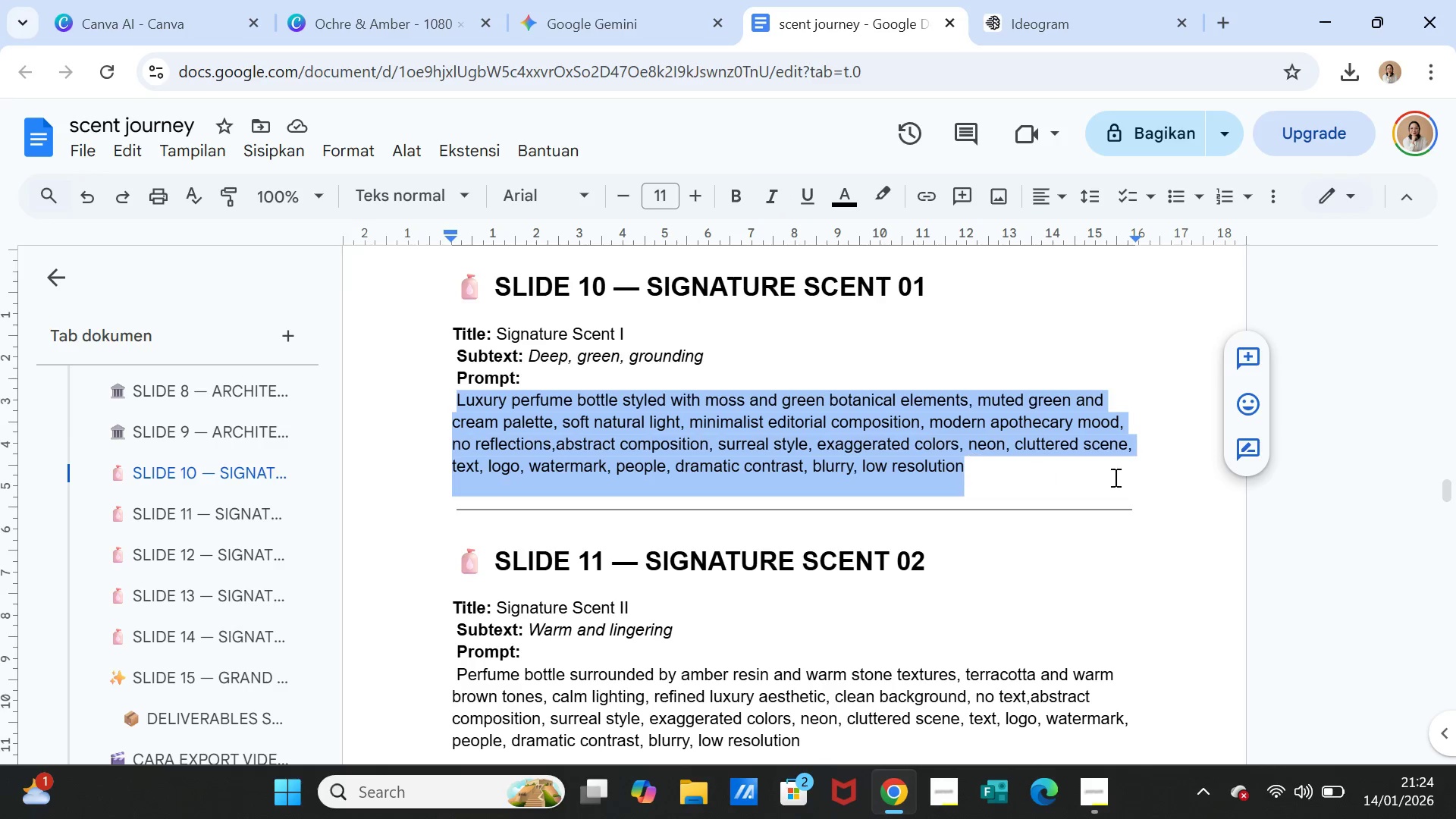 
key(Control+C)
 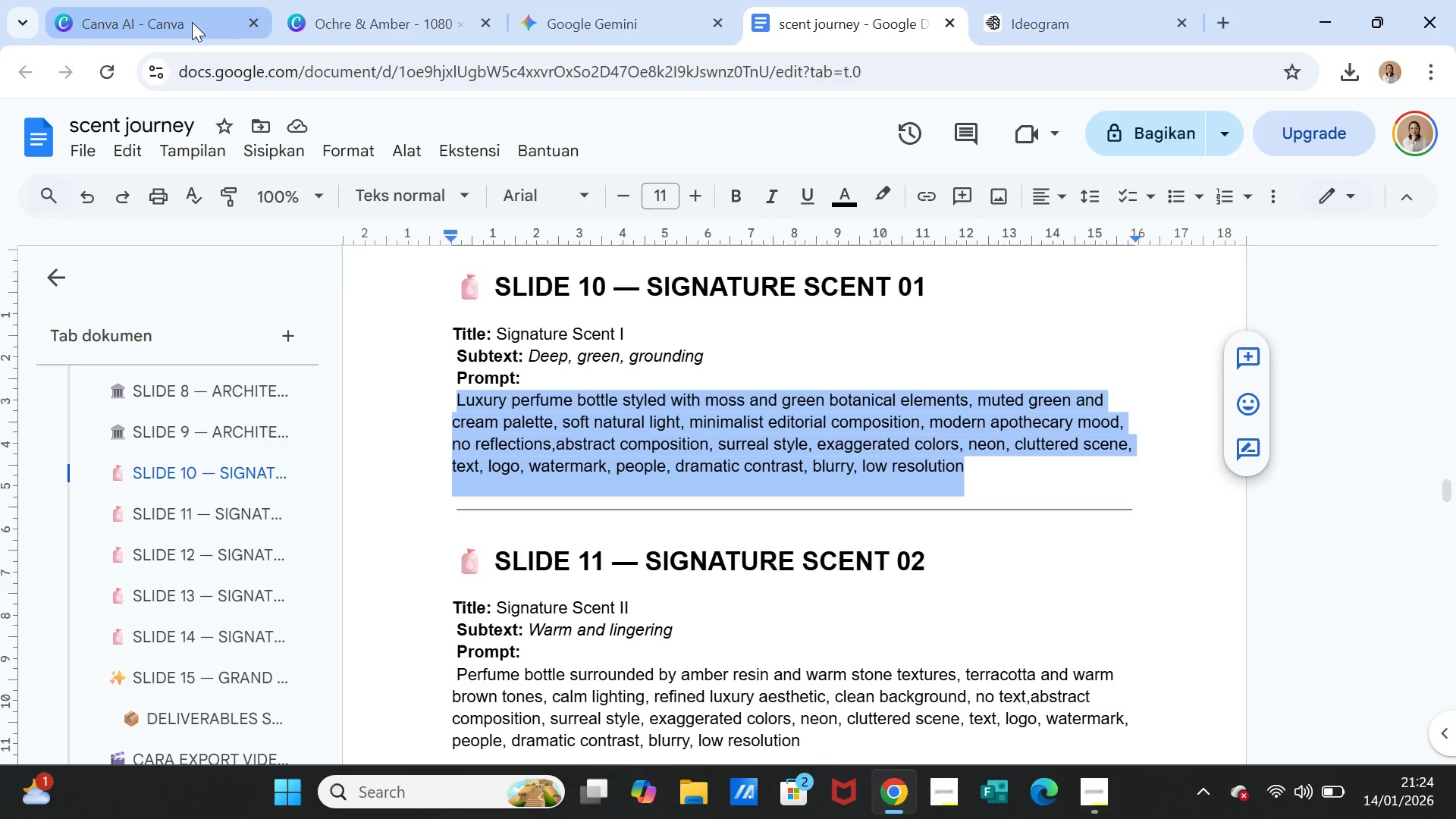 
left_click([170, 16])
 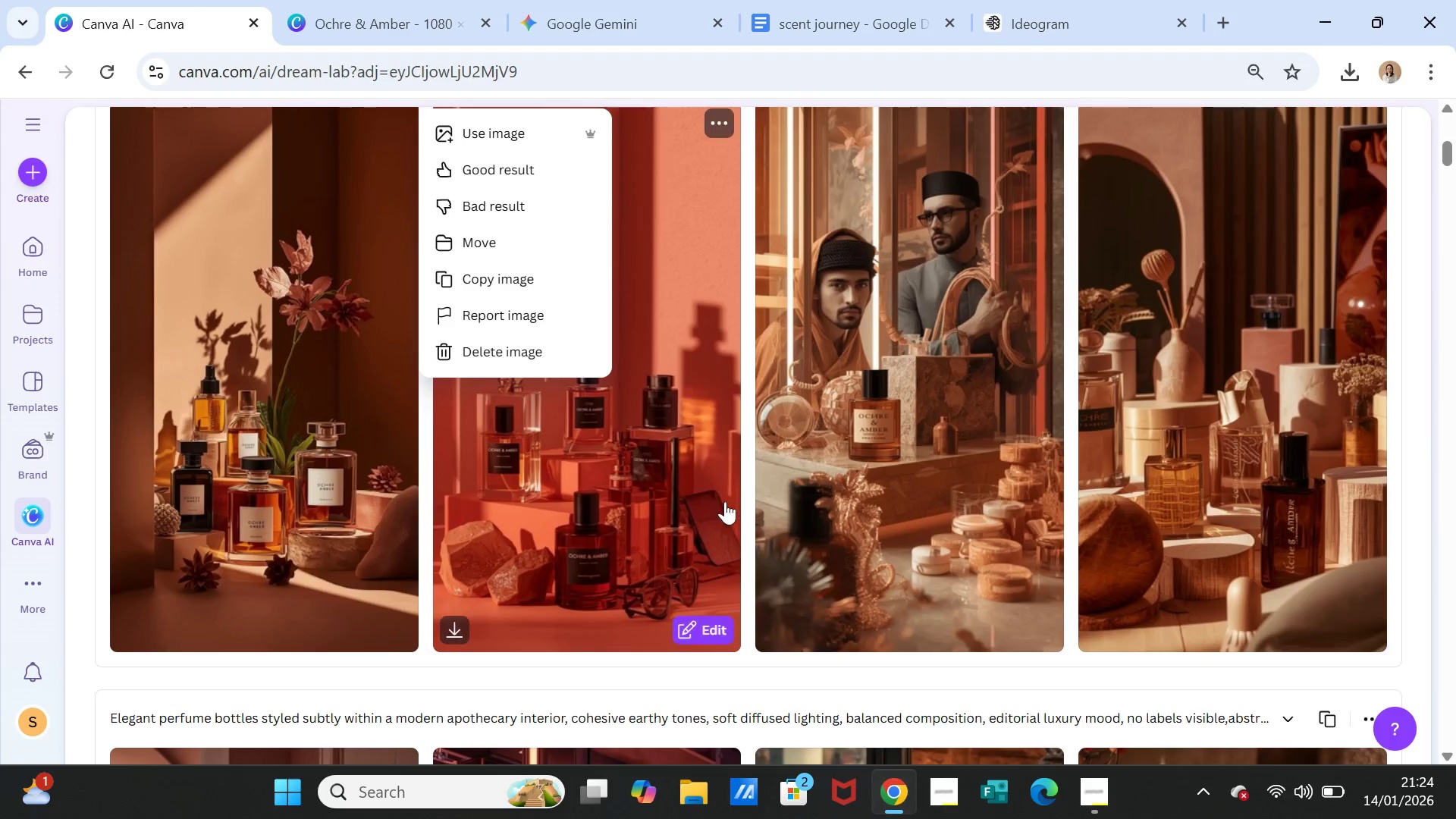 
scroll: coordinate [731, 514], scroll_direction: up, amount: 11.0
 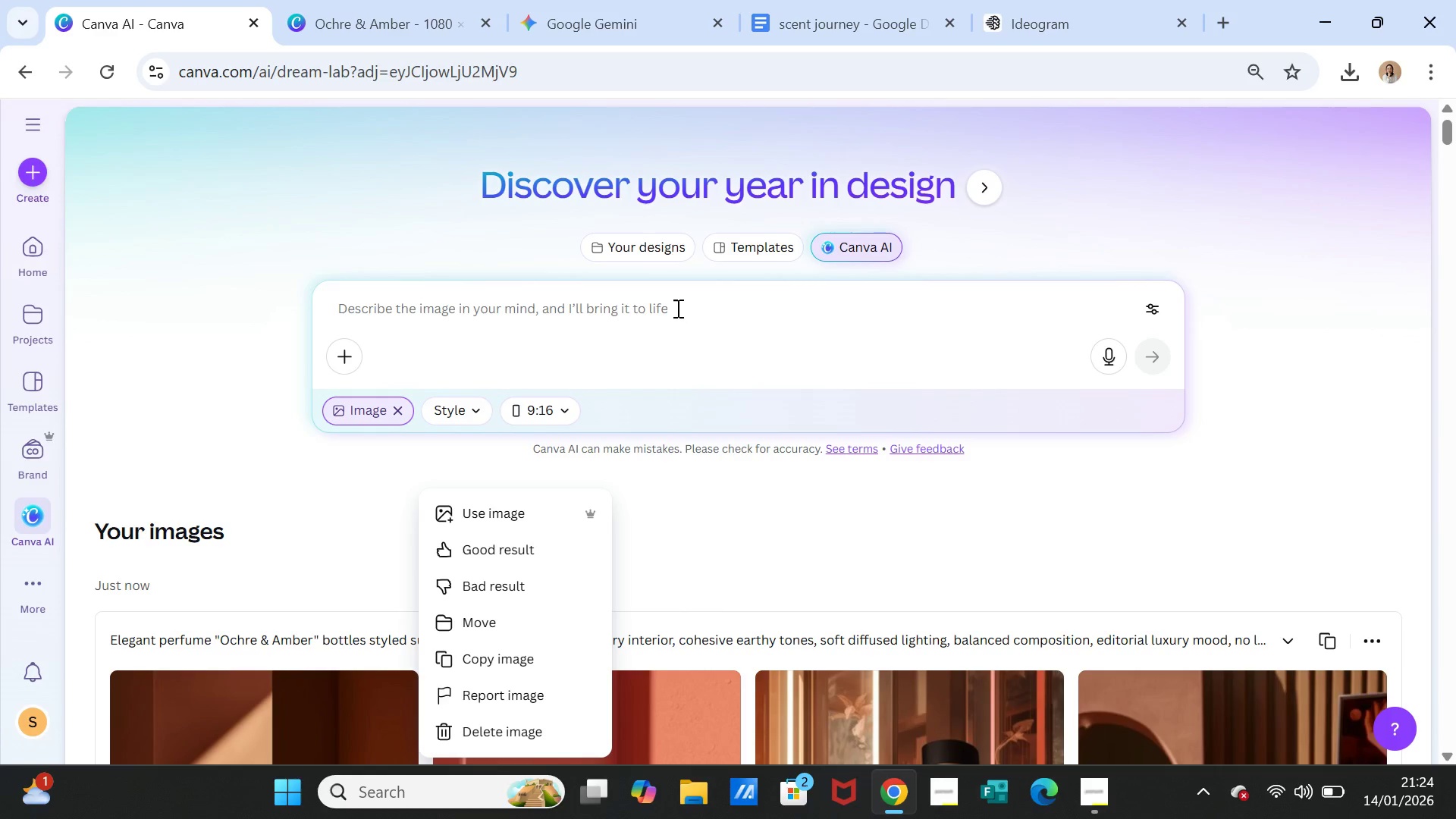 
left_click([678, 306])
 